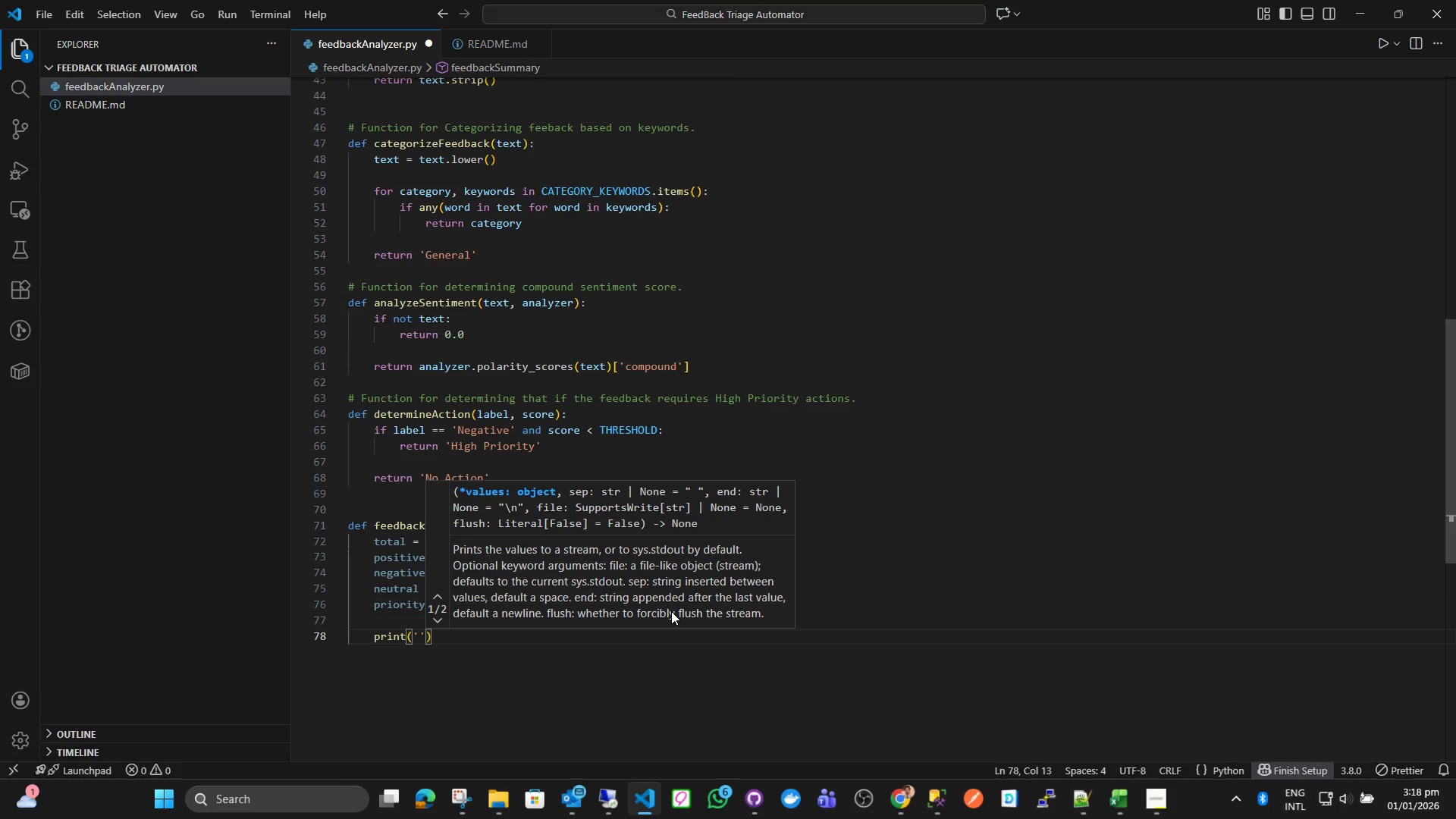 
key(ArrowLeft)
 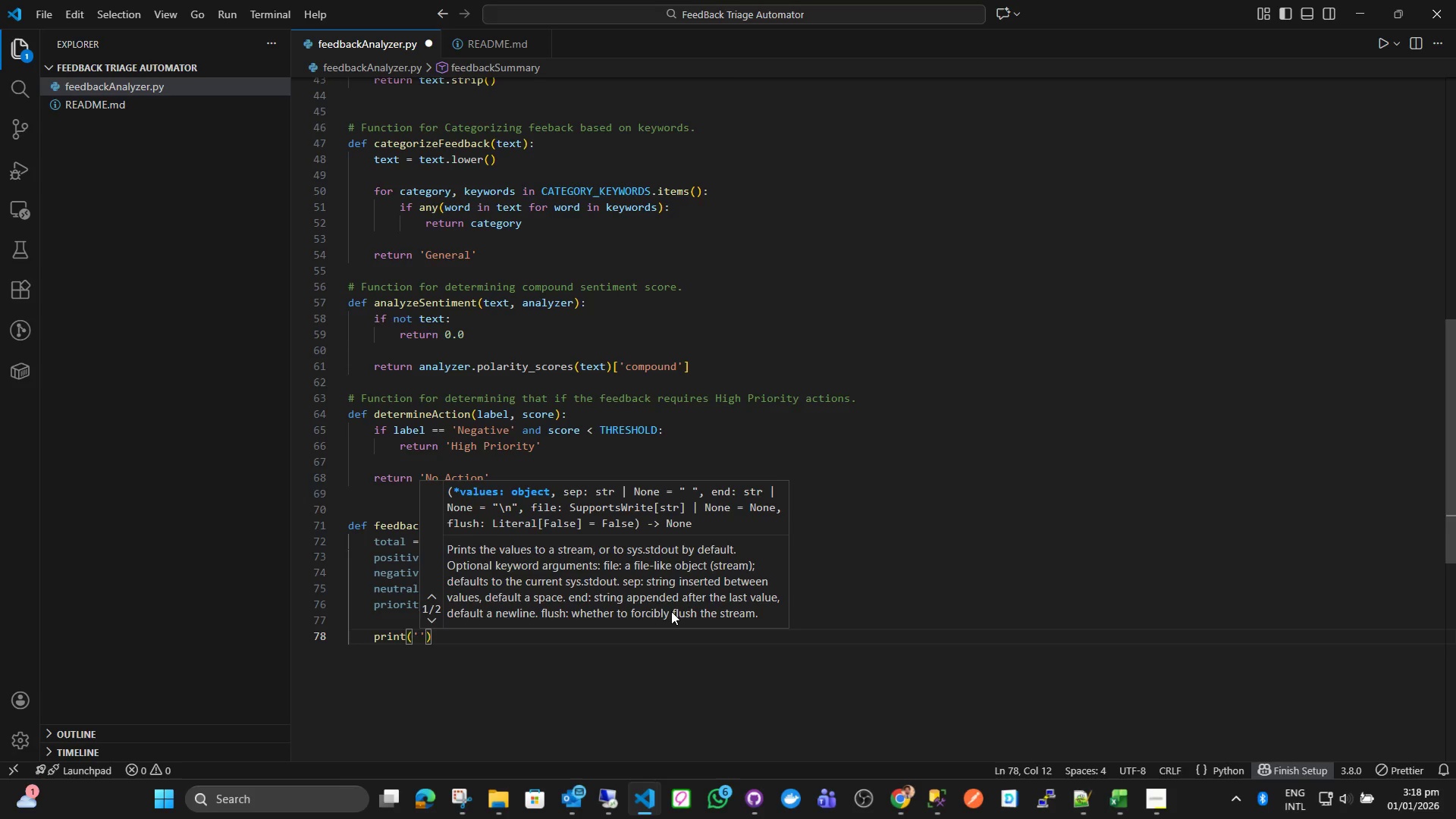 
type(\n *****  *****)
 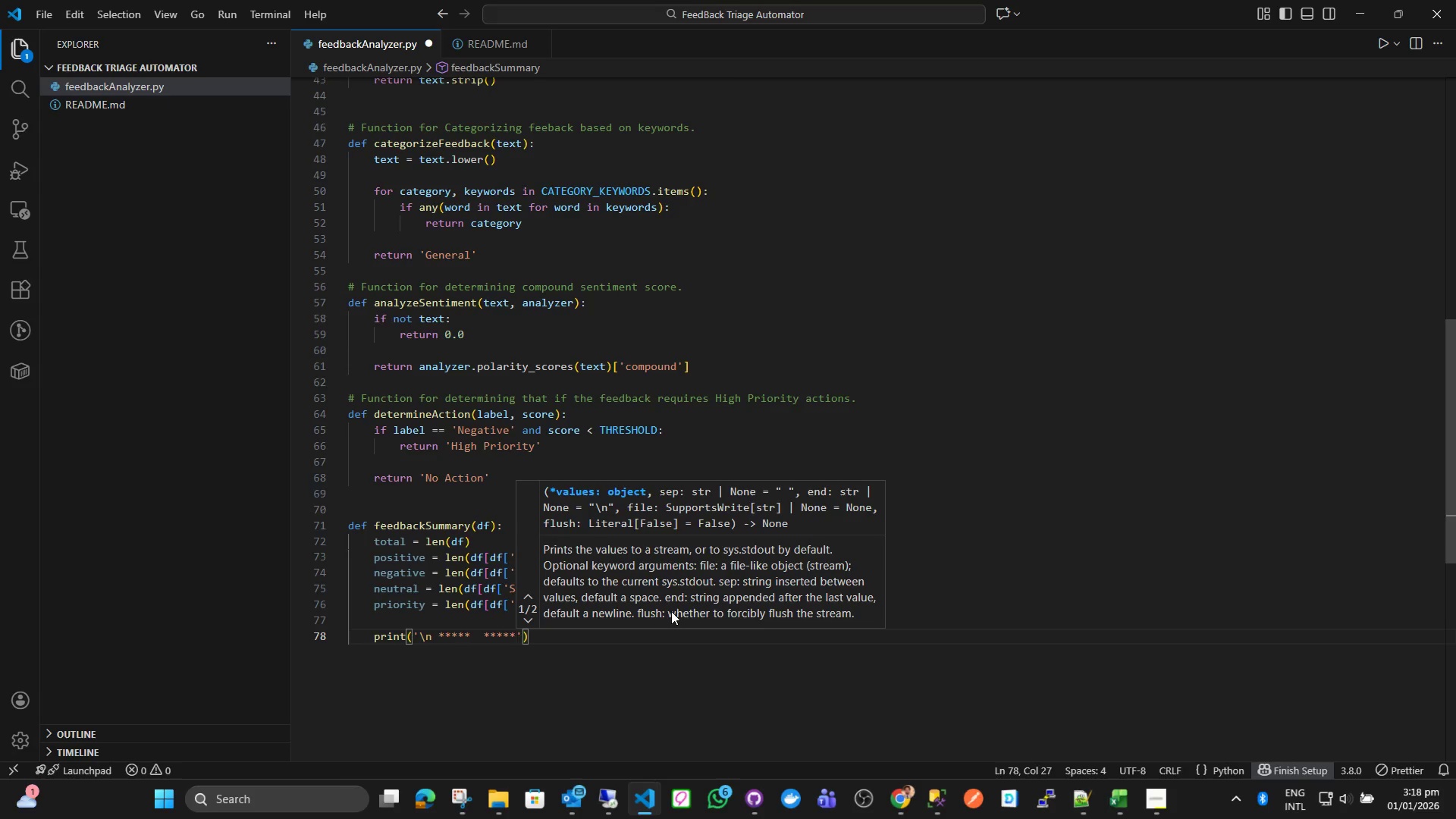 
key(ArrowLeft)
 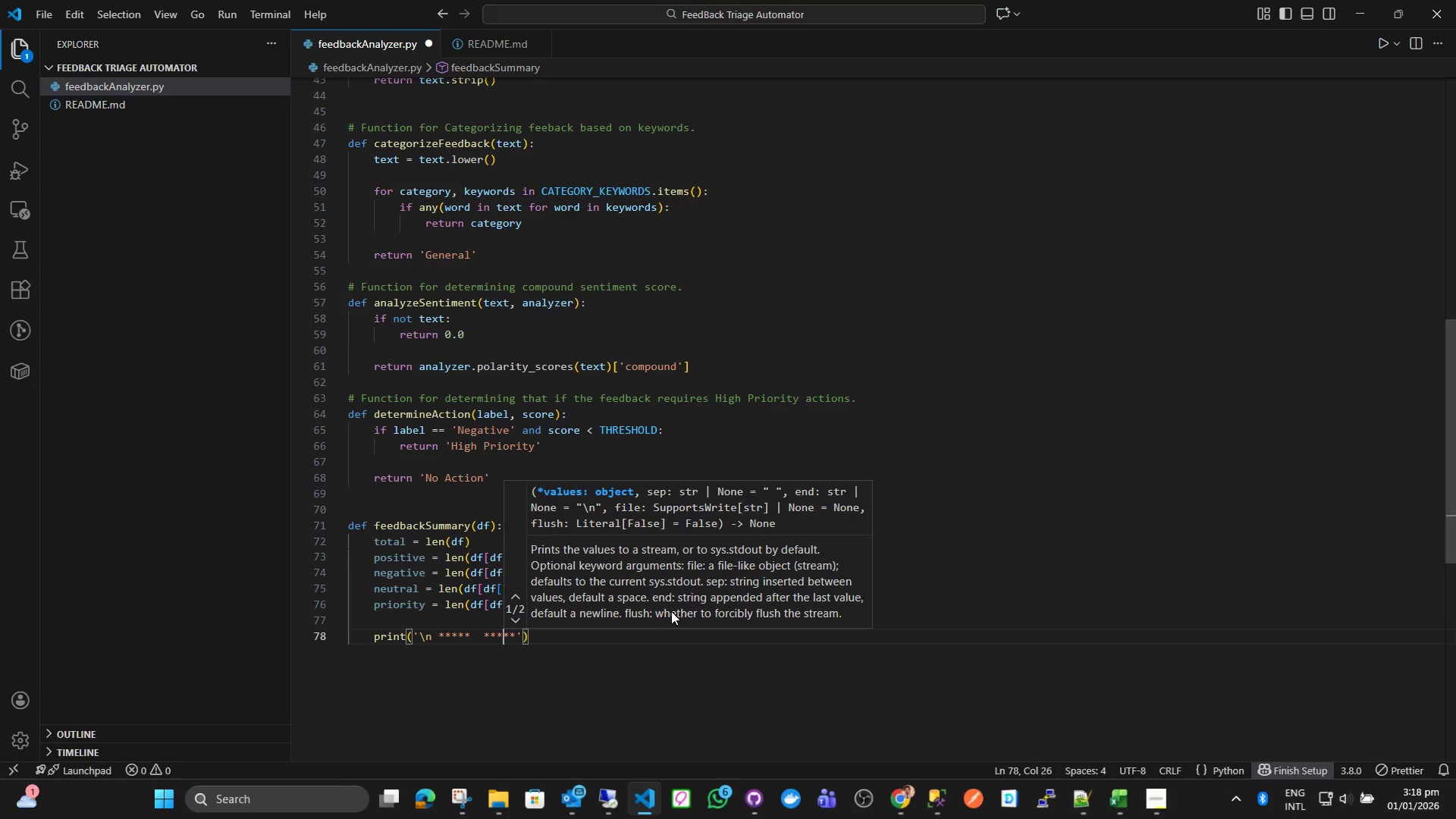 
key(ArrowLeft)
 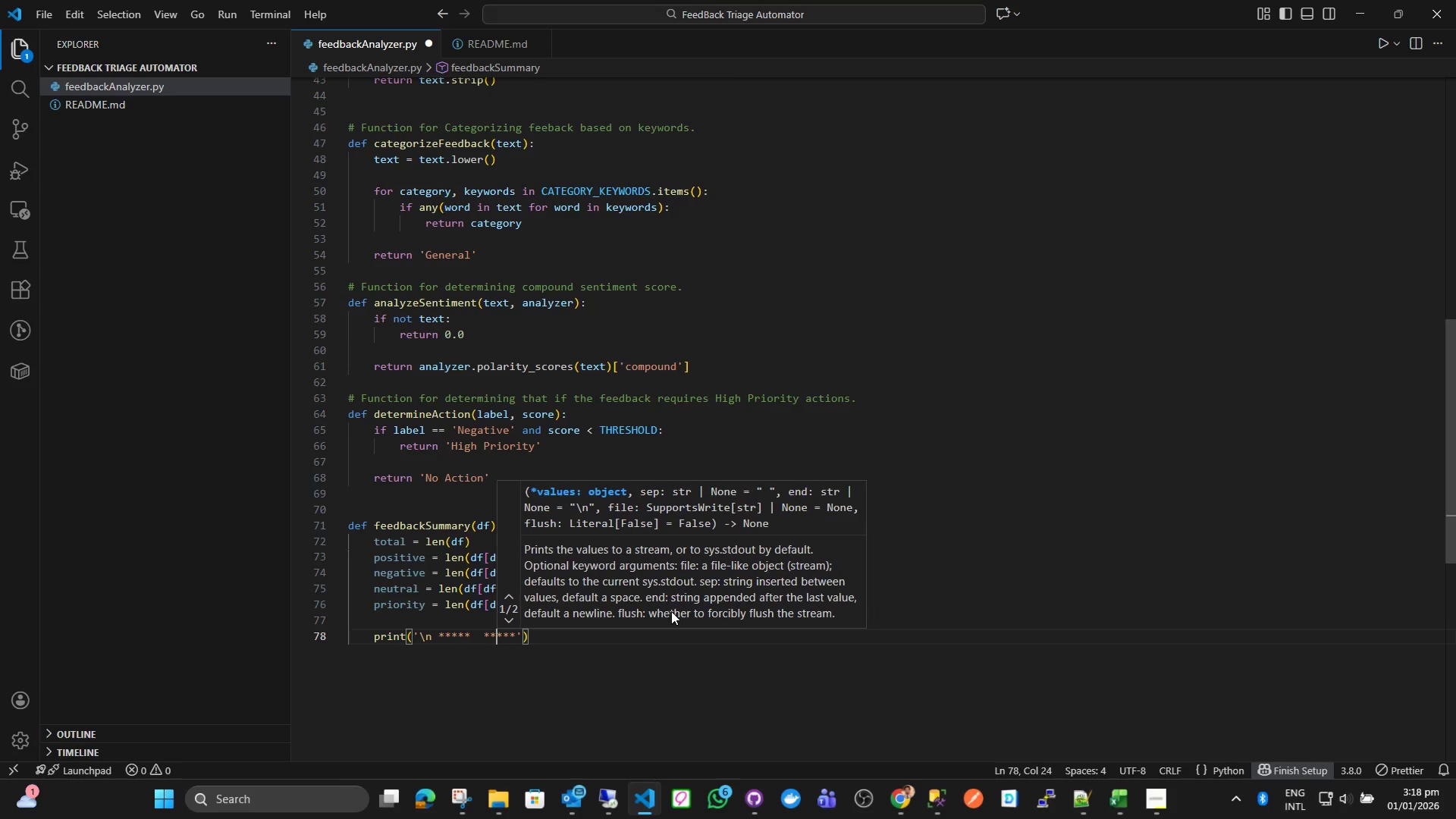 
key(ArrowLeft)
 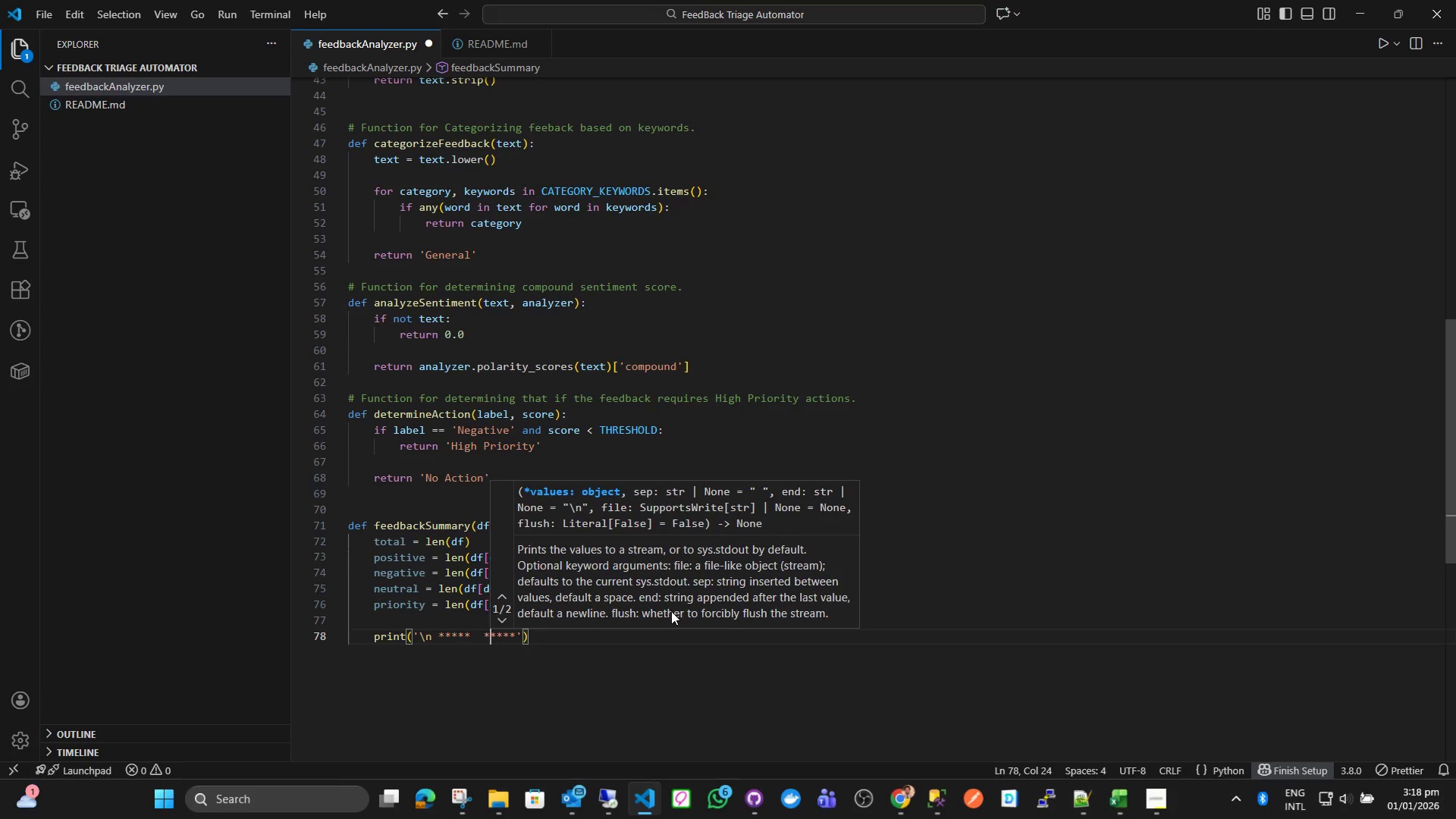 
key(ArrowLeft)
 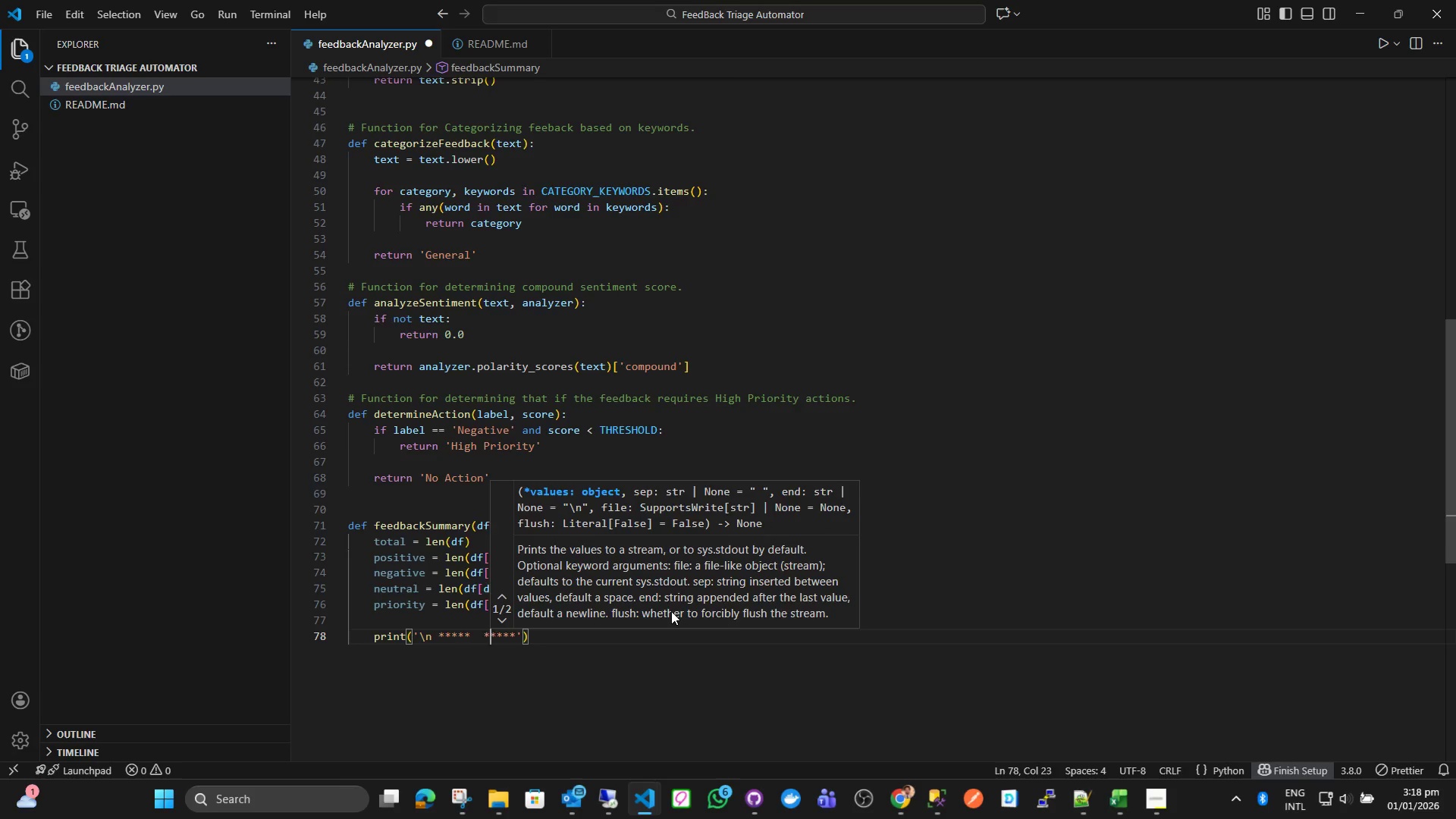 
key(ArrowLeft)
 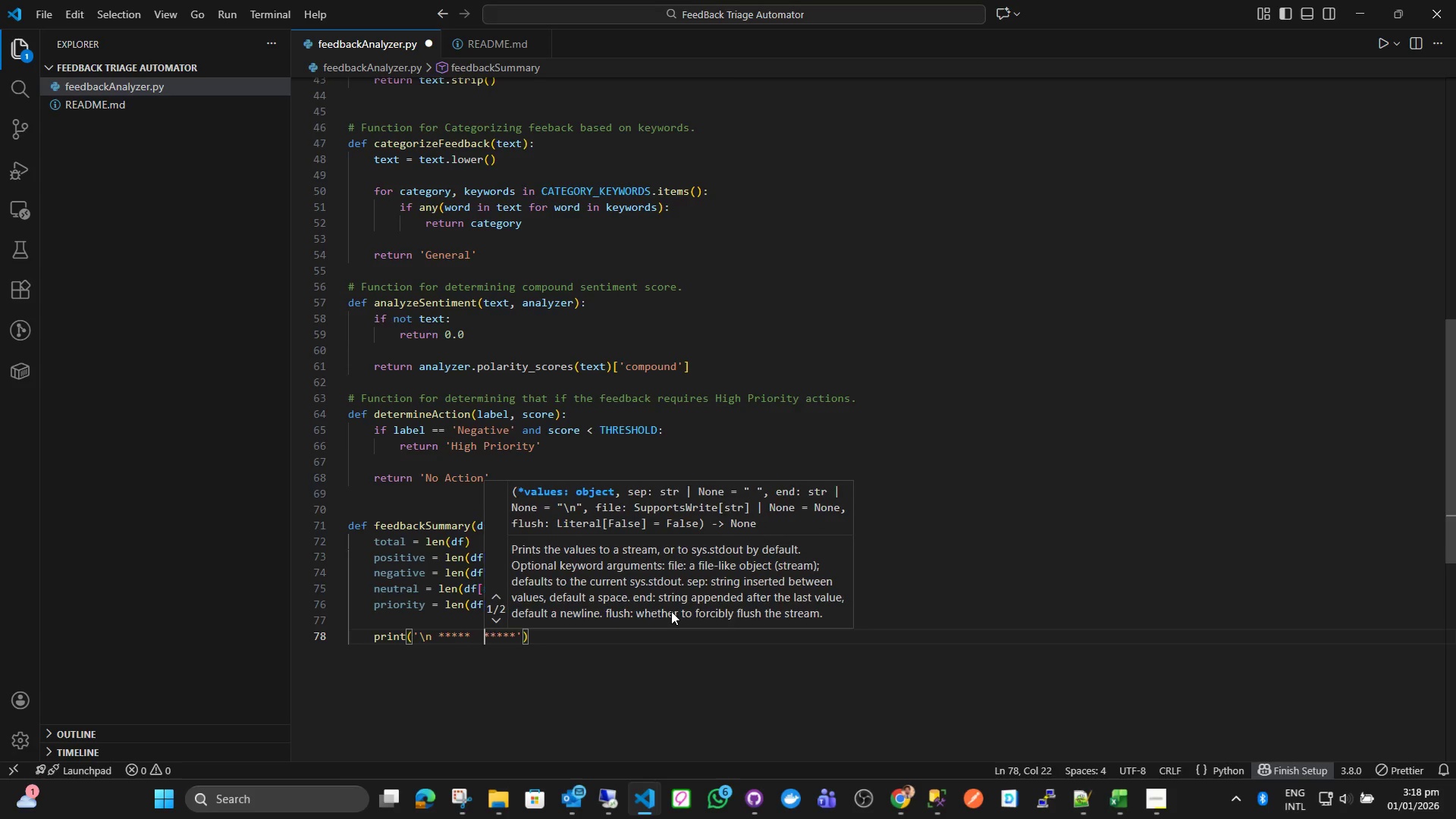 
key(ArrowLeft)
 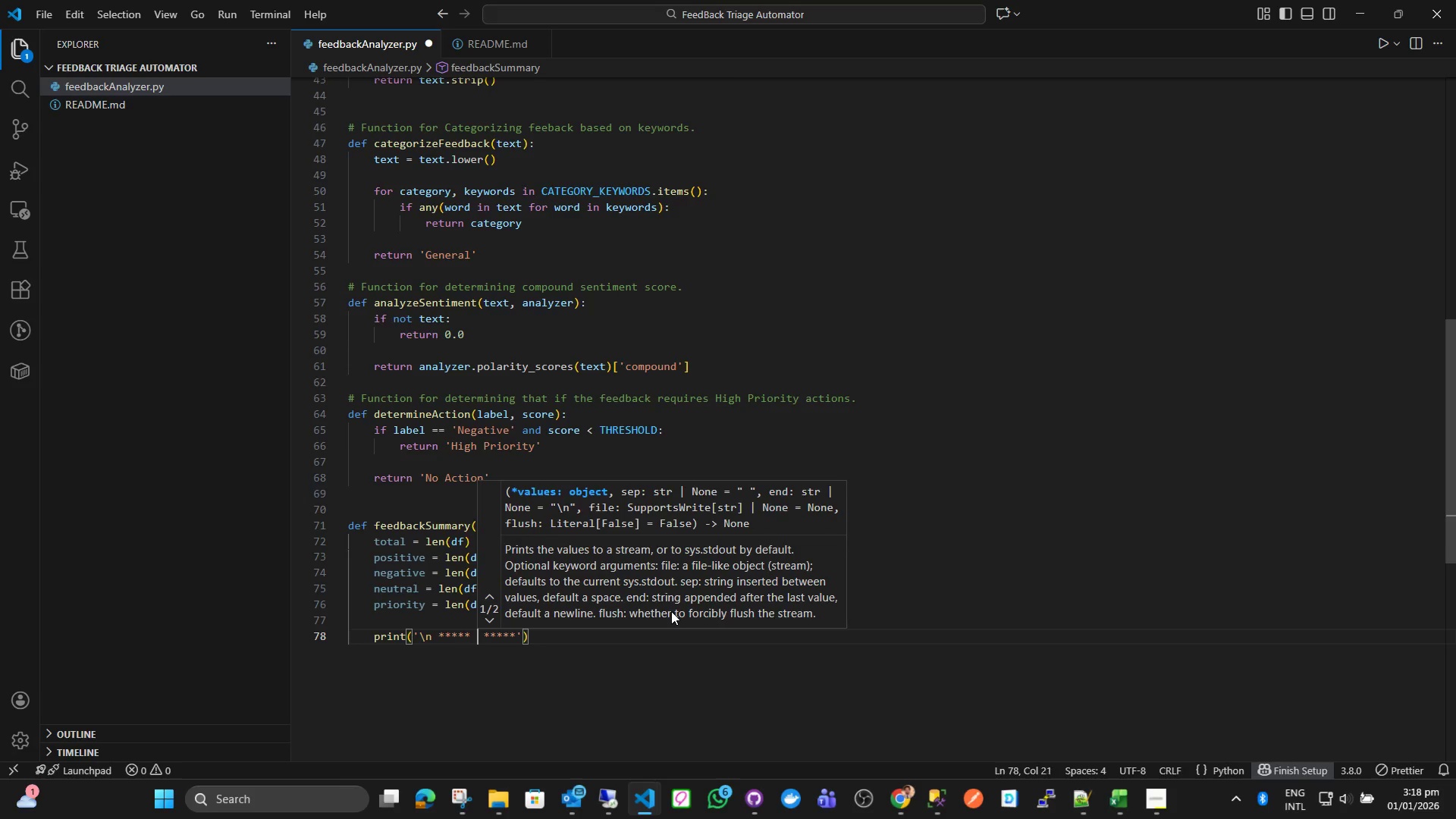 
key(ArrowLeft)
 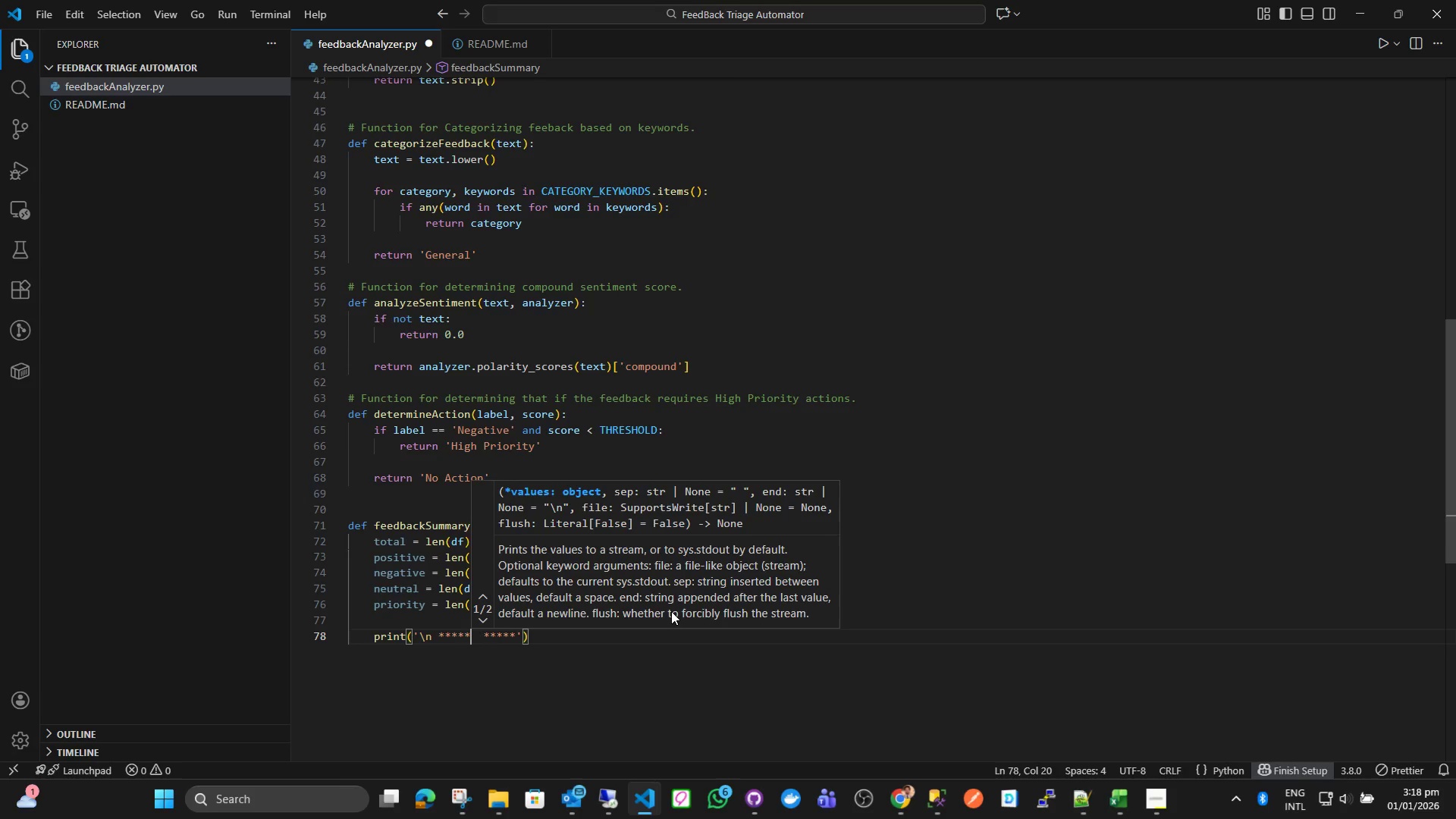 
type( Feedback Summary)
 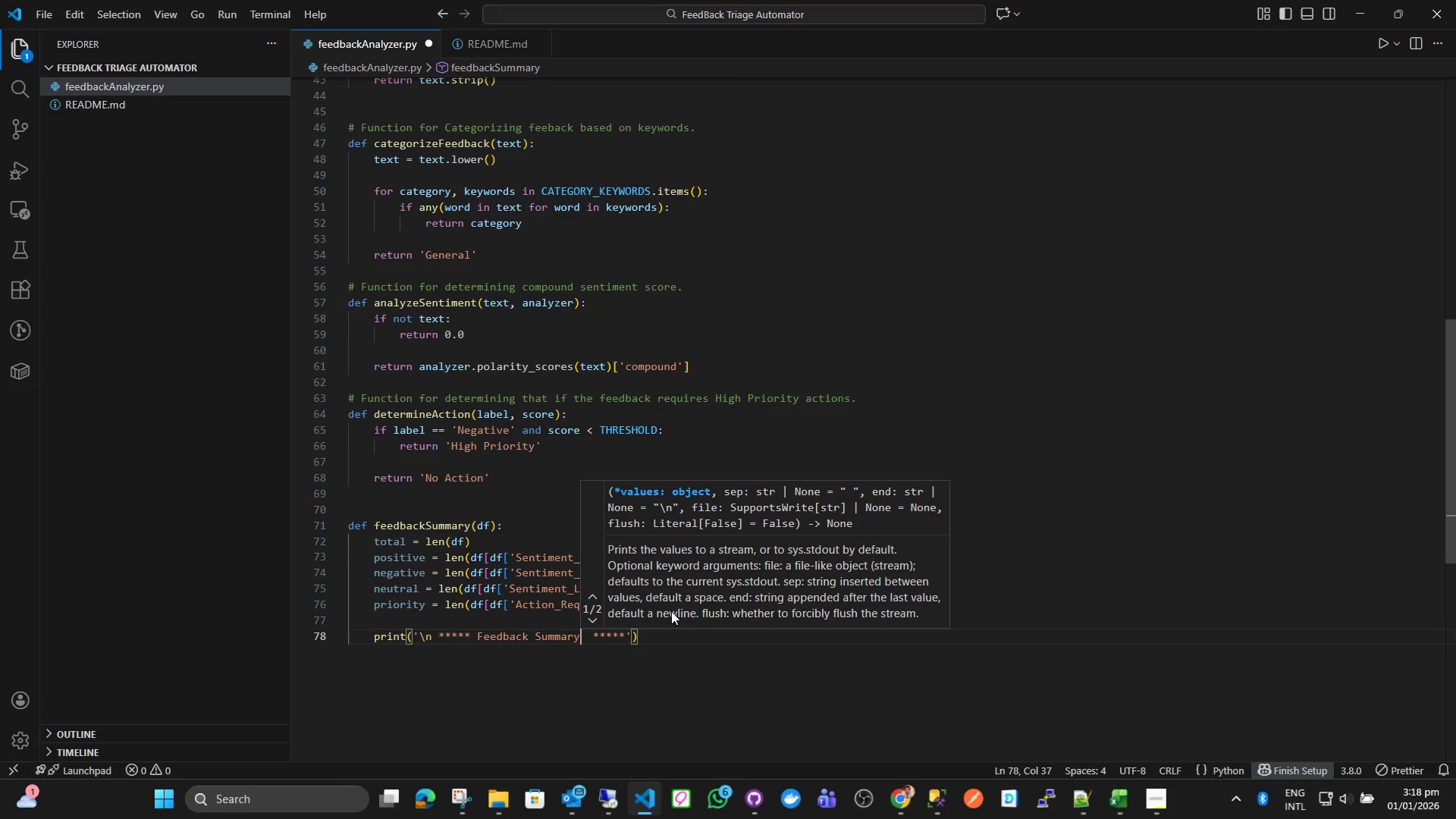 
key(ArrowRight)
 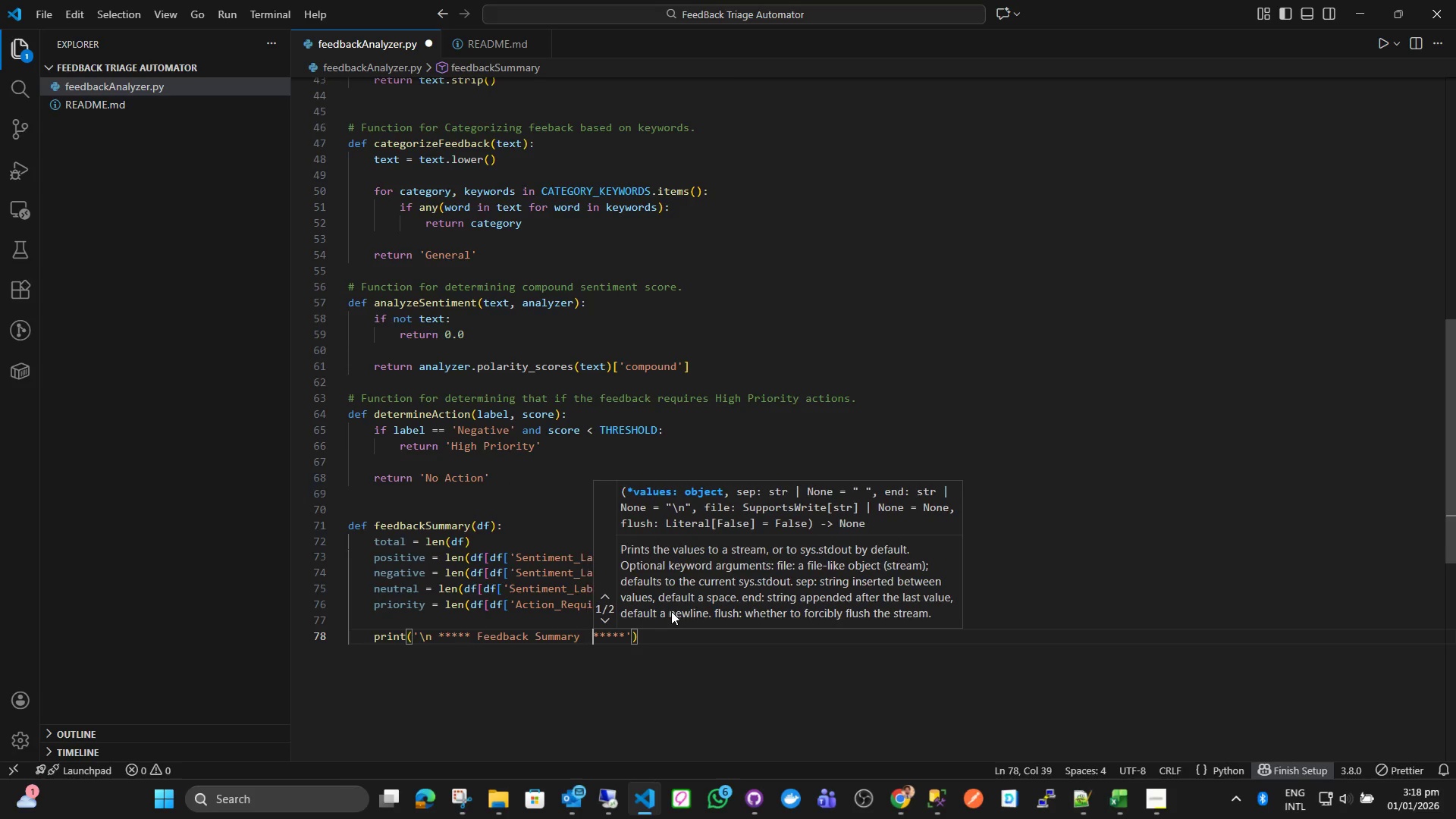 
hold_key(key=ArrowRight, duration=0.75)
 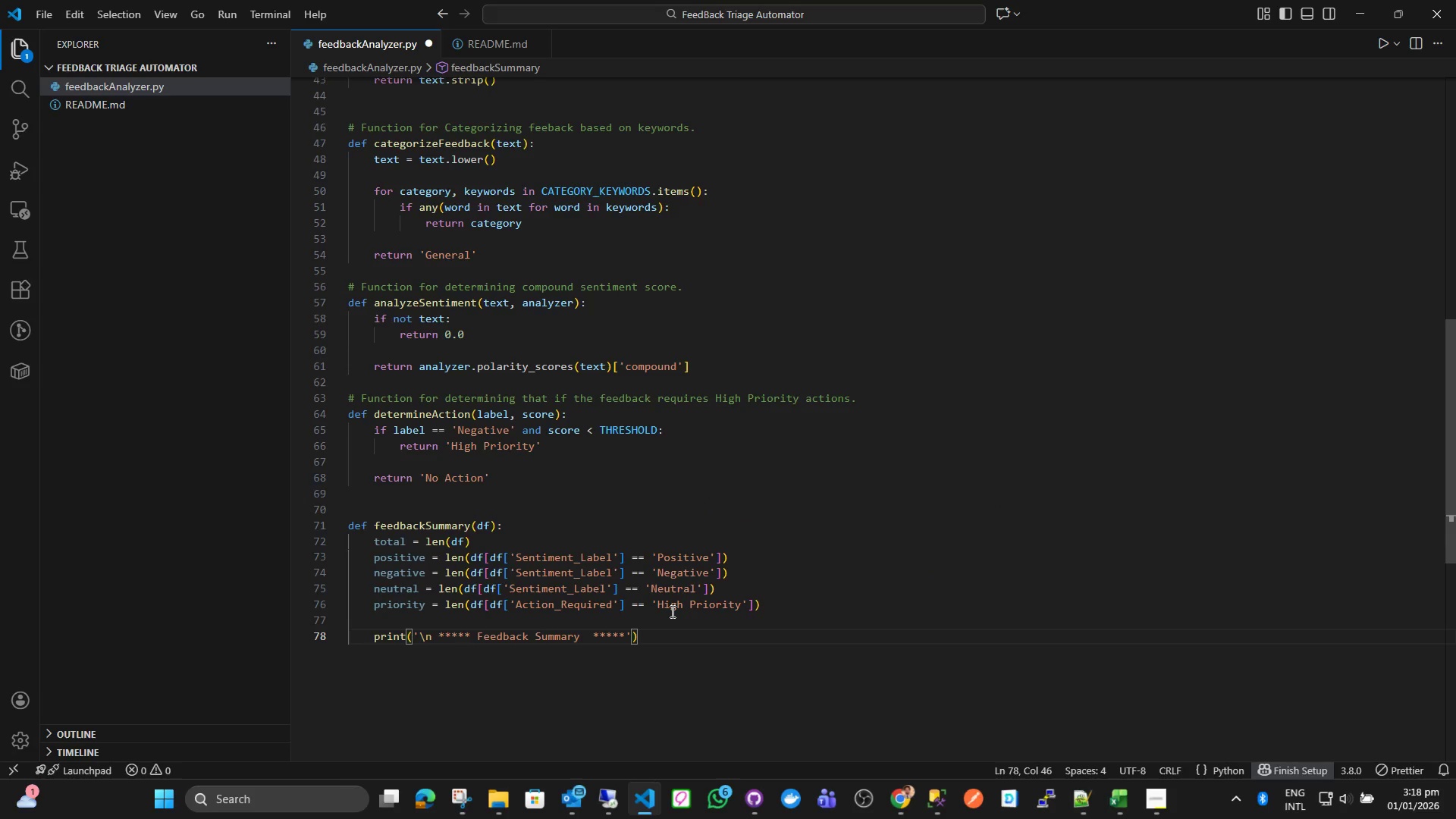 
key(Enter)
 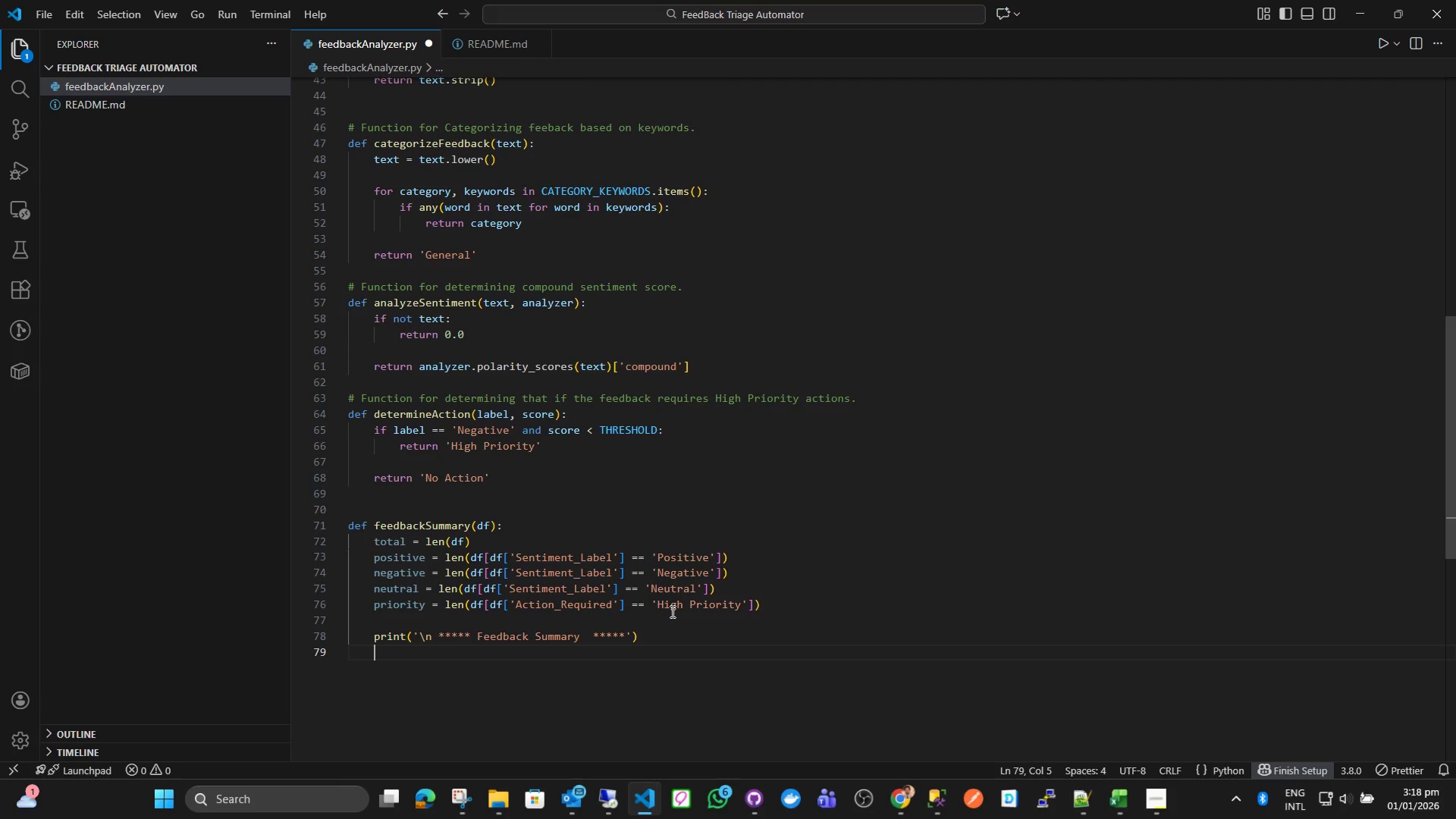 
type(print(f'')
 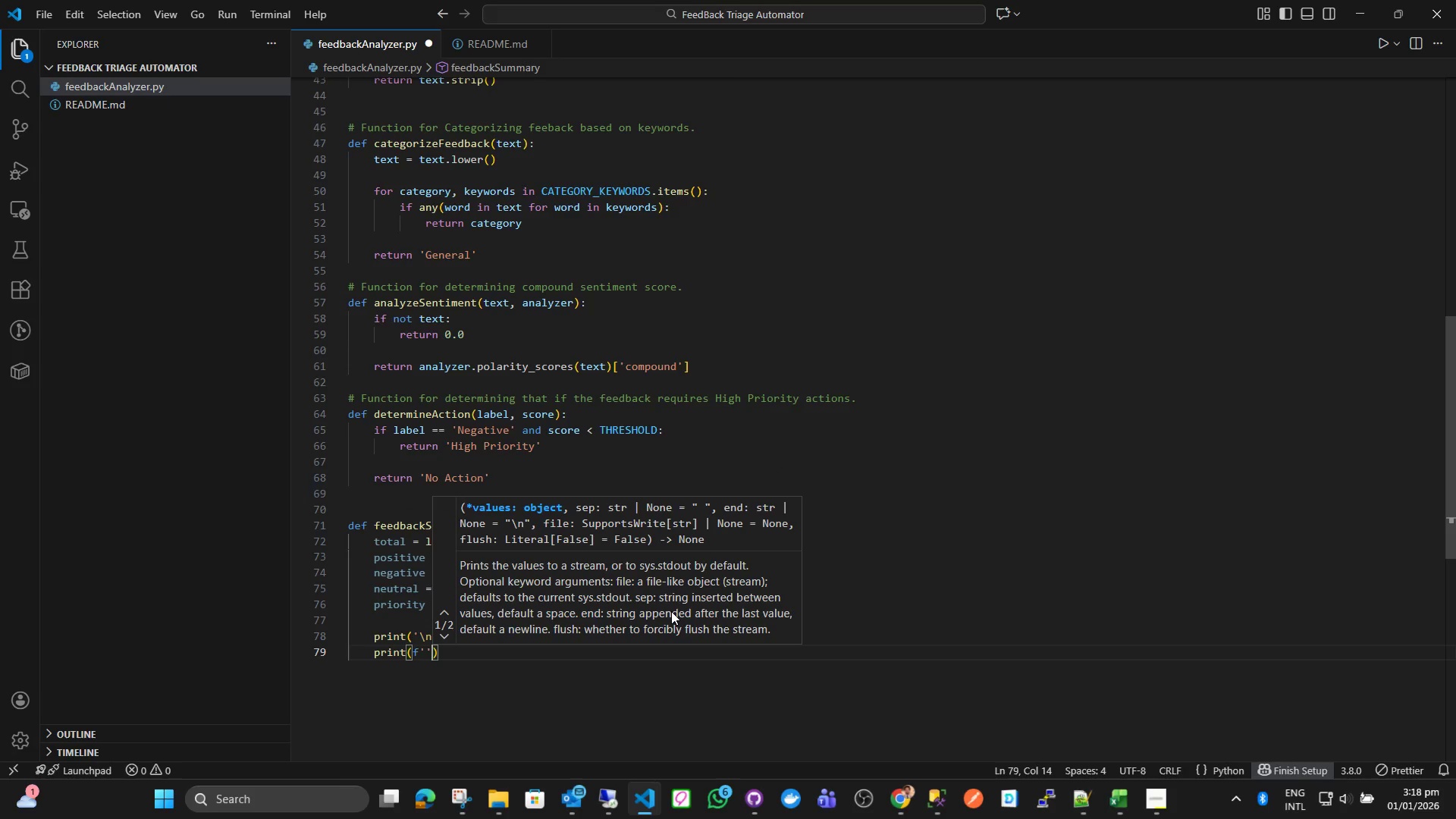 
key(ArrowLeft)
 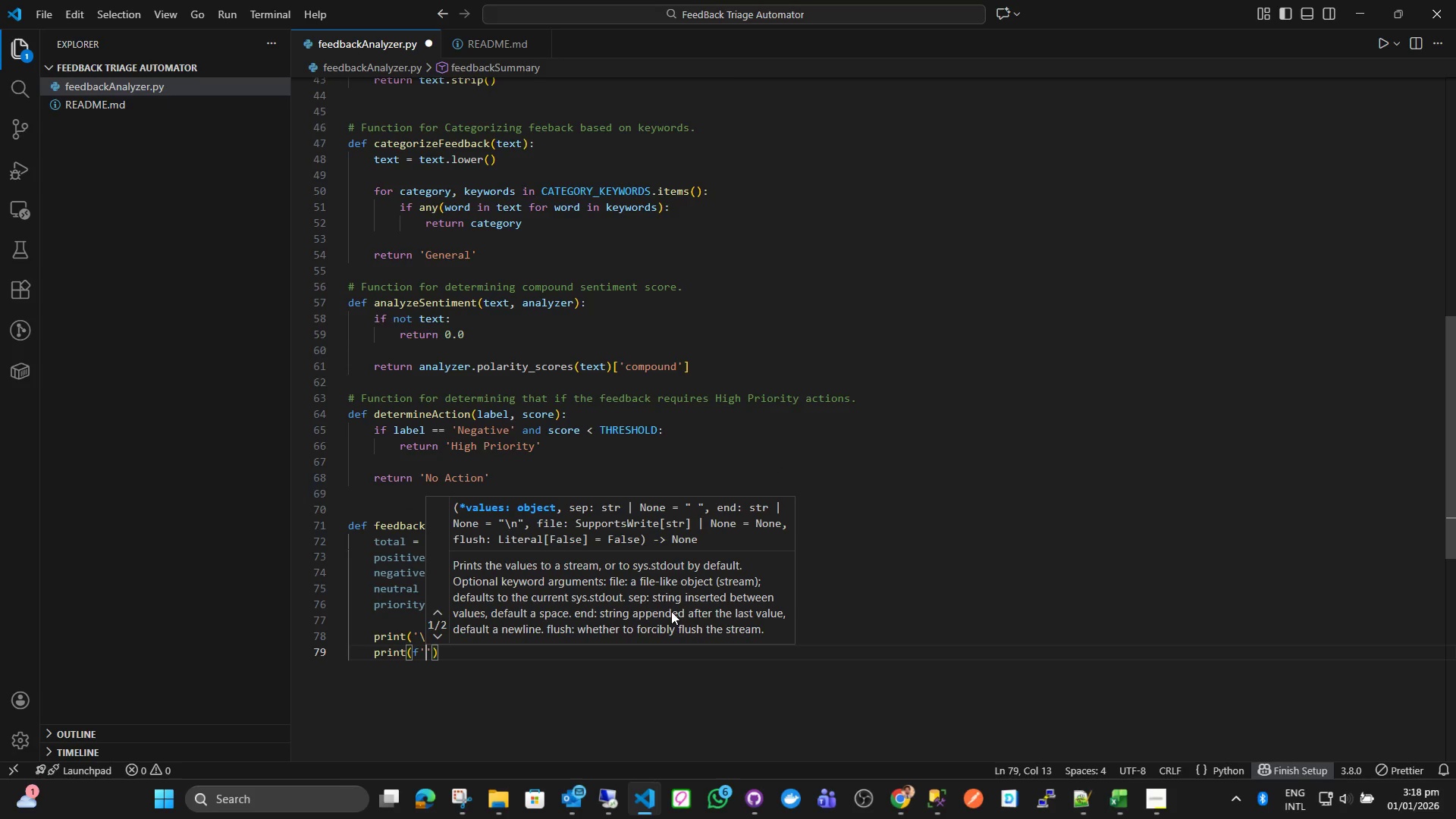 
type(Total Dee)
key(Backspace)
key(Backspace)
key(Backspace)
type(Feedback Entries : {total)
 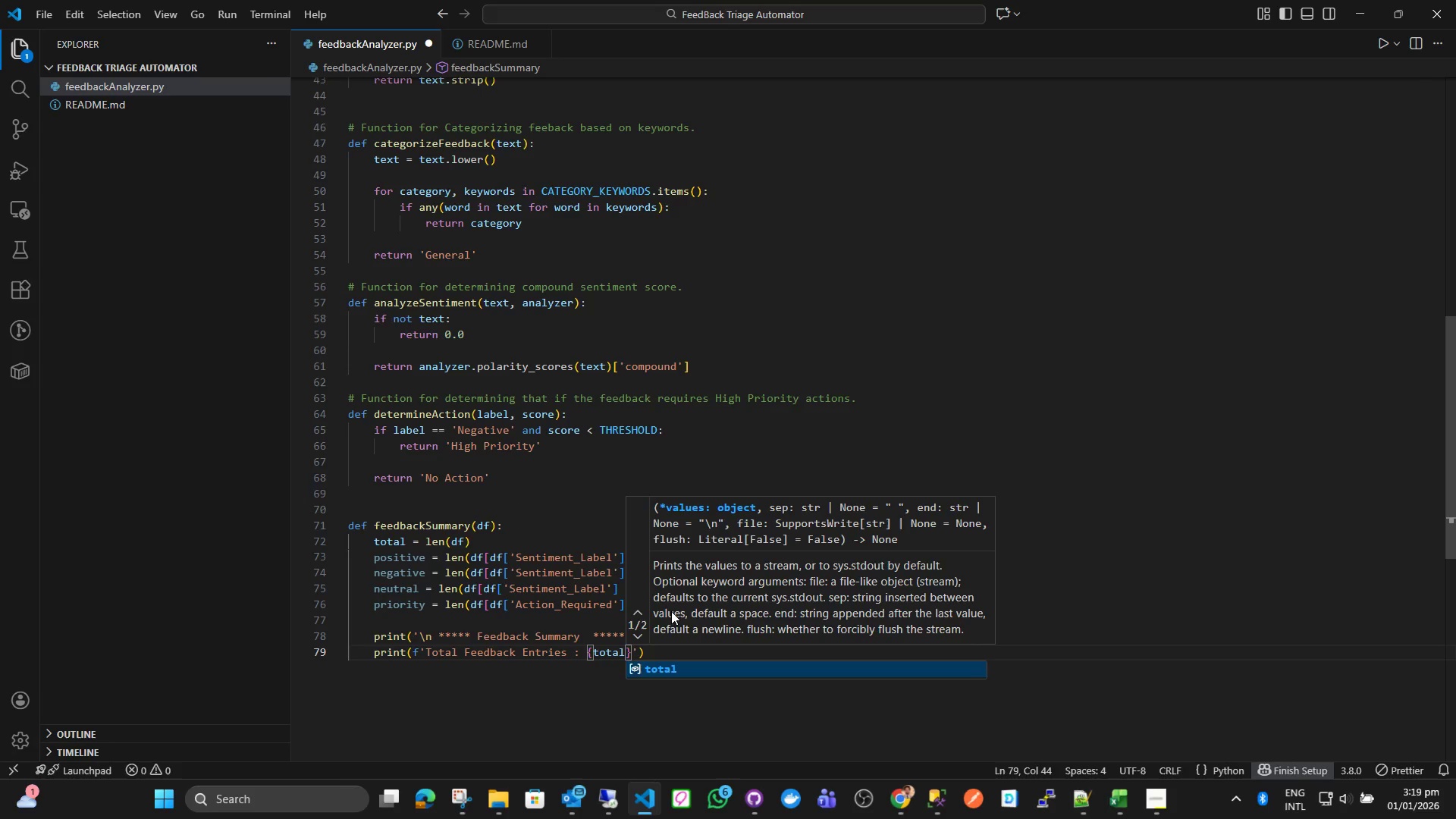 
key(ArrowRight)
 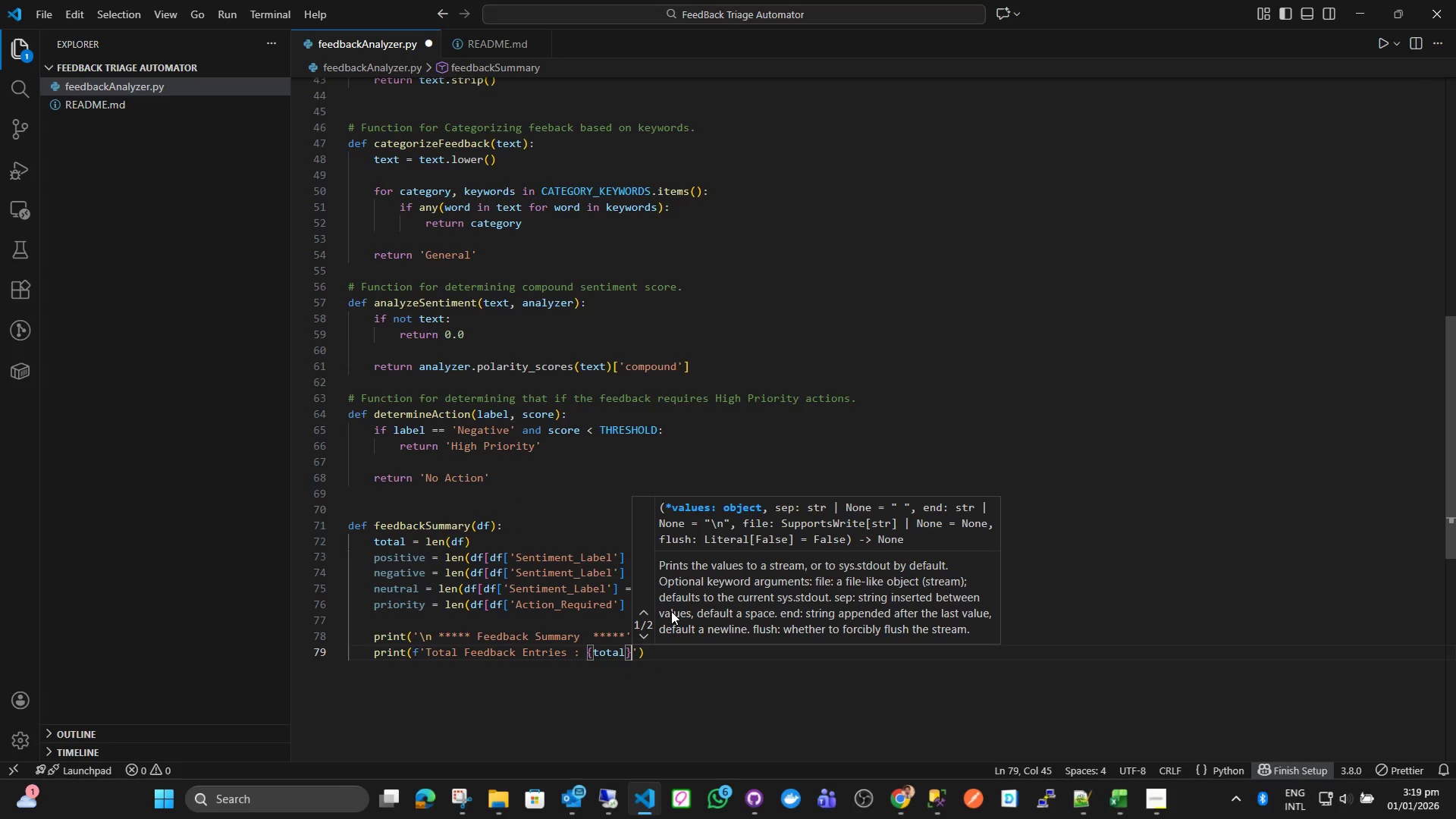 
key(ArrowRight)
 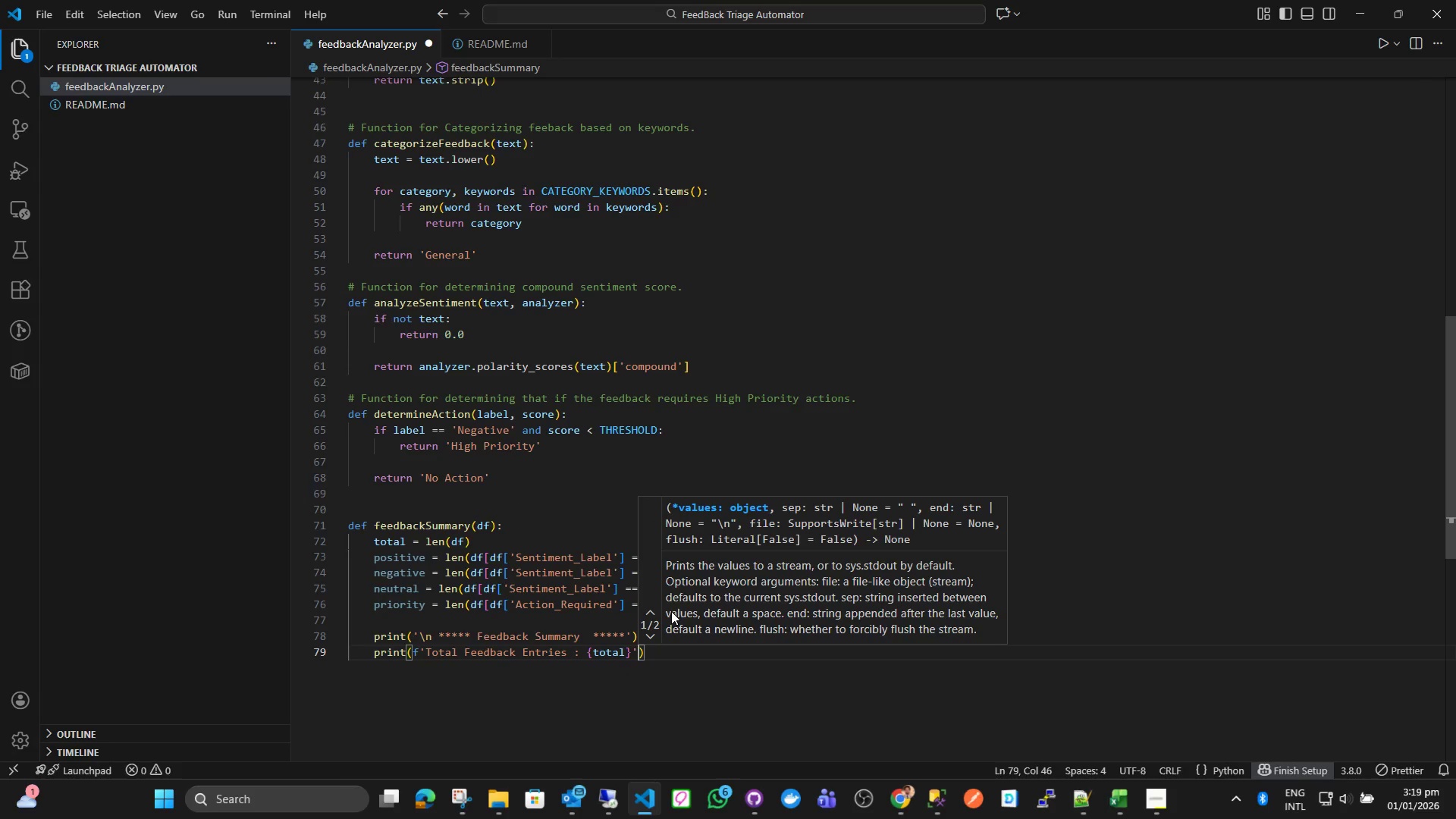 
key(ArrowRight)
 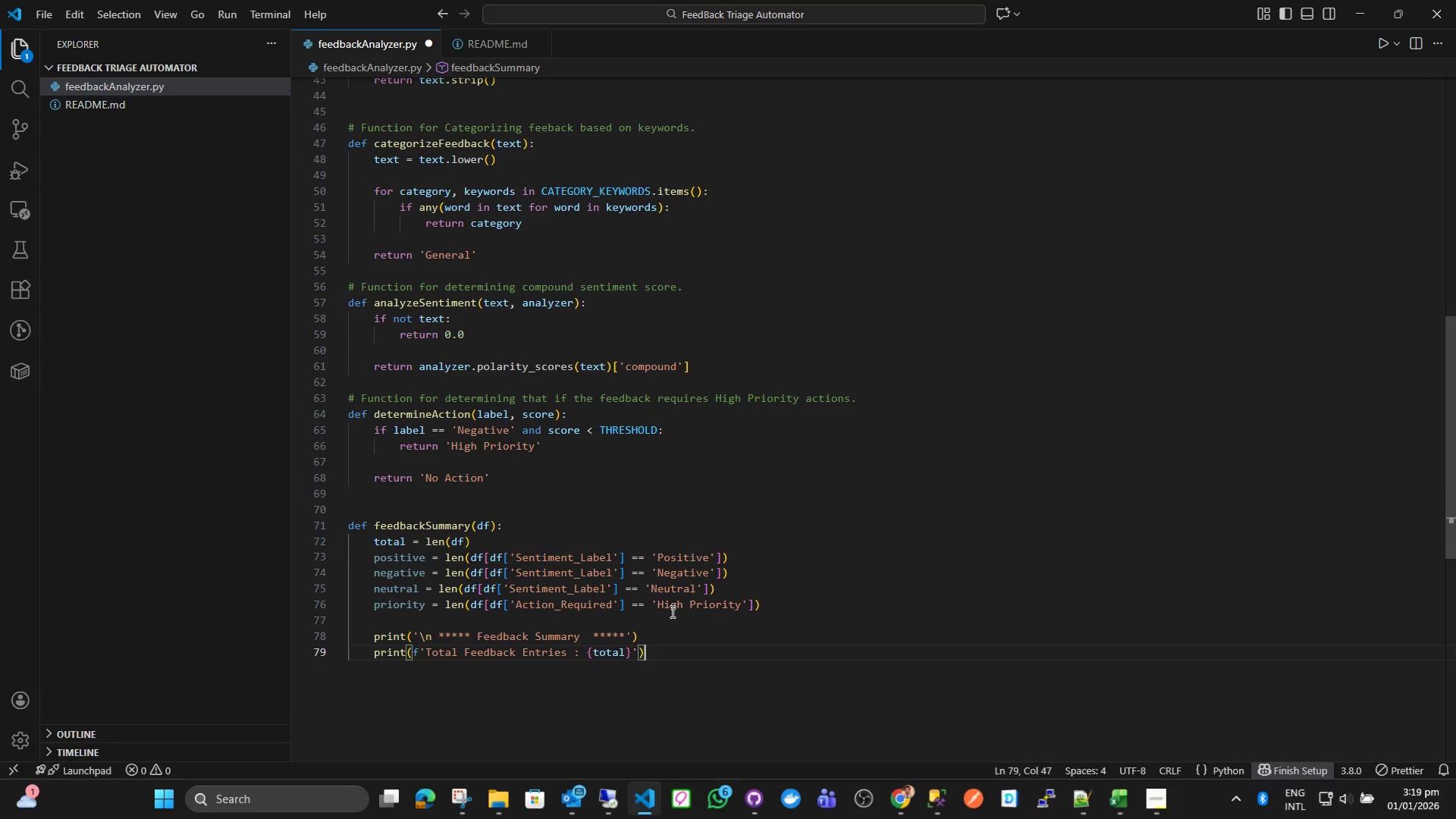 
key(Enter)
 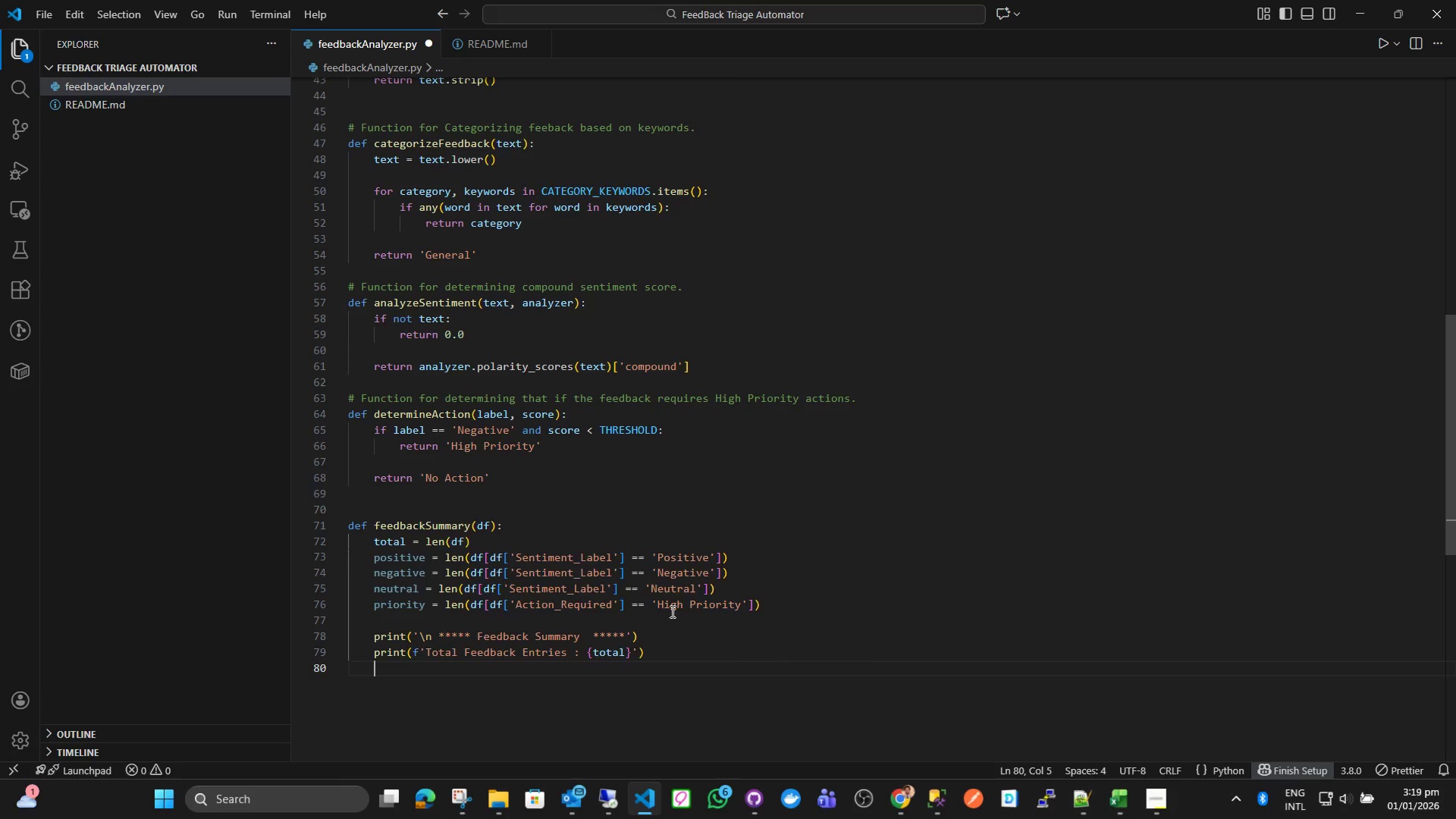 
type(print(f'')
 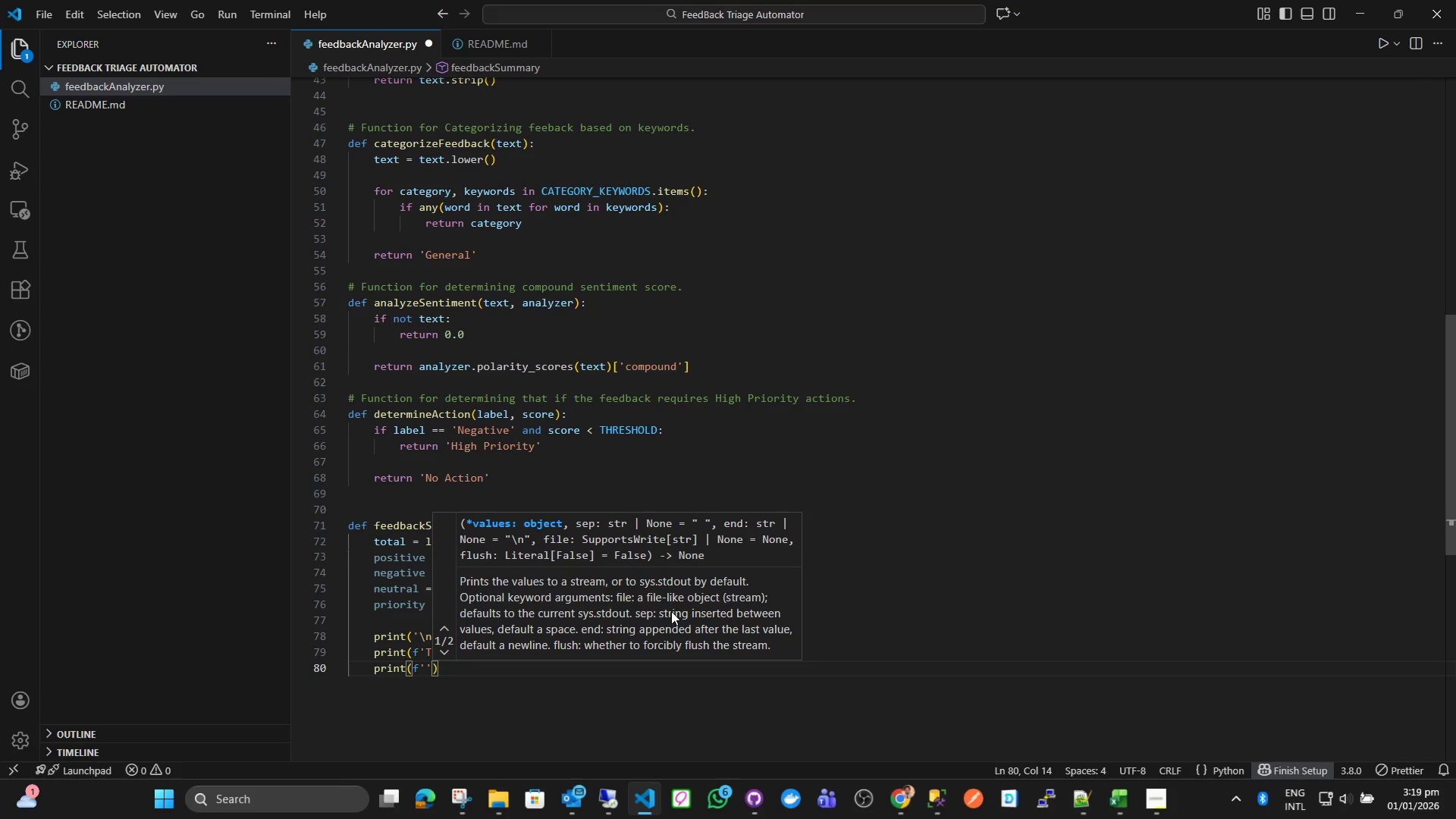 
 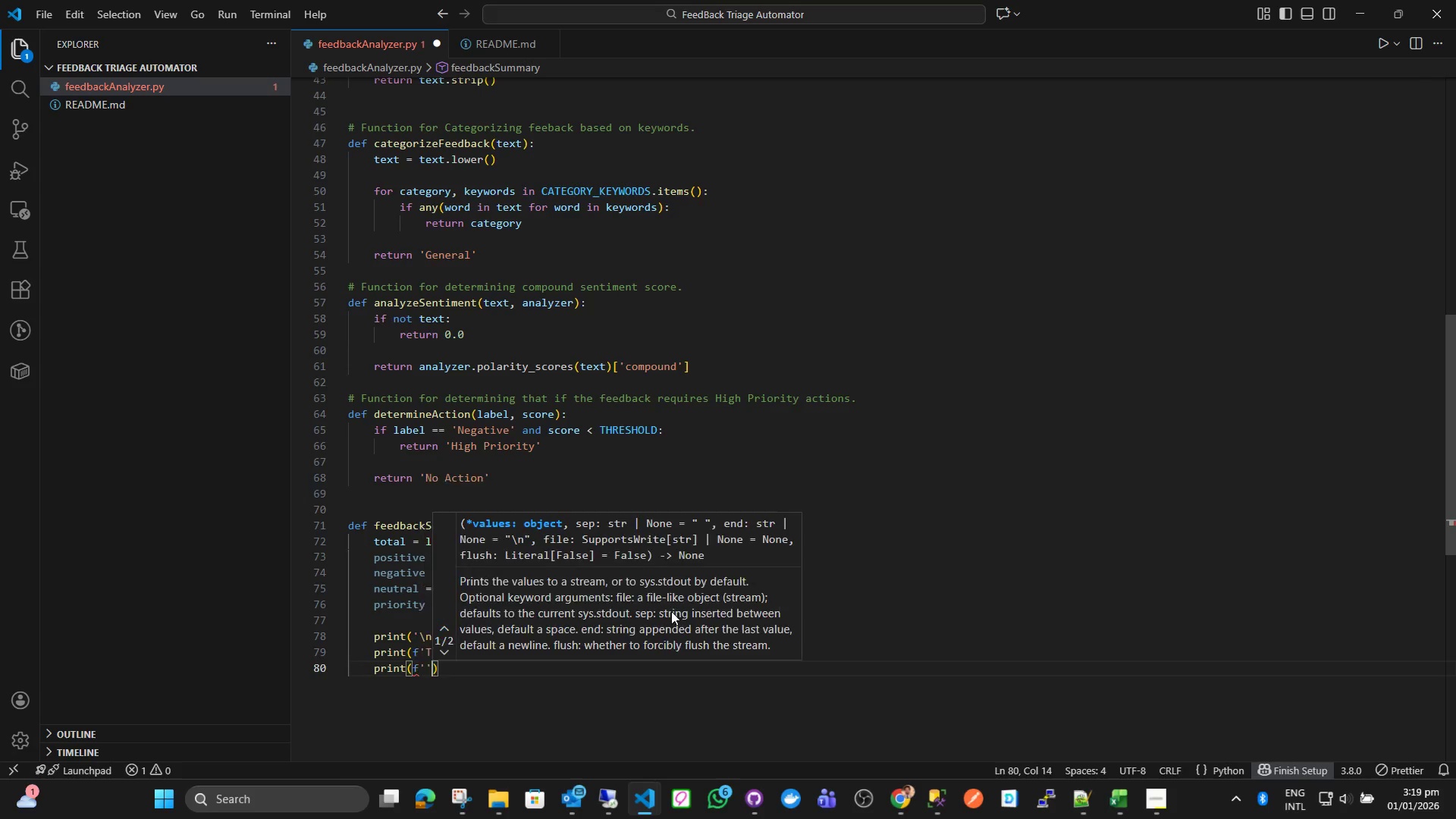 
key(ArrowLeft)
 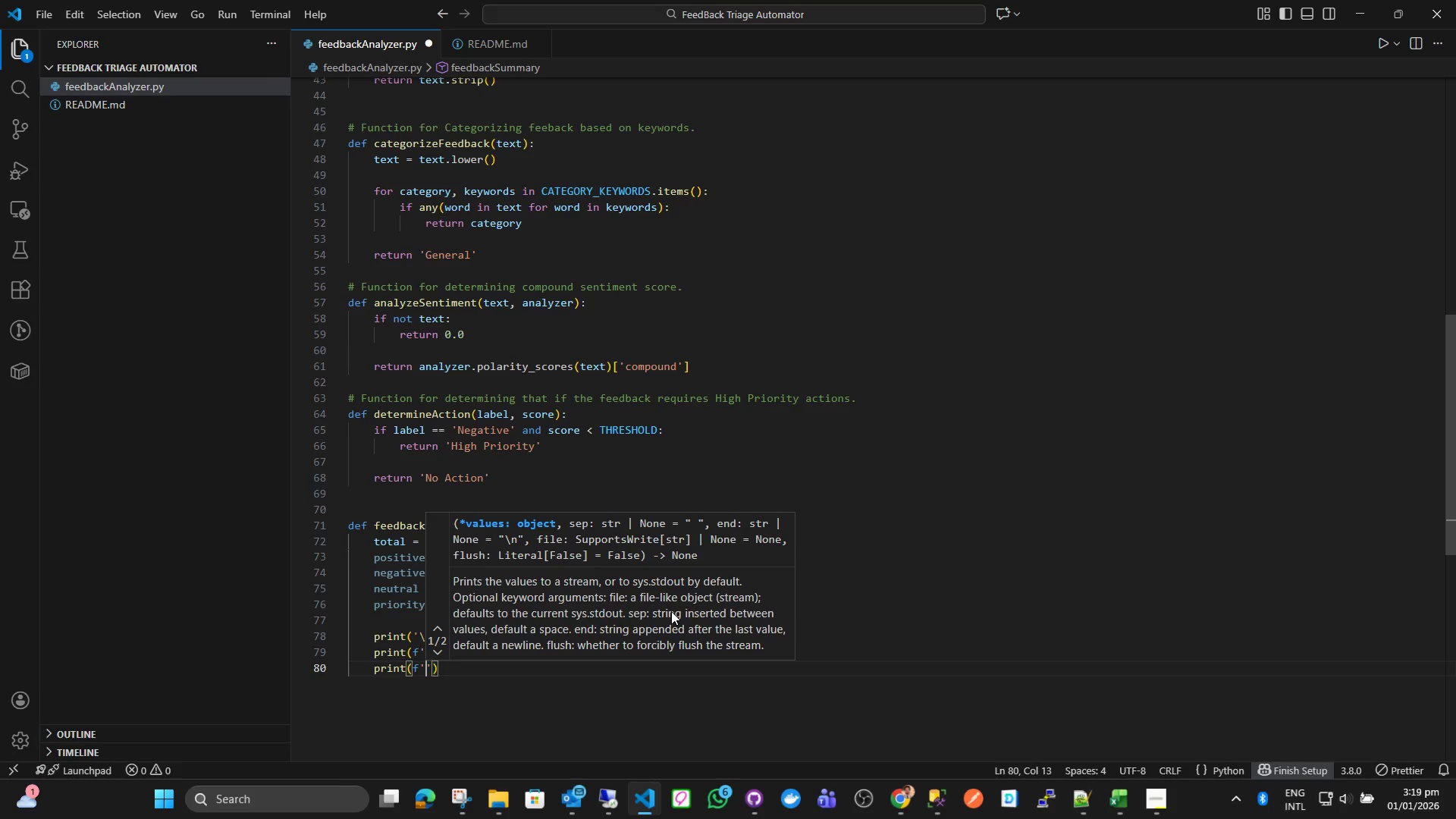 
type(P)
key(Backspace)
type(Total po)
key(Backspace)
key(Backspace)
type(Positive )
key(Backspace)
type( : {pos)
 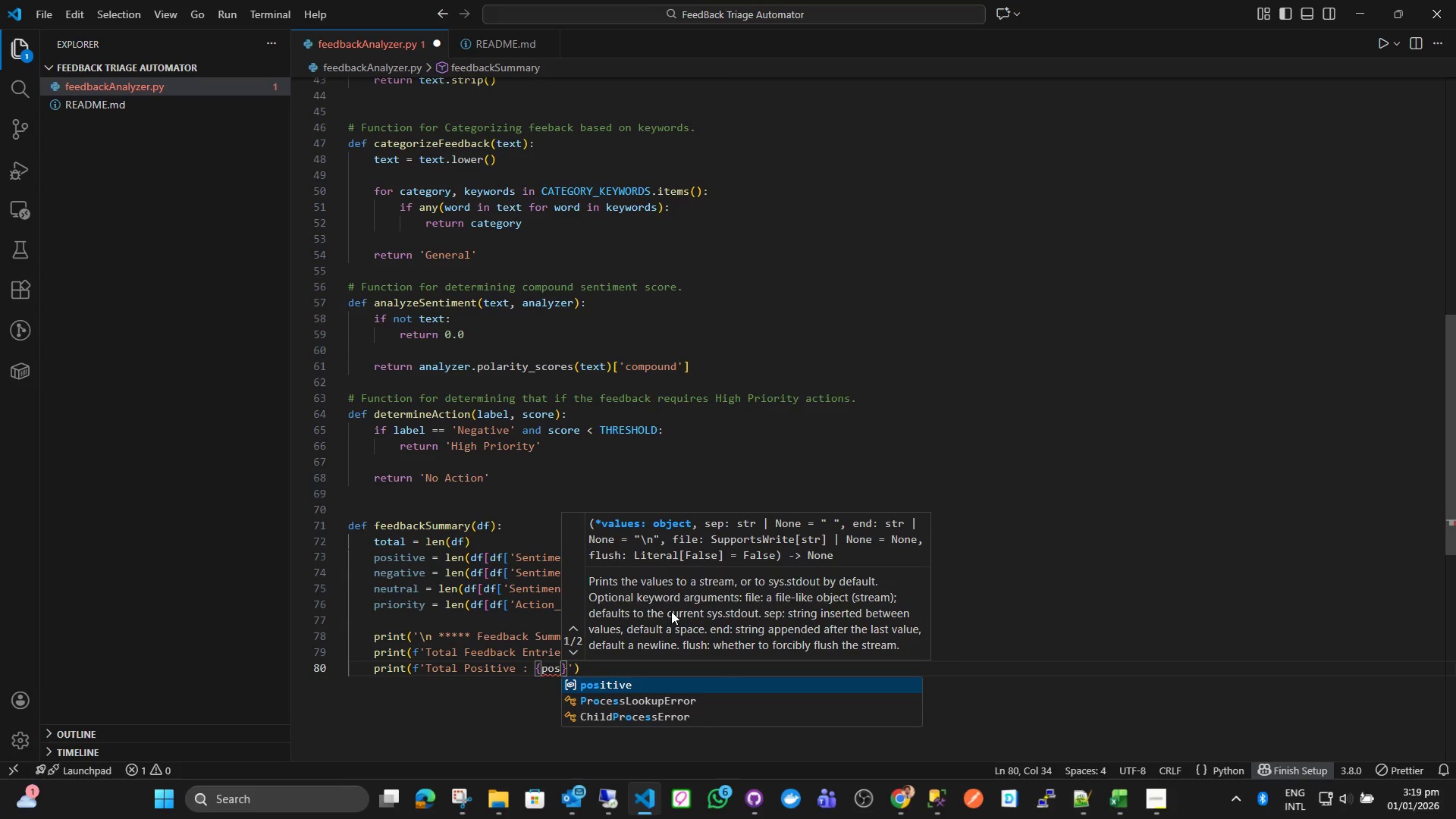 
key(Enter)
 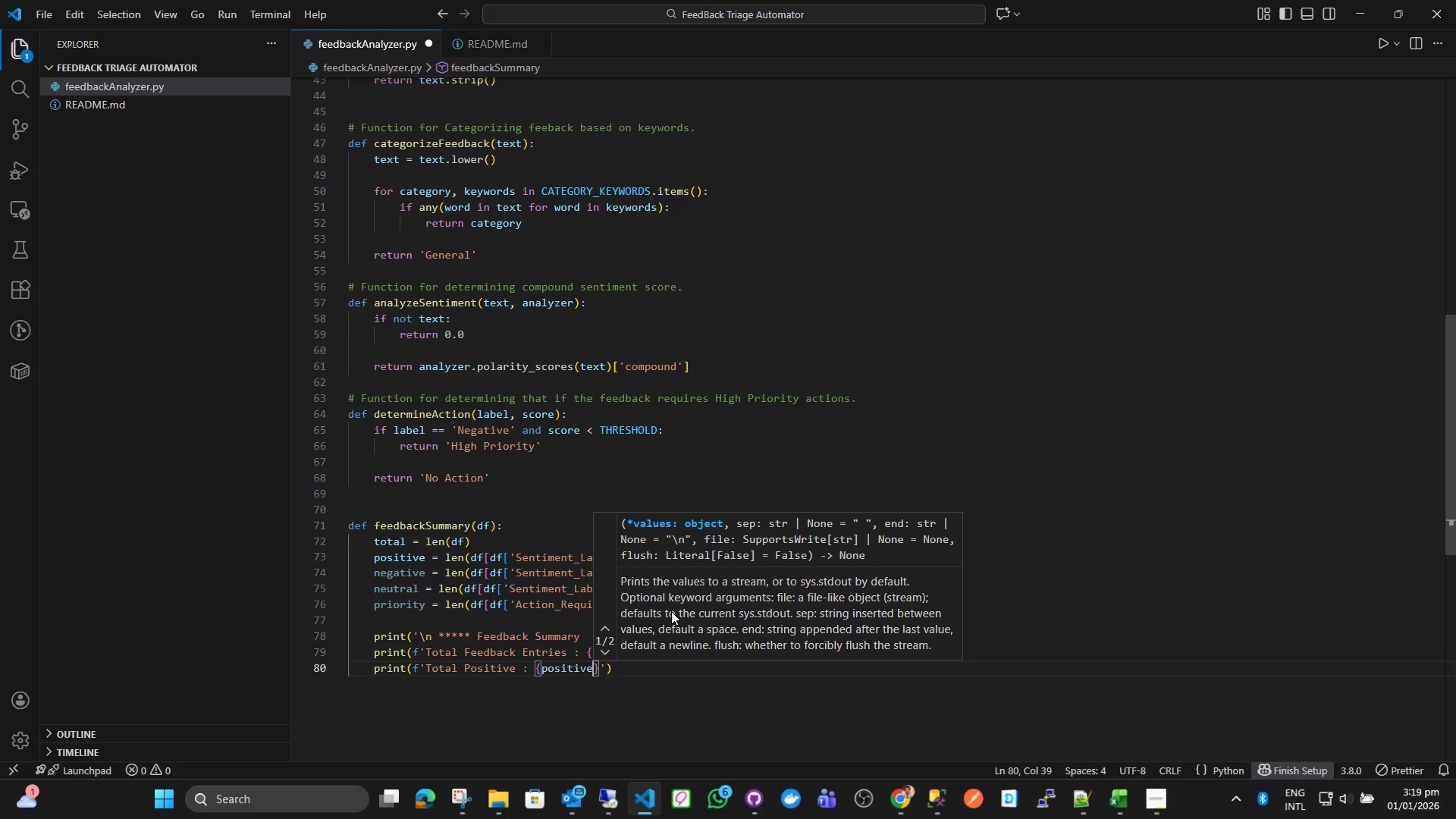 
key(ArrowRight)
 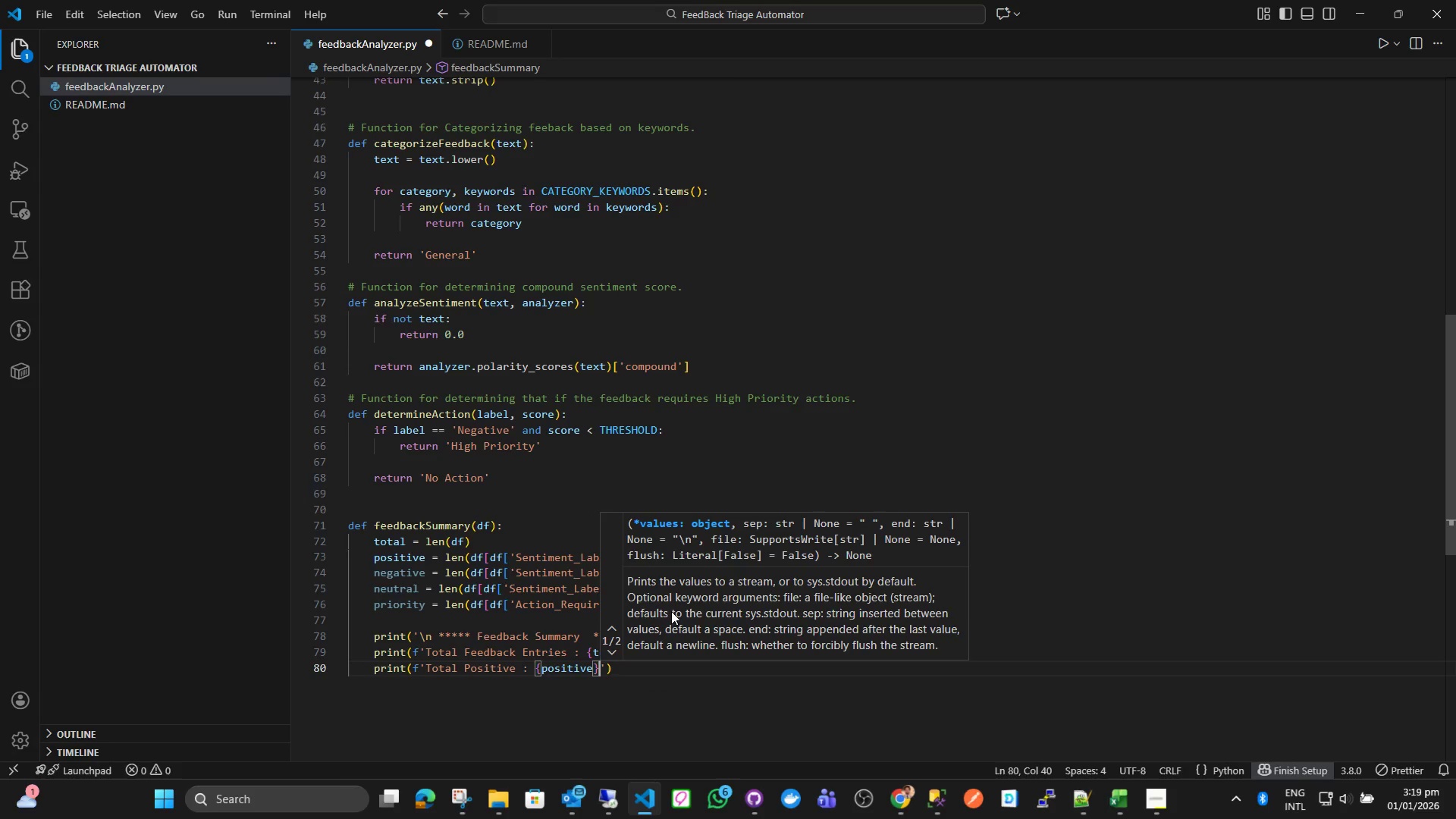 
key(ArrowRight)
 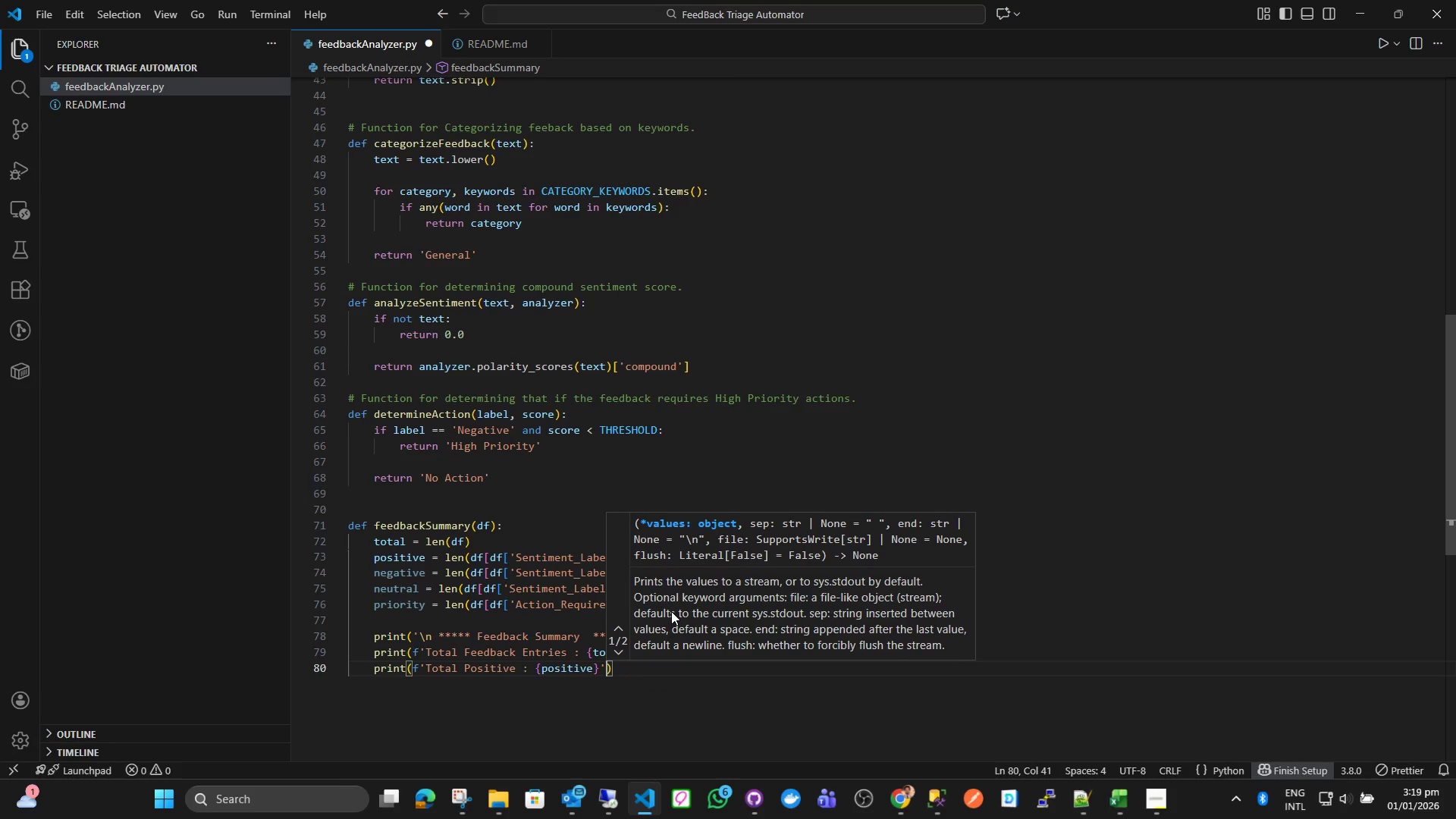 
key(ArrowRight)
 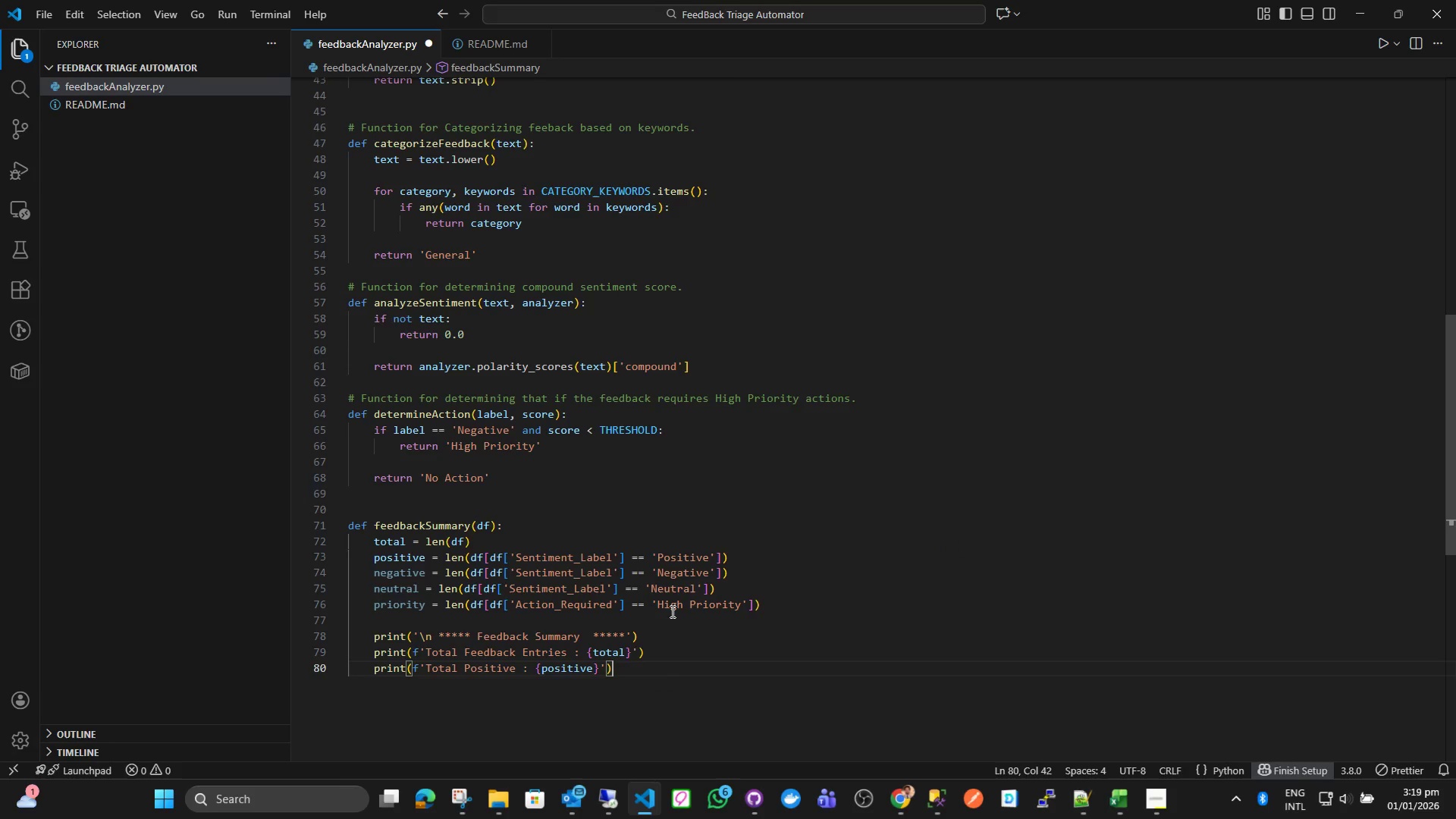 
key(Shift+ArrowUp)
 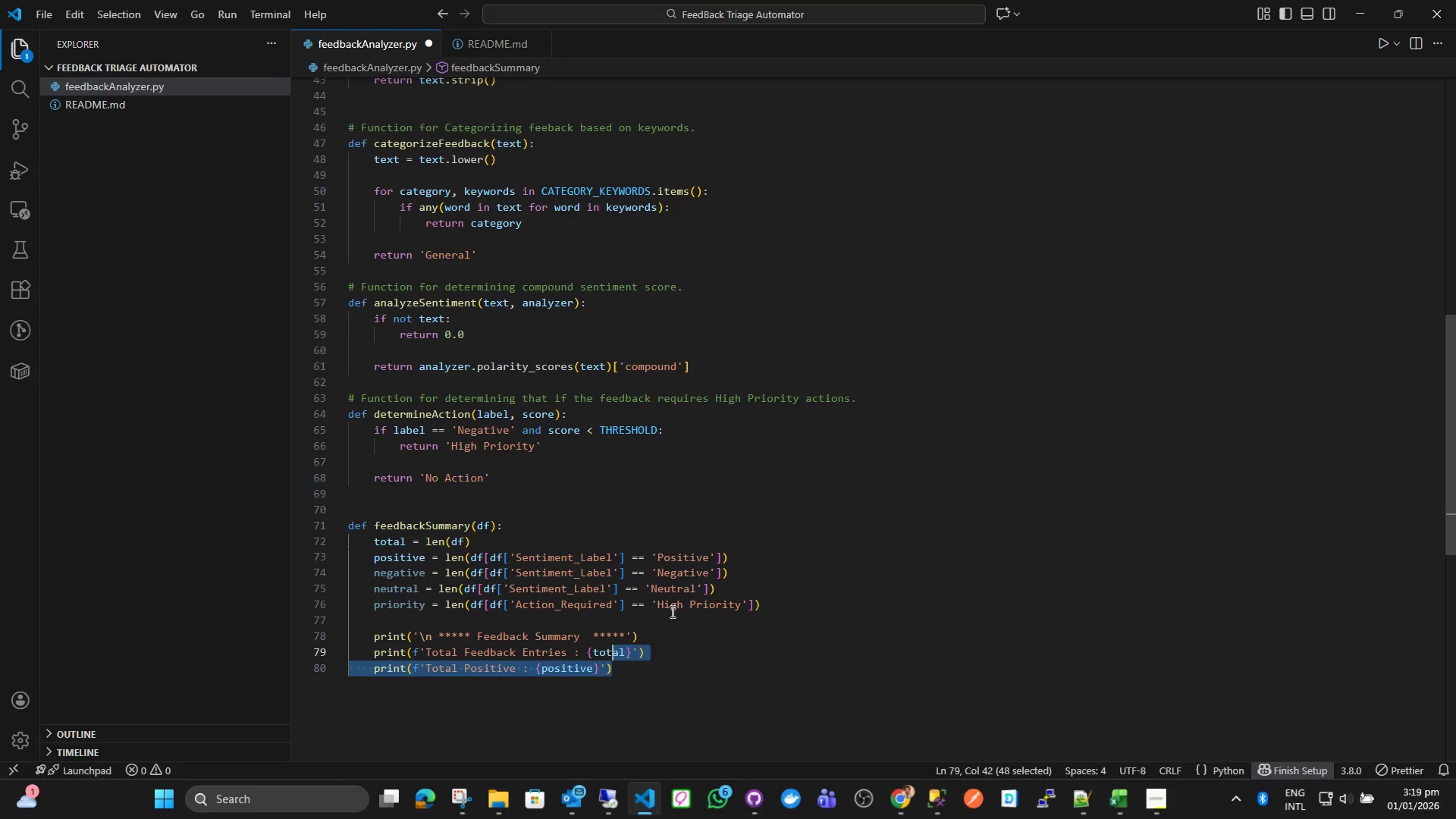 
key(Shift+ArrowRight)
 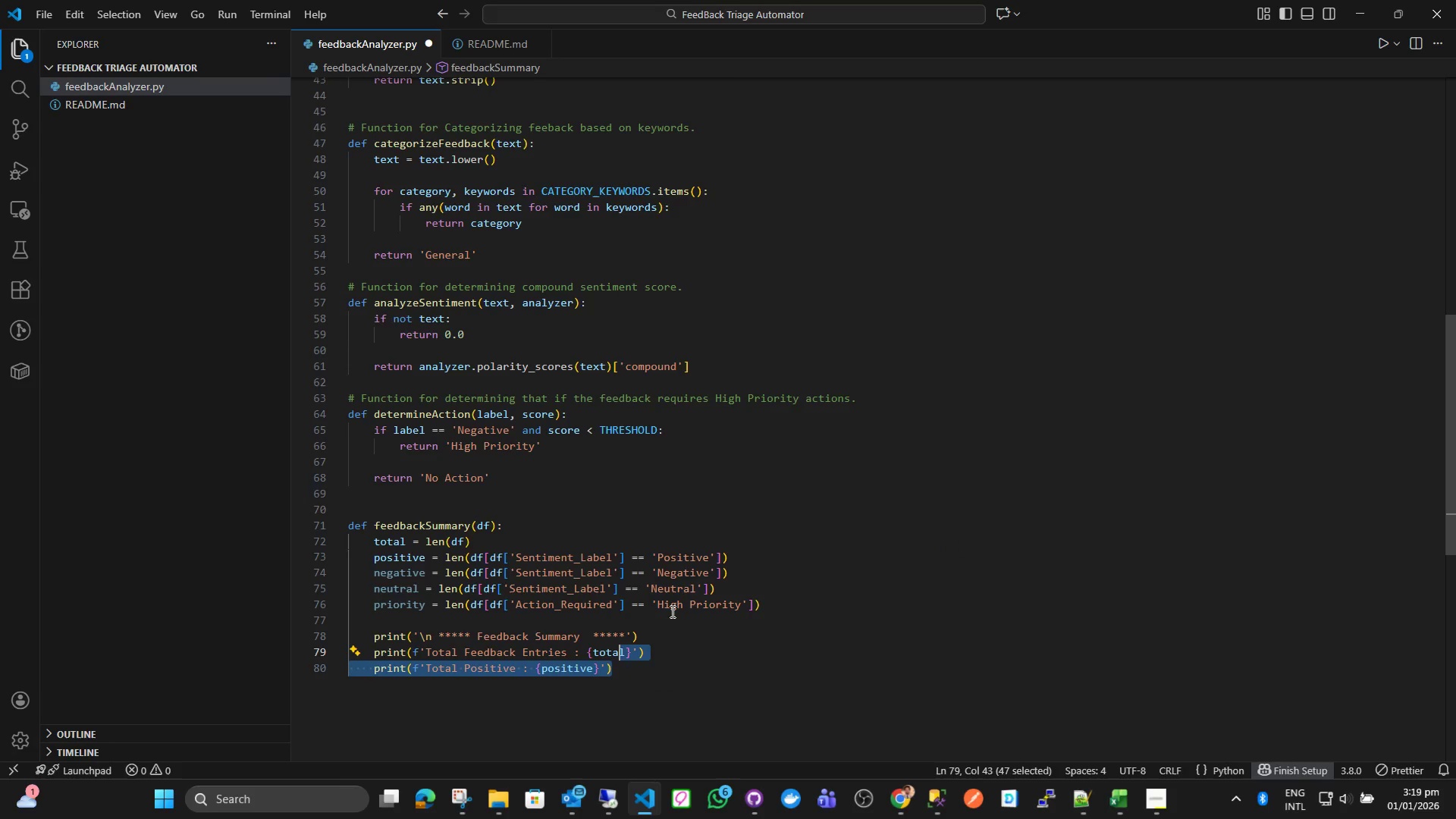 
key(Shift+ArrowRight)
 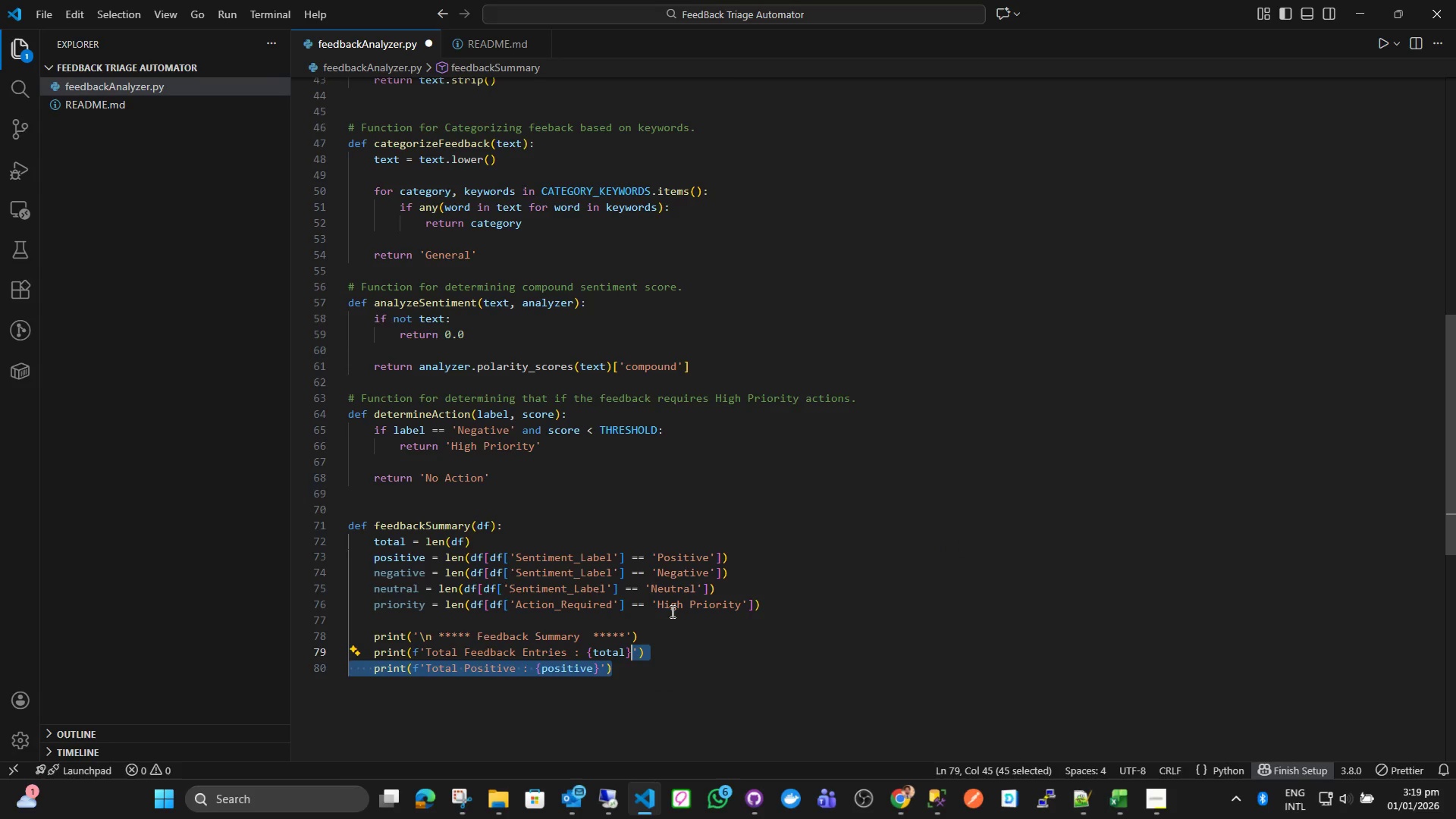 
key(Shift+ArrowRight)
 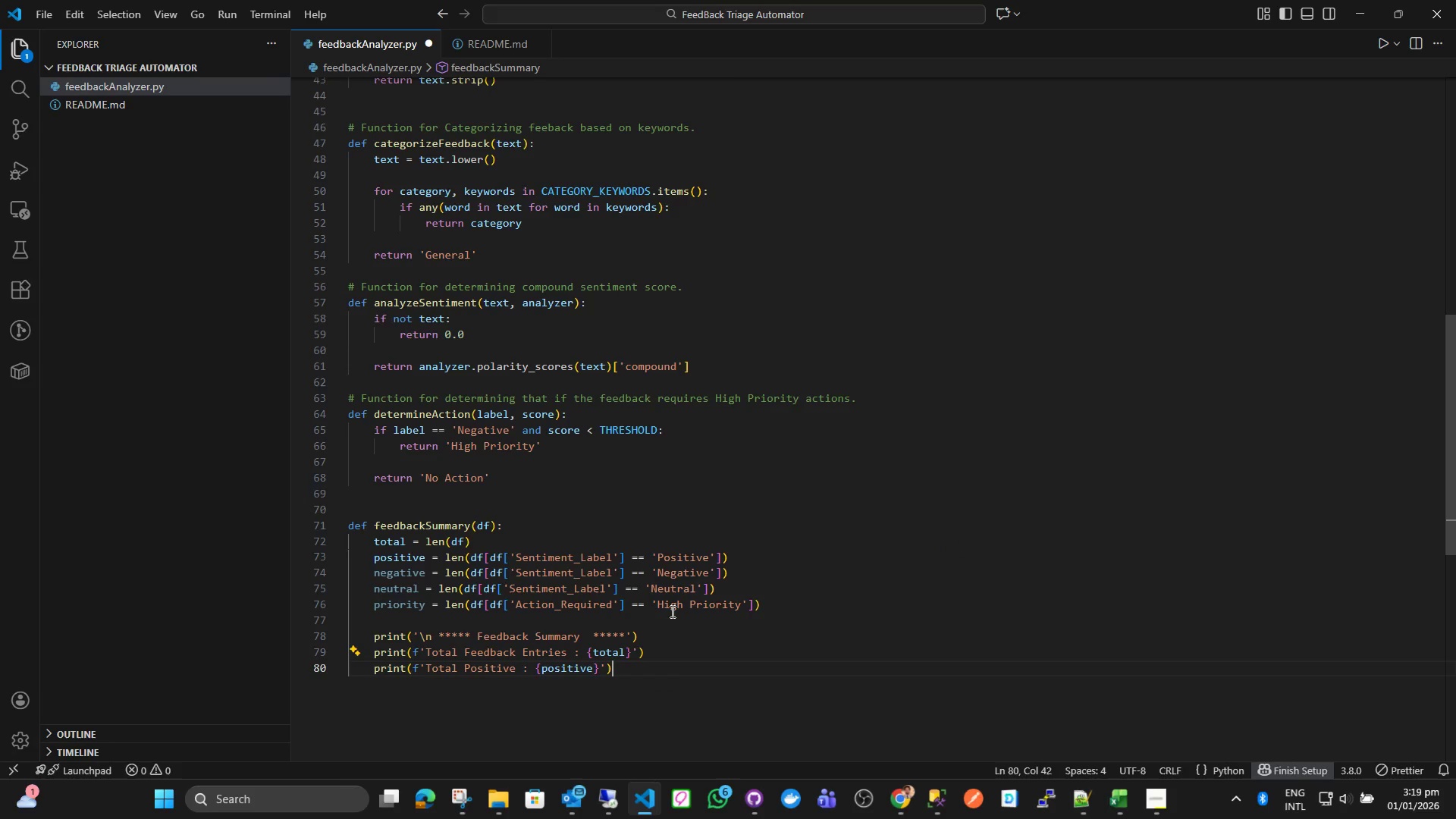 
key(Shift+ArrowDown)
 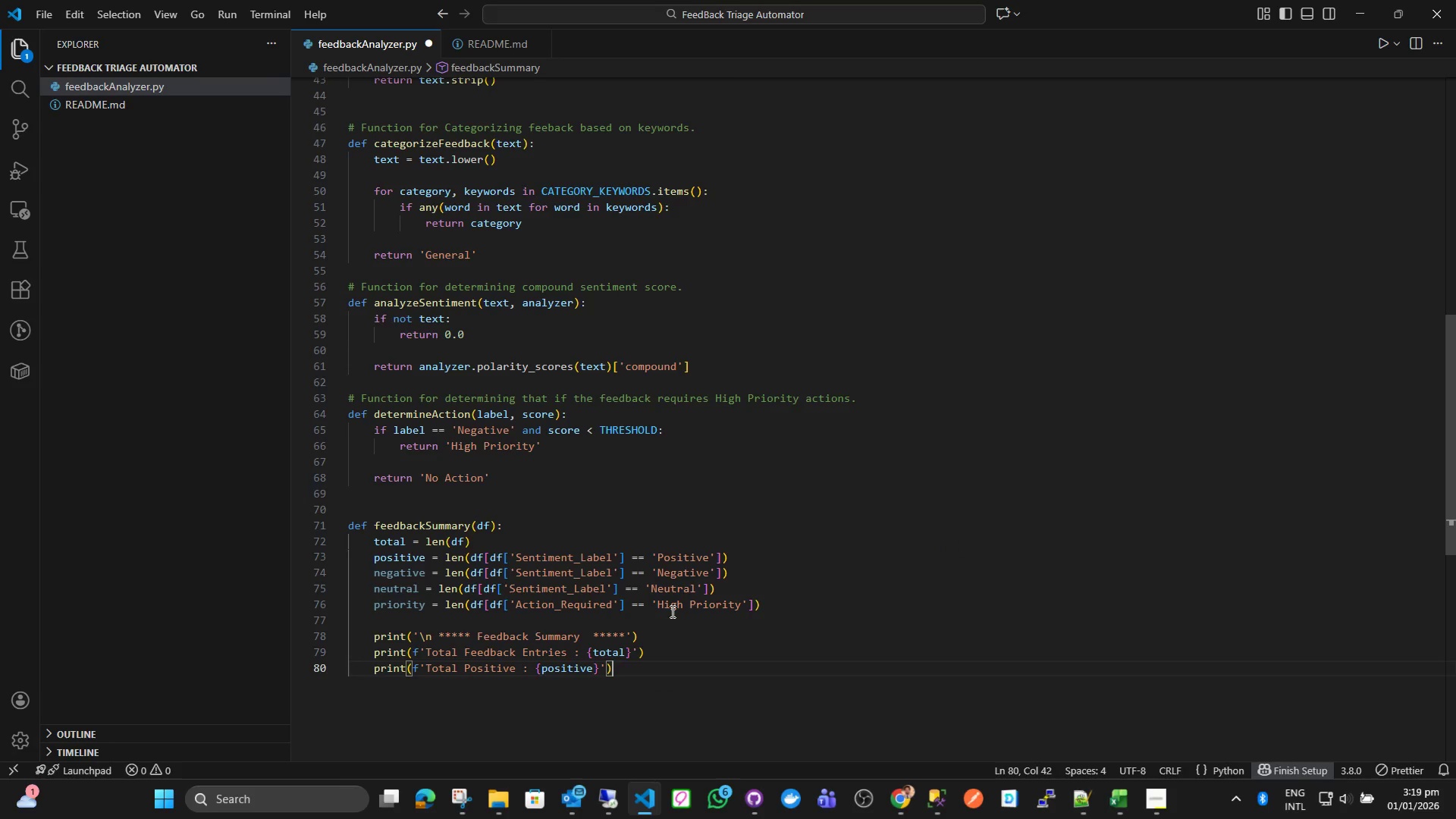 
hold_key(key=ArrowLeft, duration=1.53)
 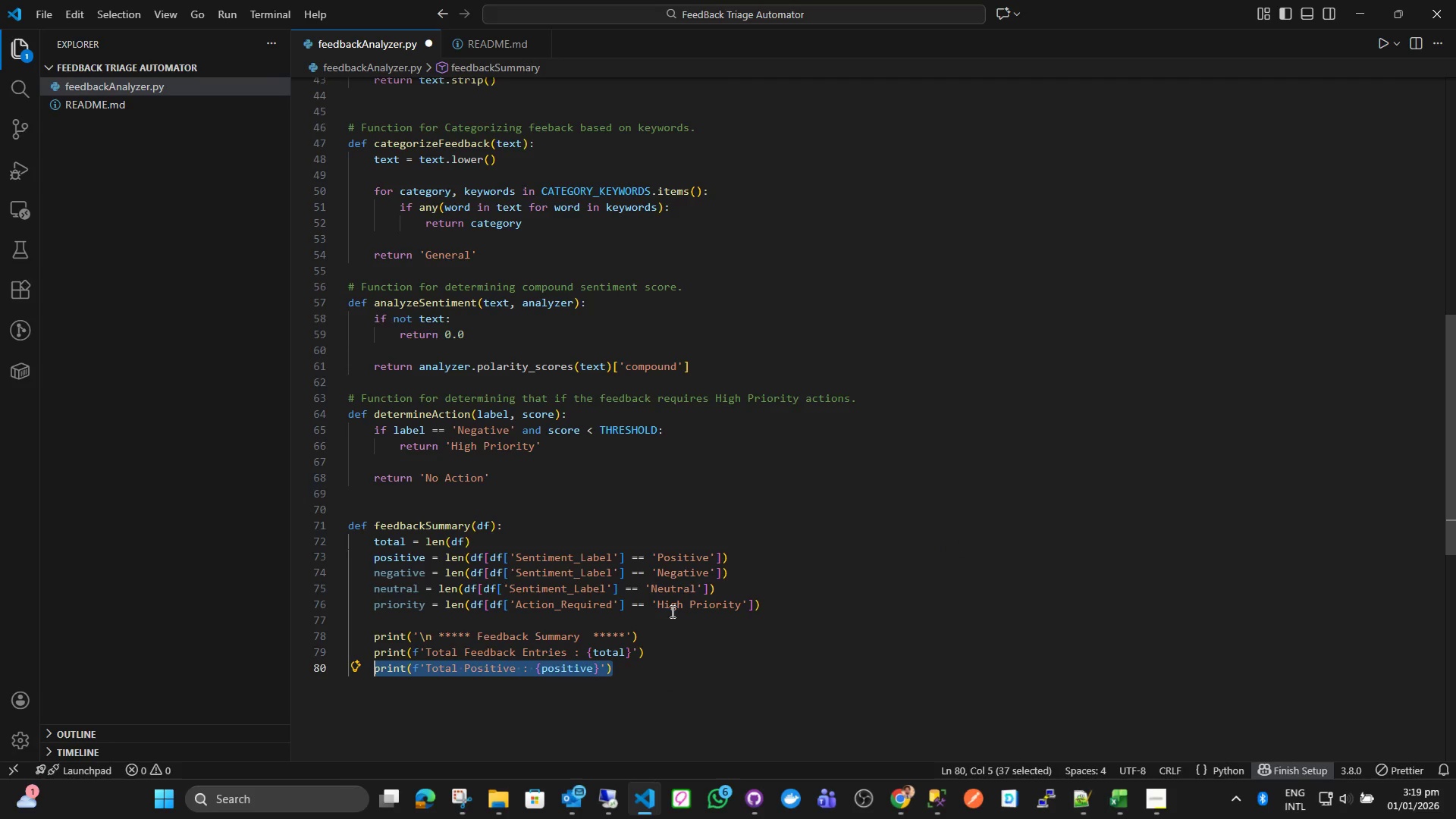 
key(Shift+ArrowLeft)
 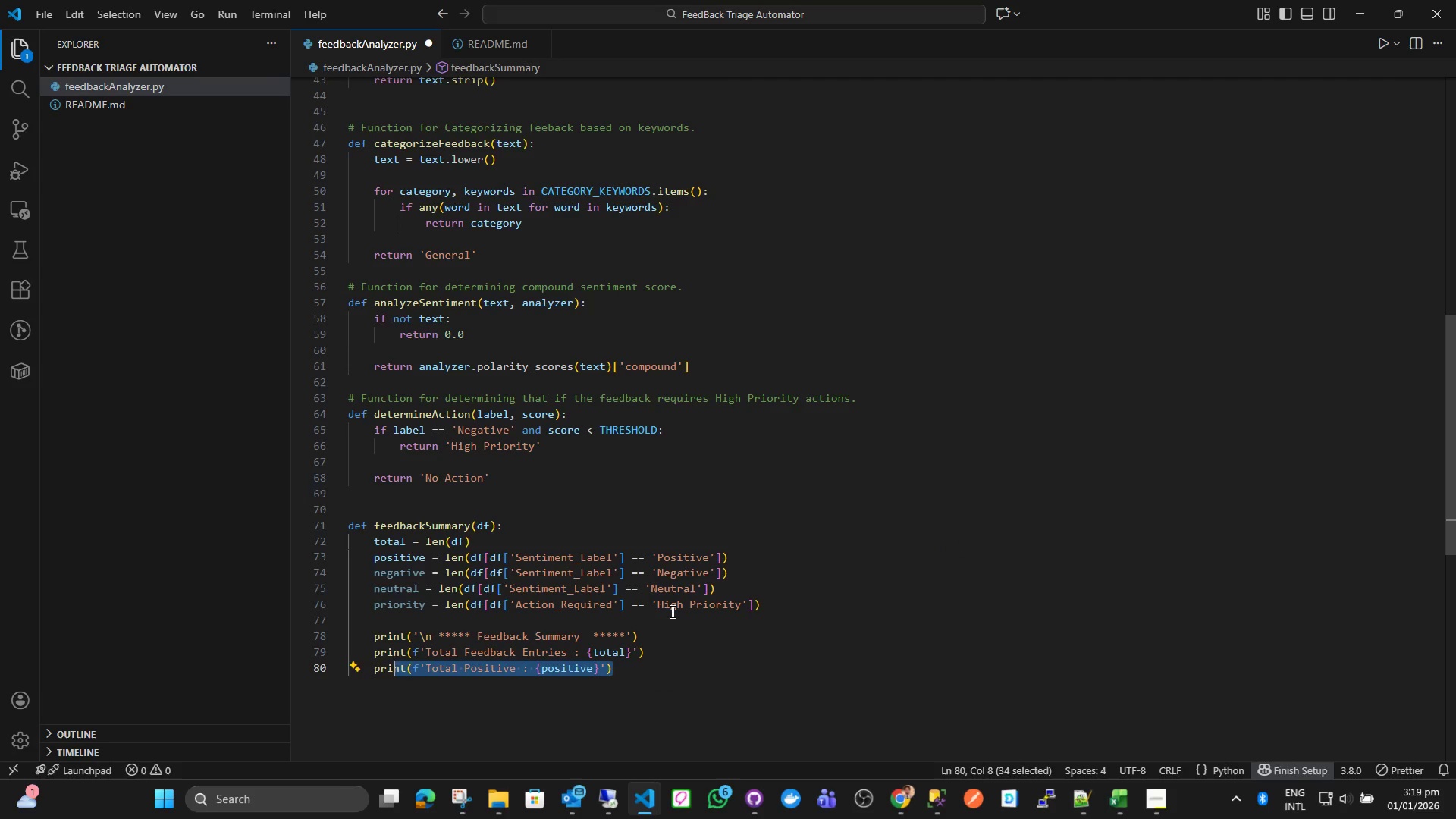 
key(Shift+ArrowLeft)
 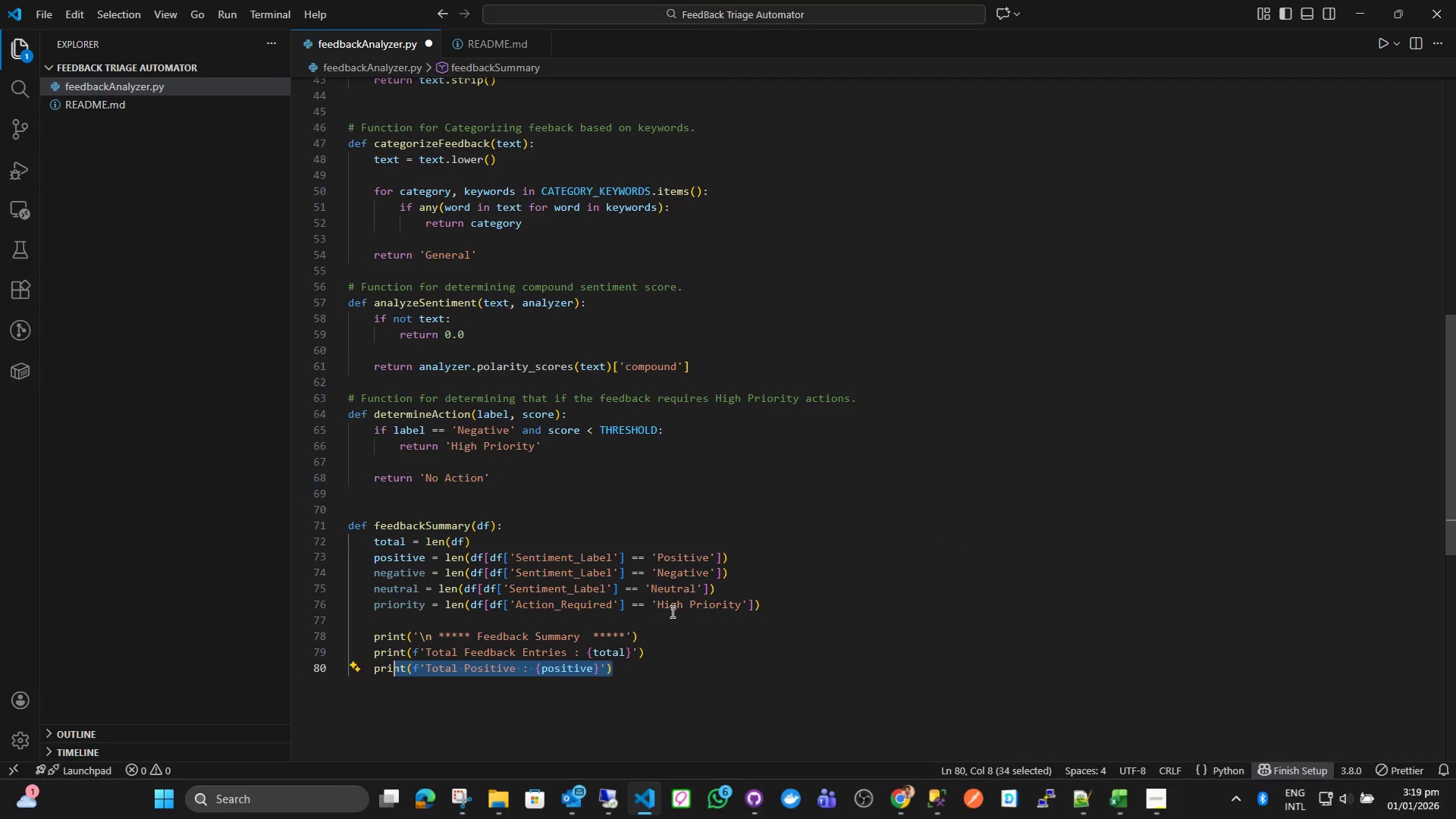 
key(Shift+ArrowLeft)
 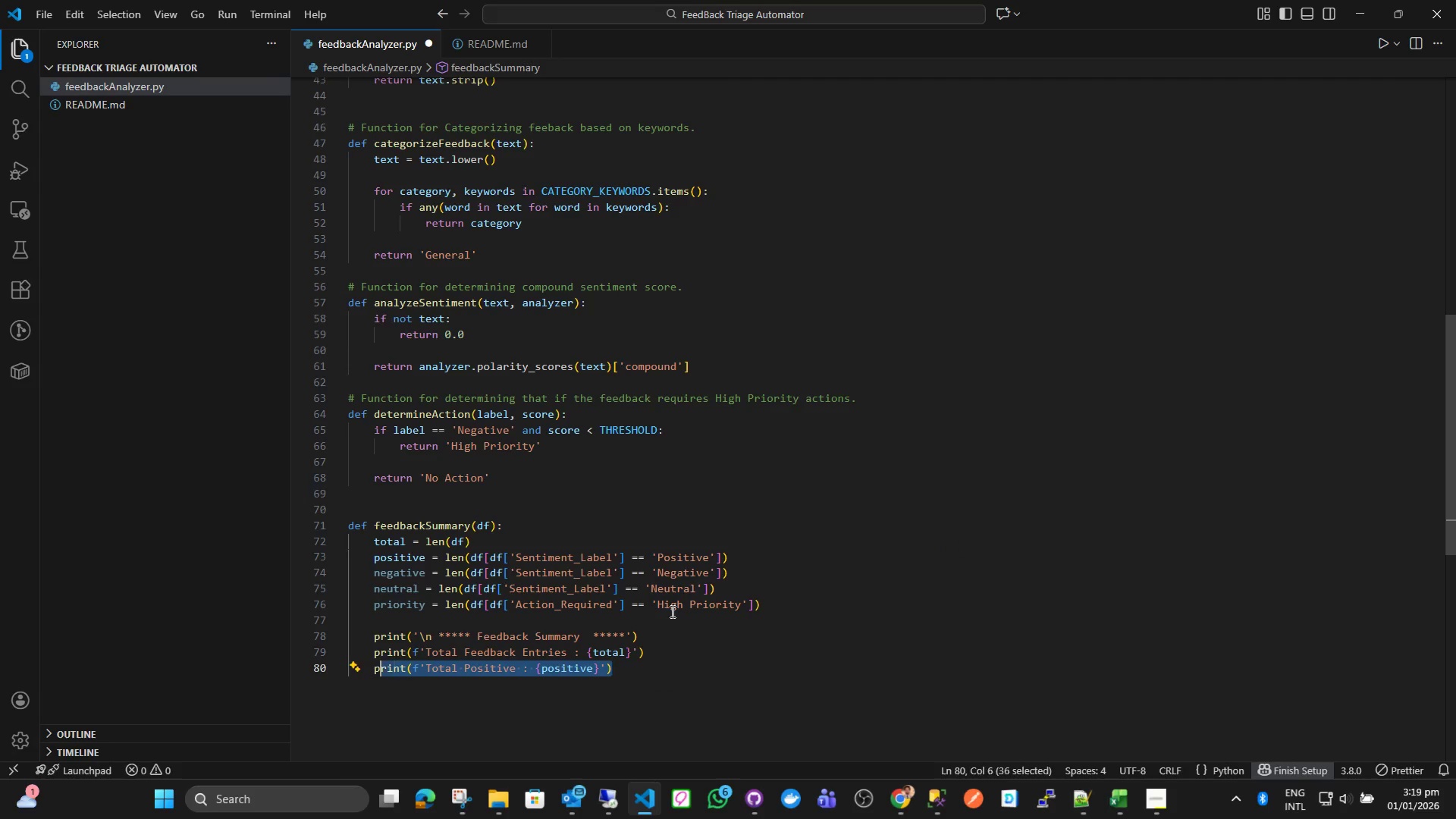 
key(Shift+ArrowLeft)
 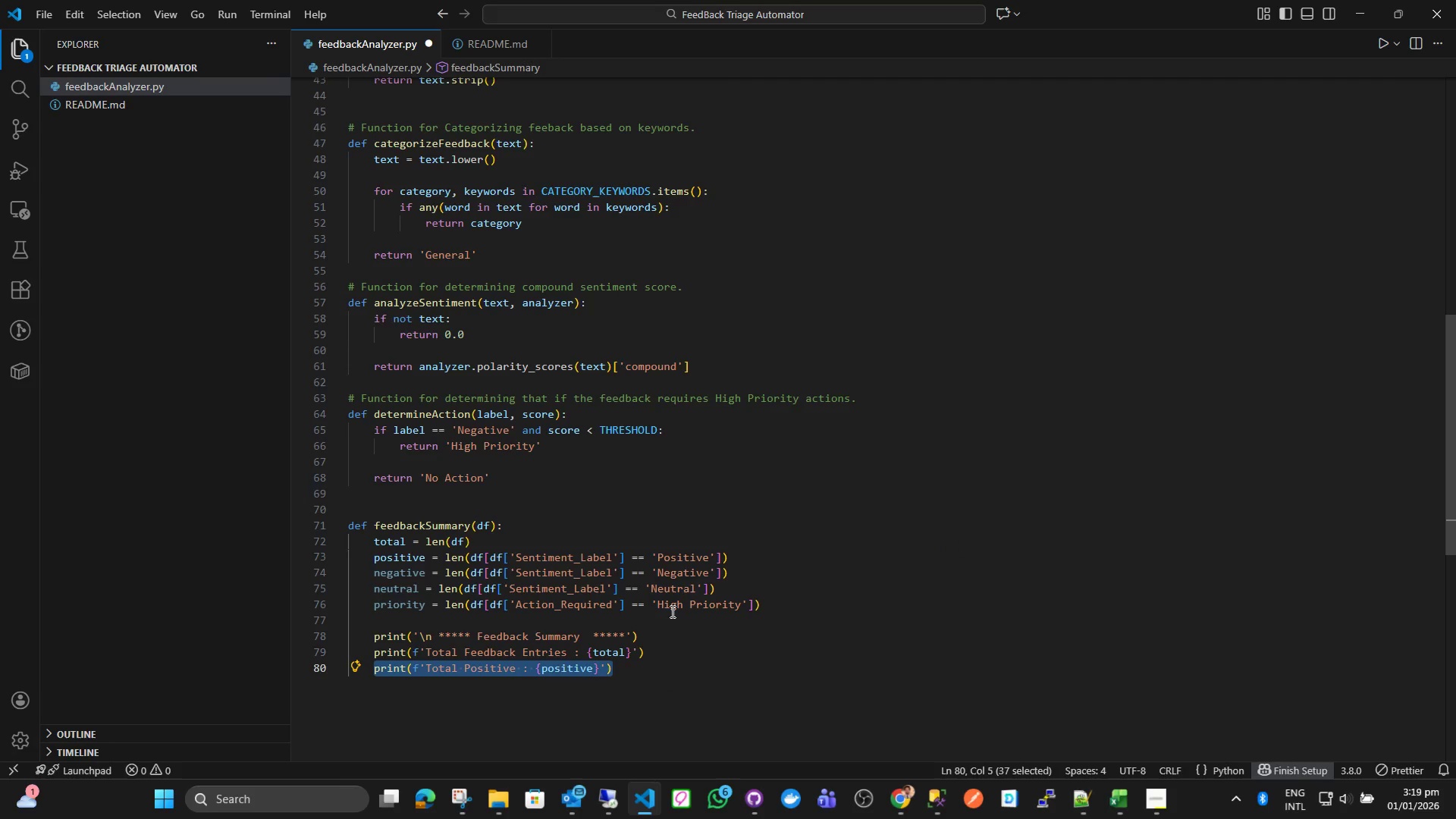 
key(Control+C)
 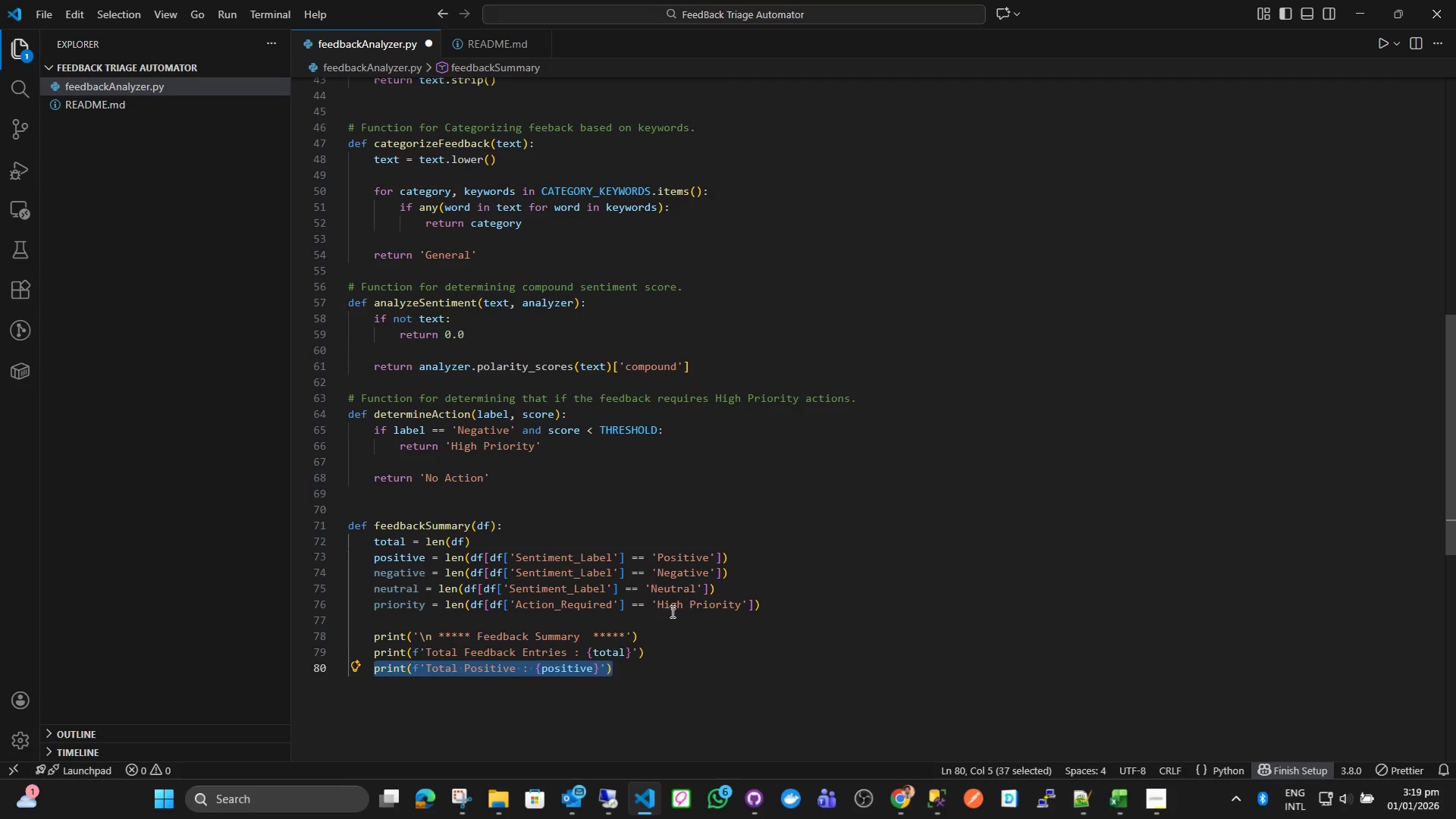 
key(ArrowRight)
 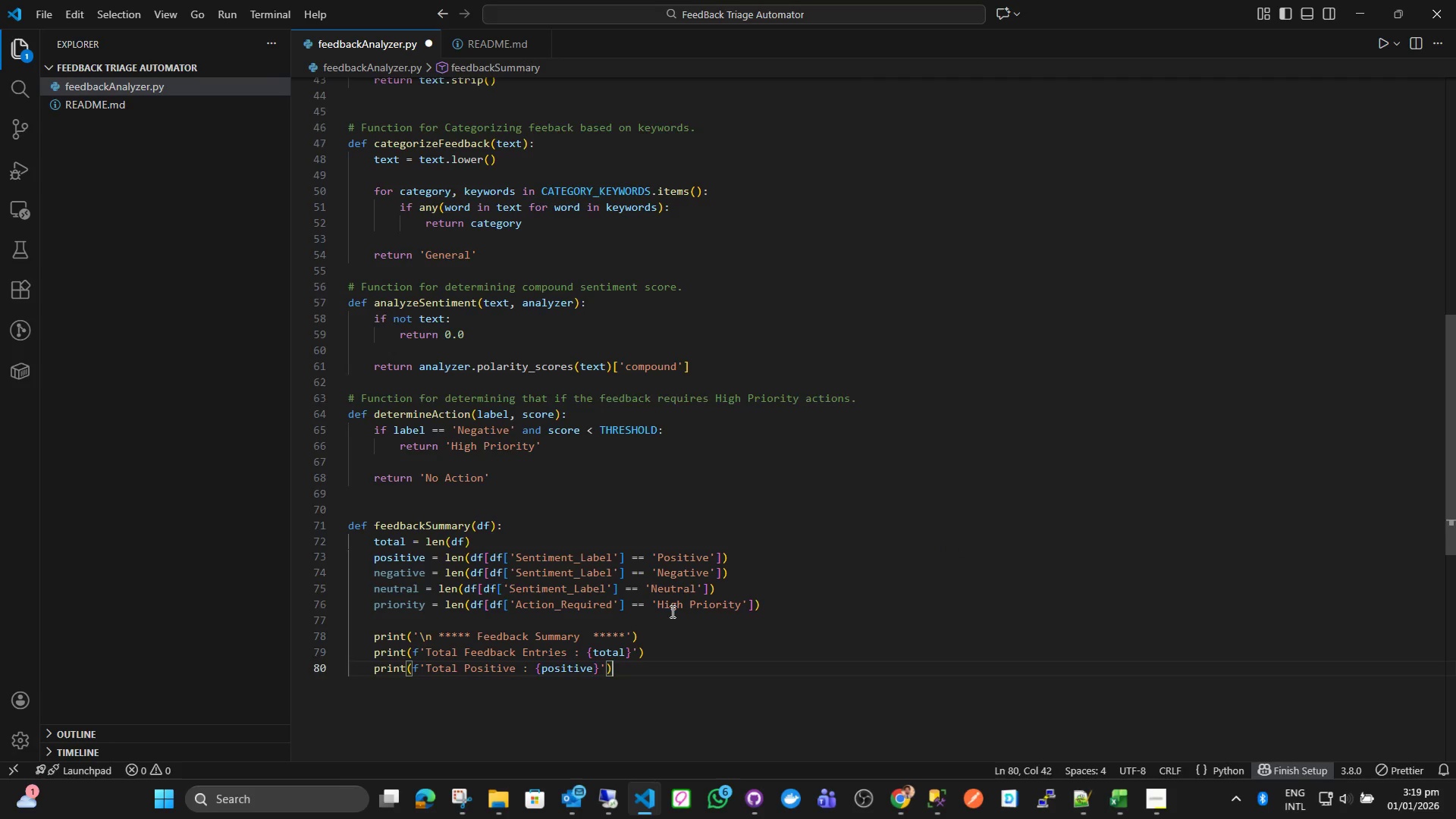 
key(Enter)
 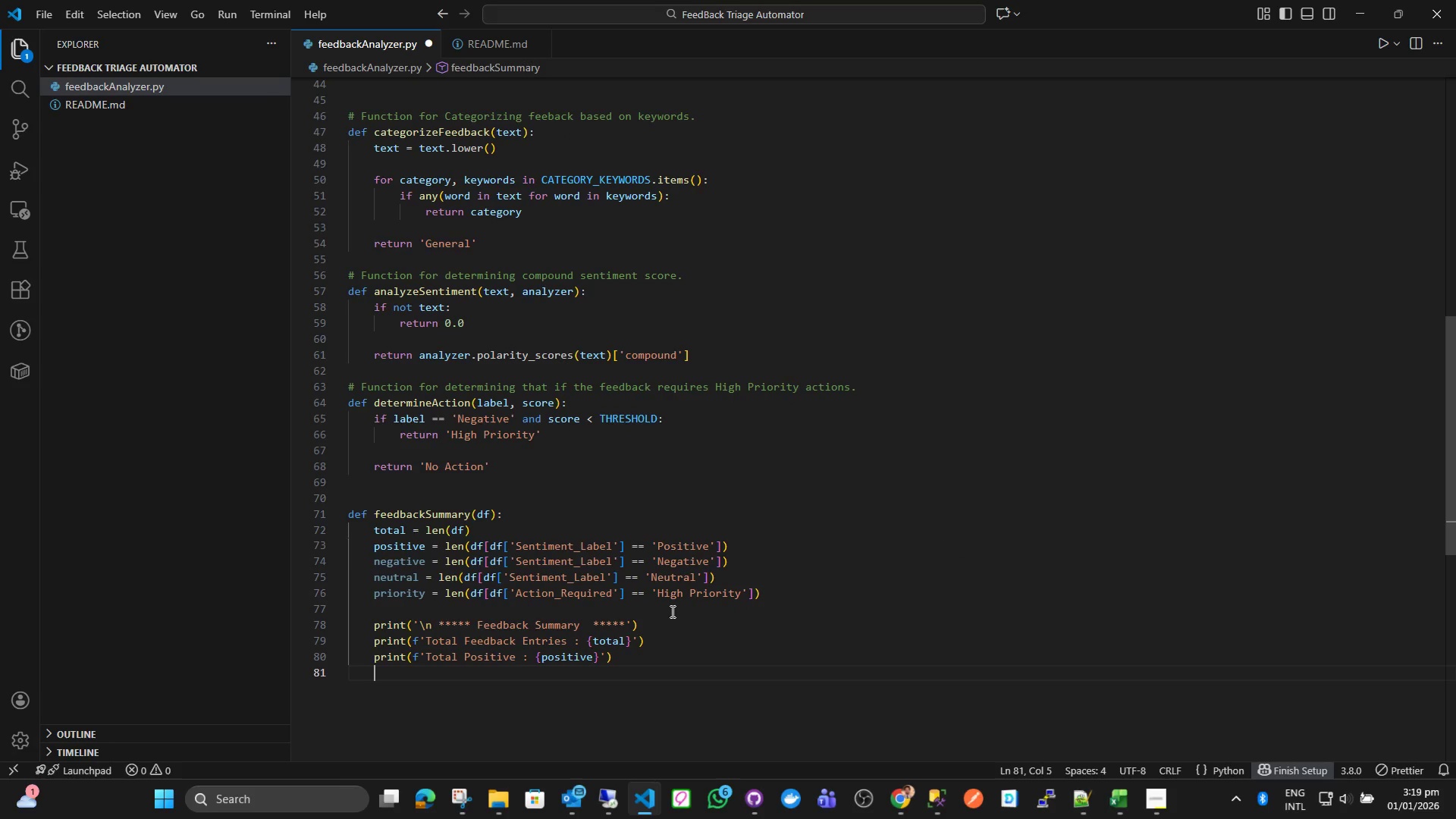 
key(Control+ControlLeft)
 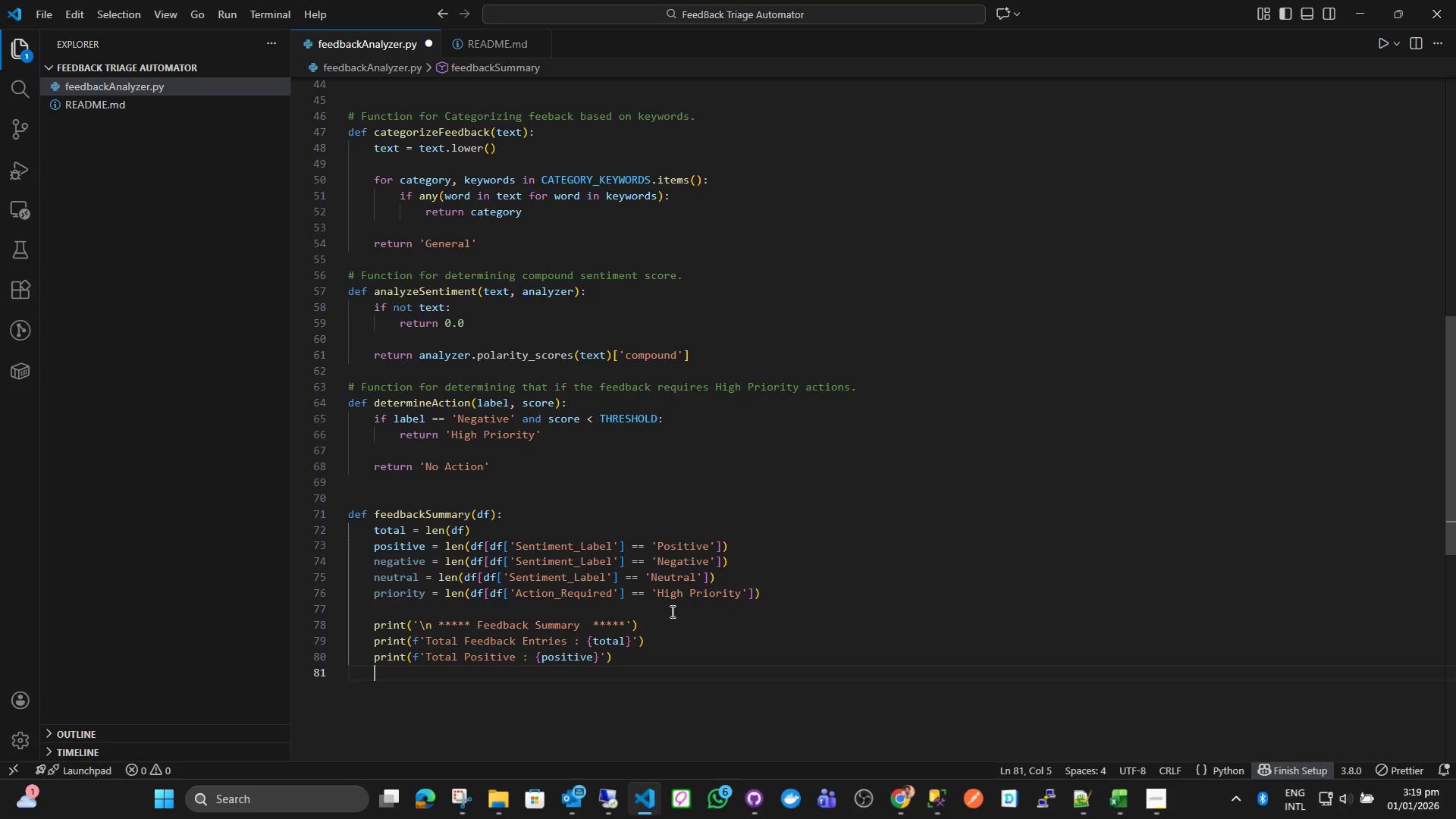 
key(Control+V)
 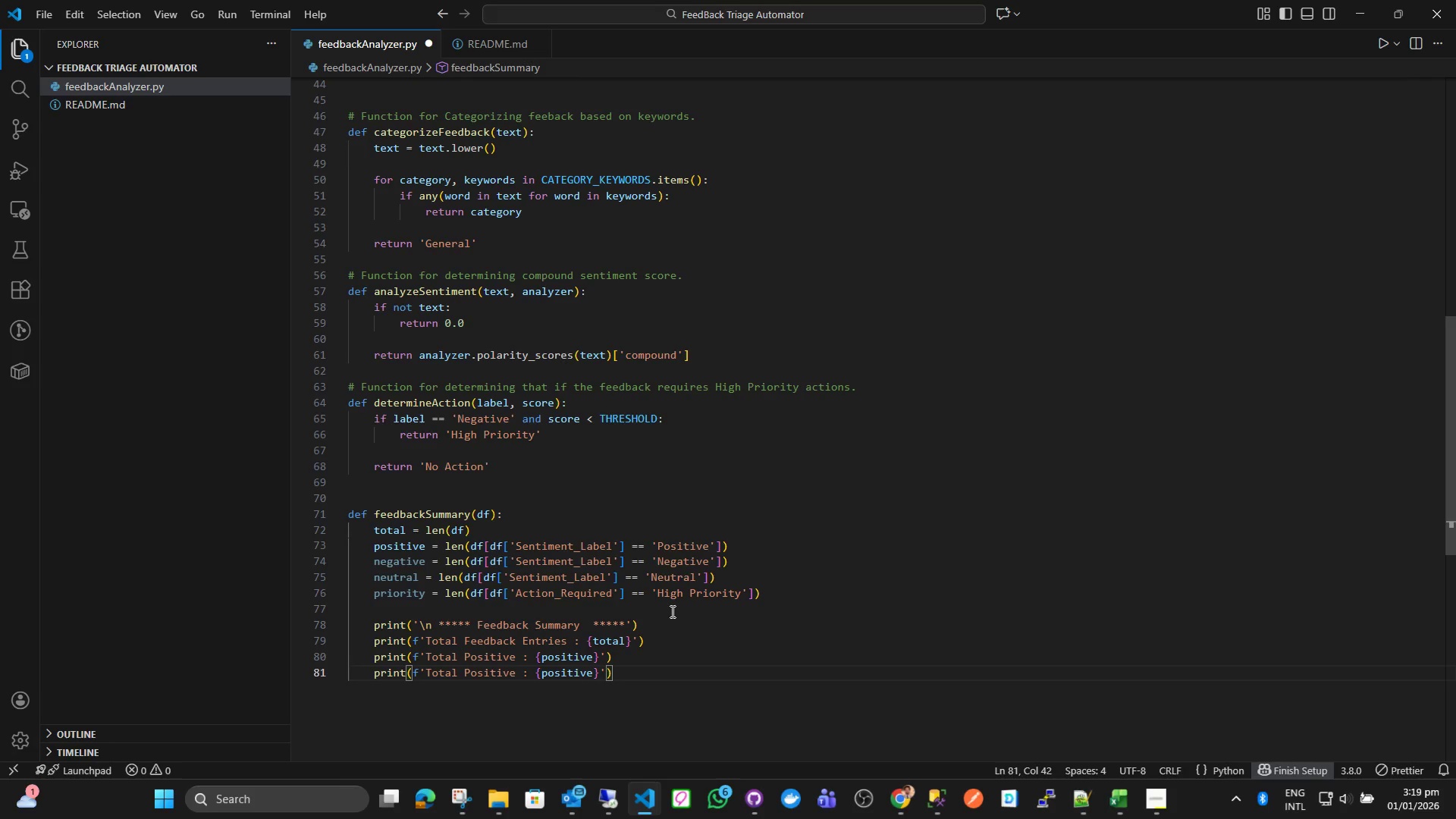 
key(Enter)
 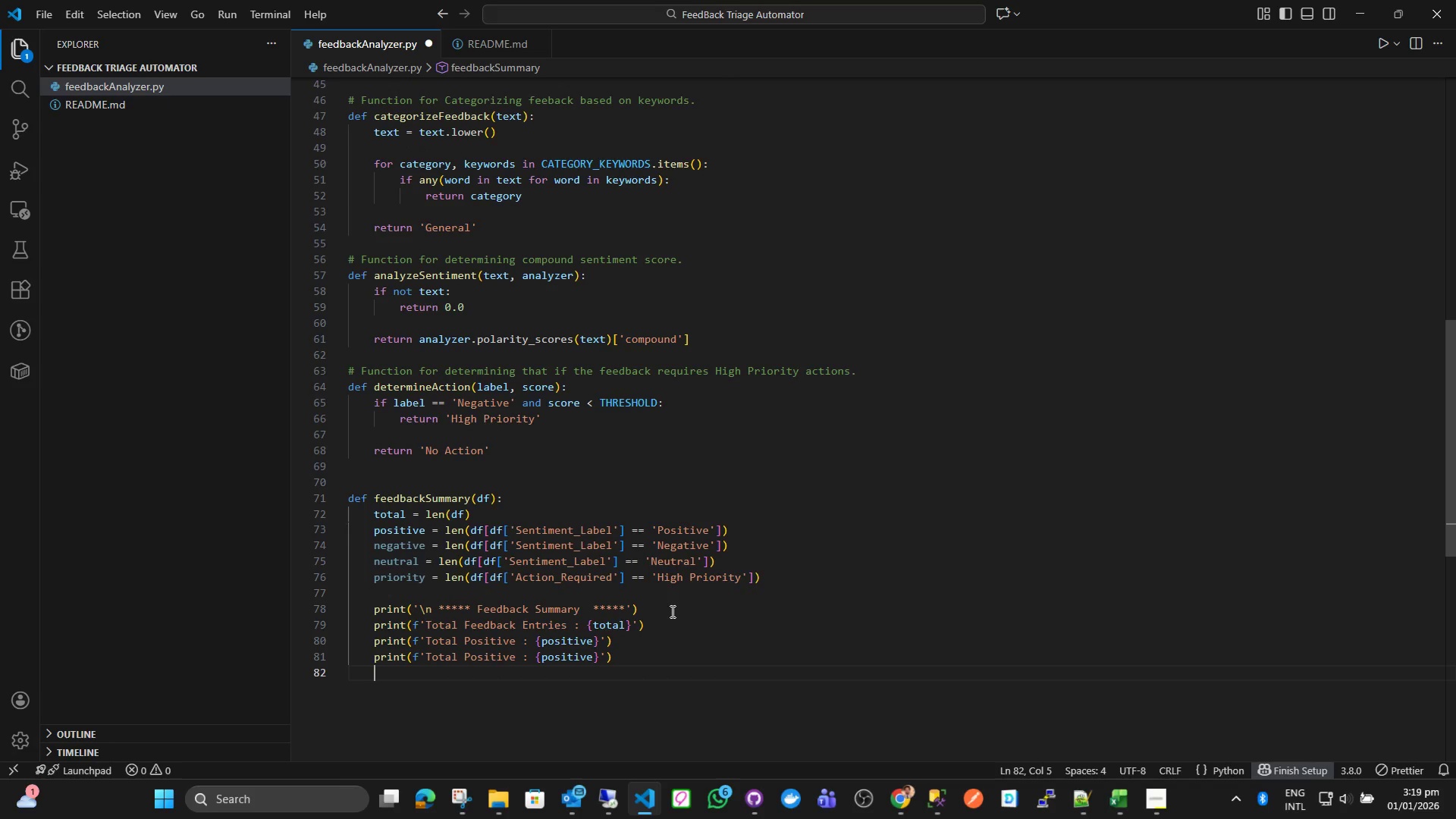 
key(Control+ControlLeft)
 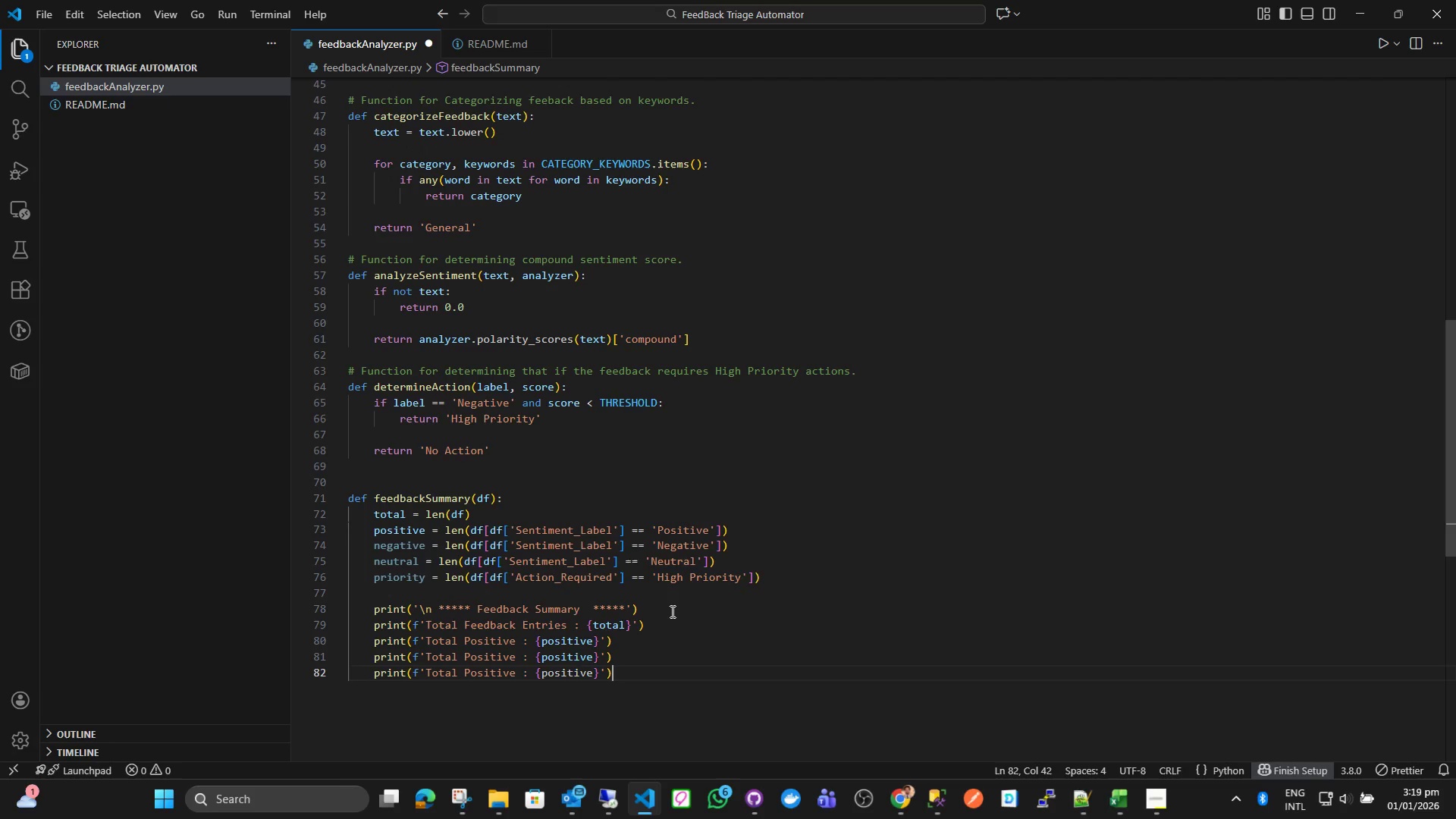 
key(Control+V)
 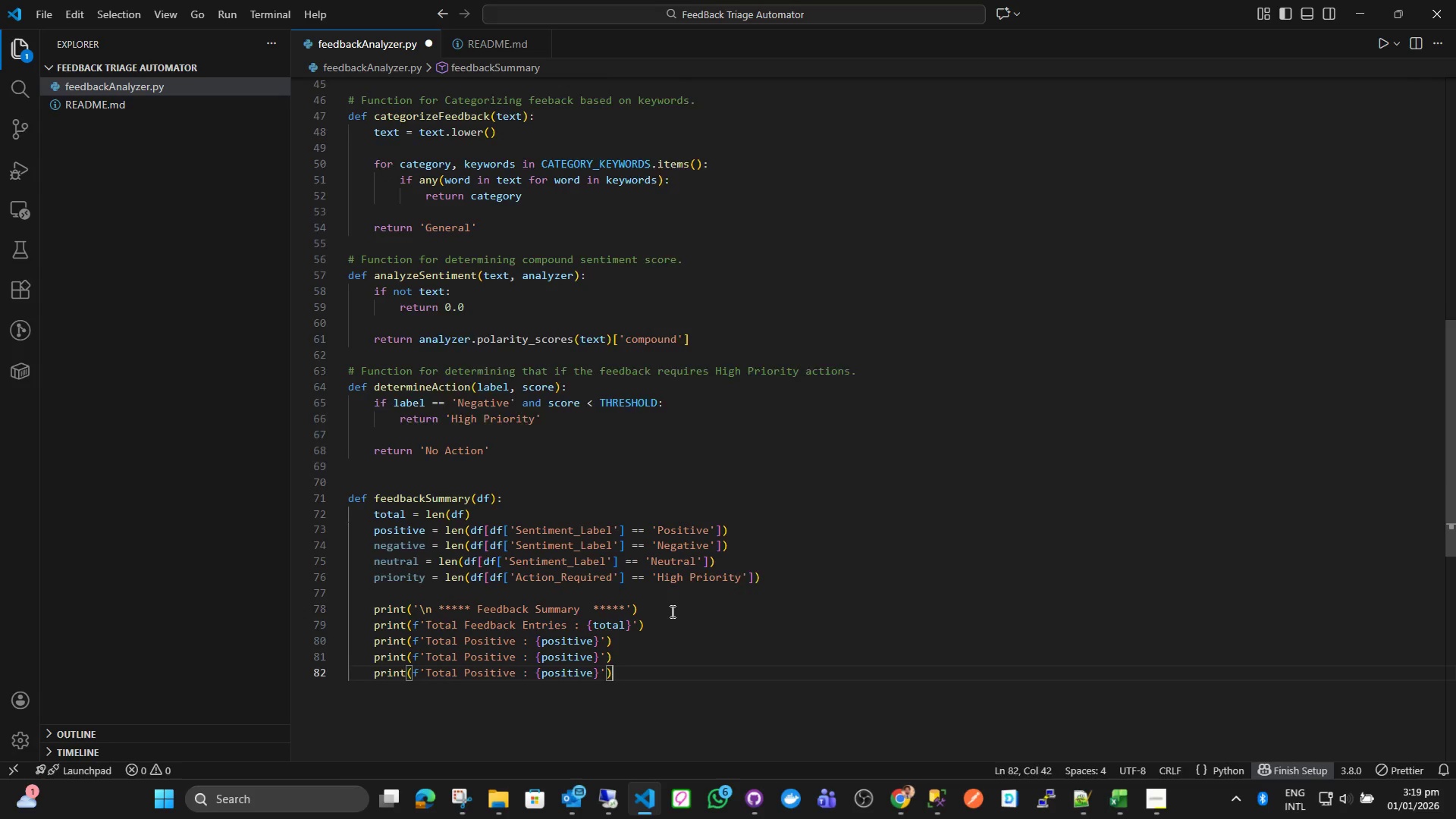 
key(Enter)
 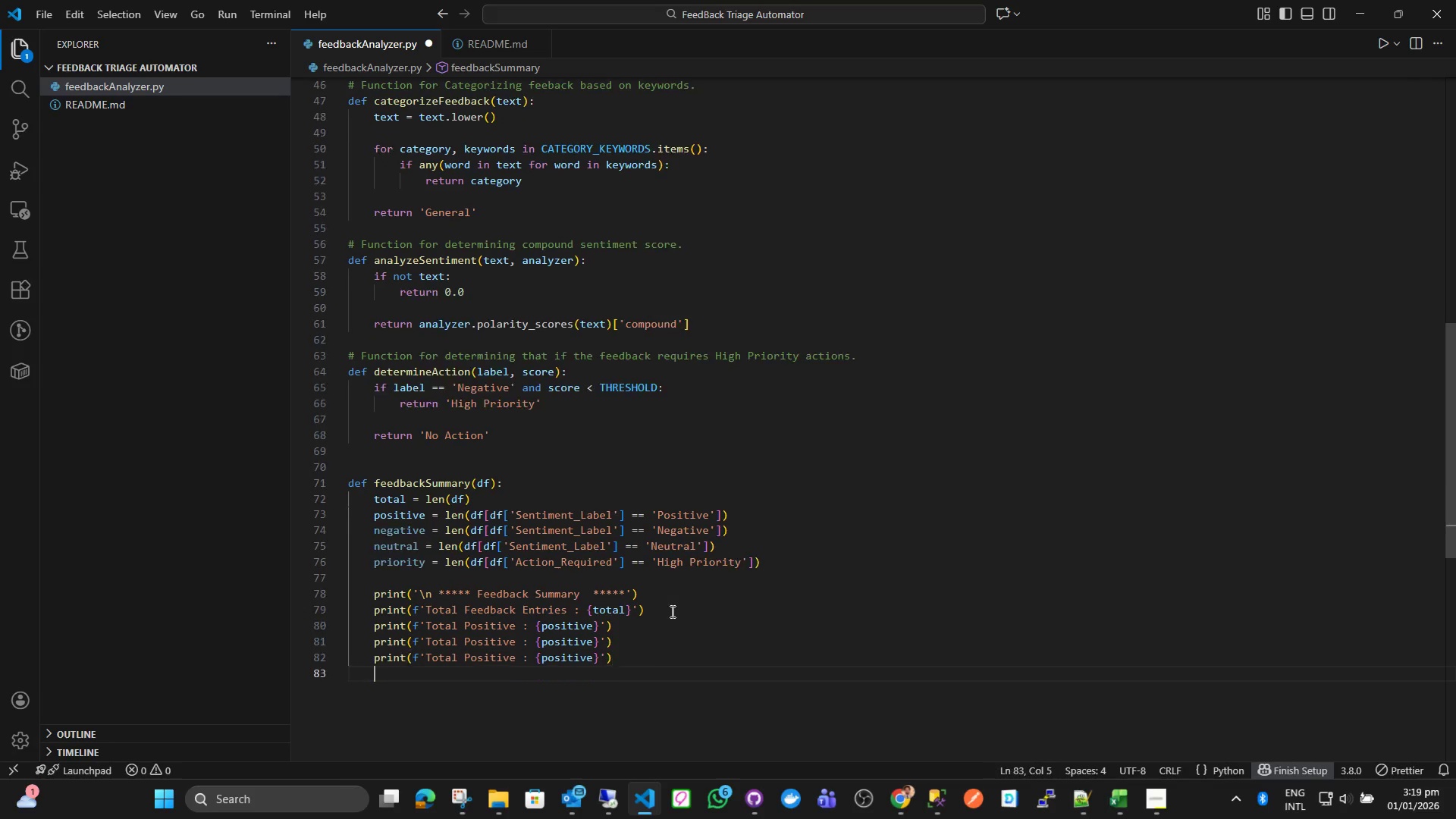 
key(Control+ControlLeft)
 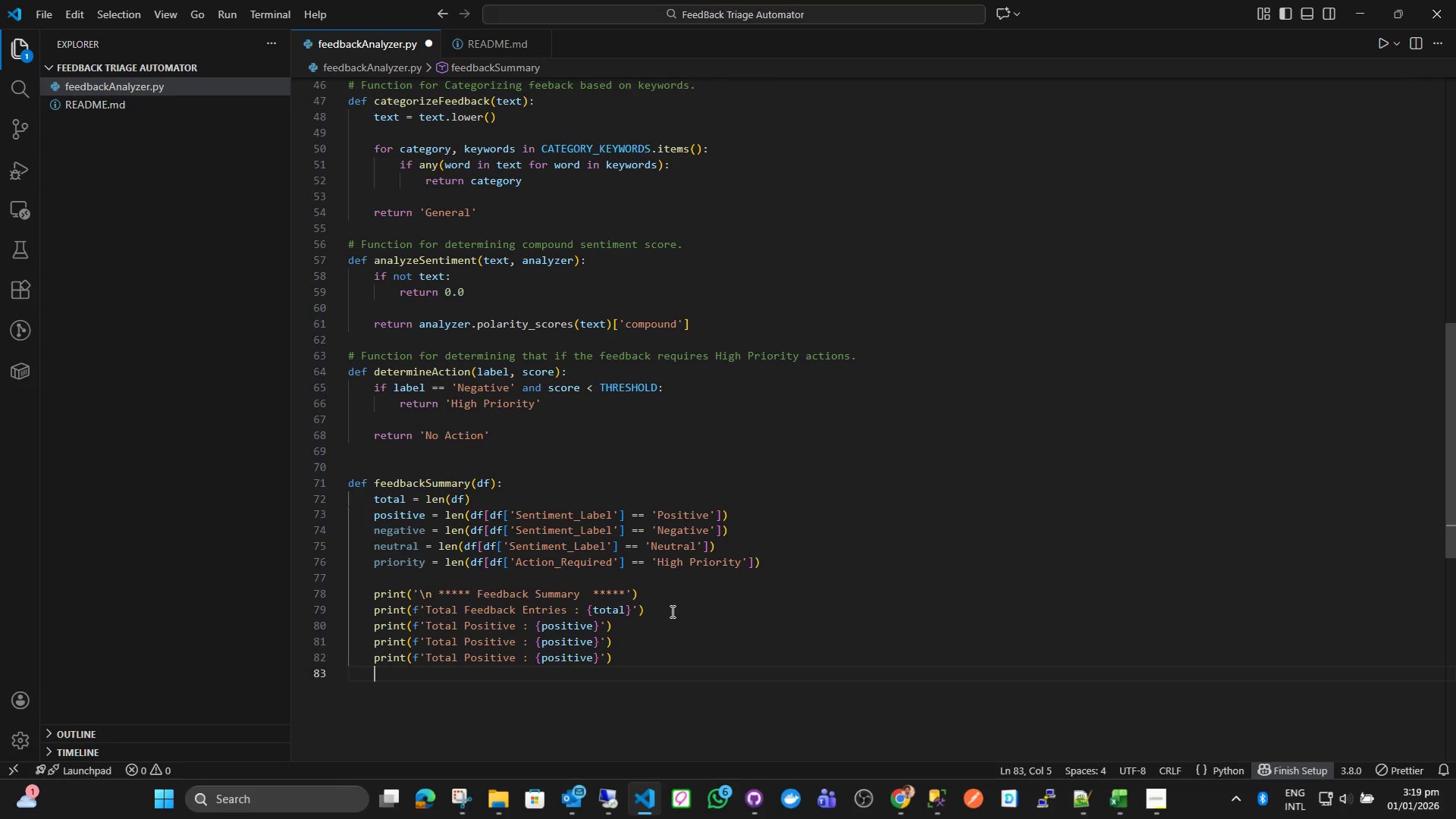 
key(Control+V)
 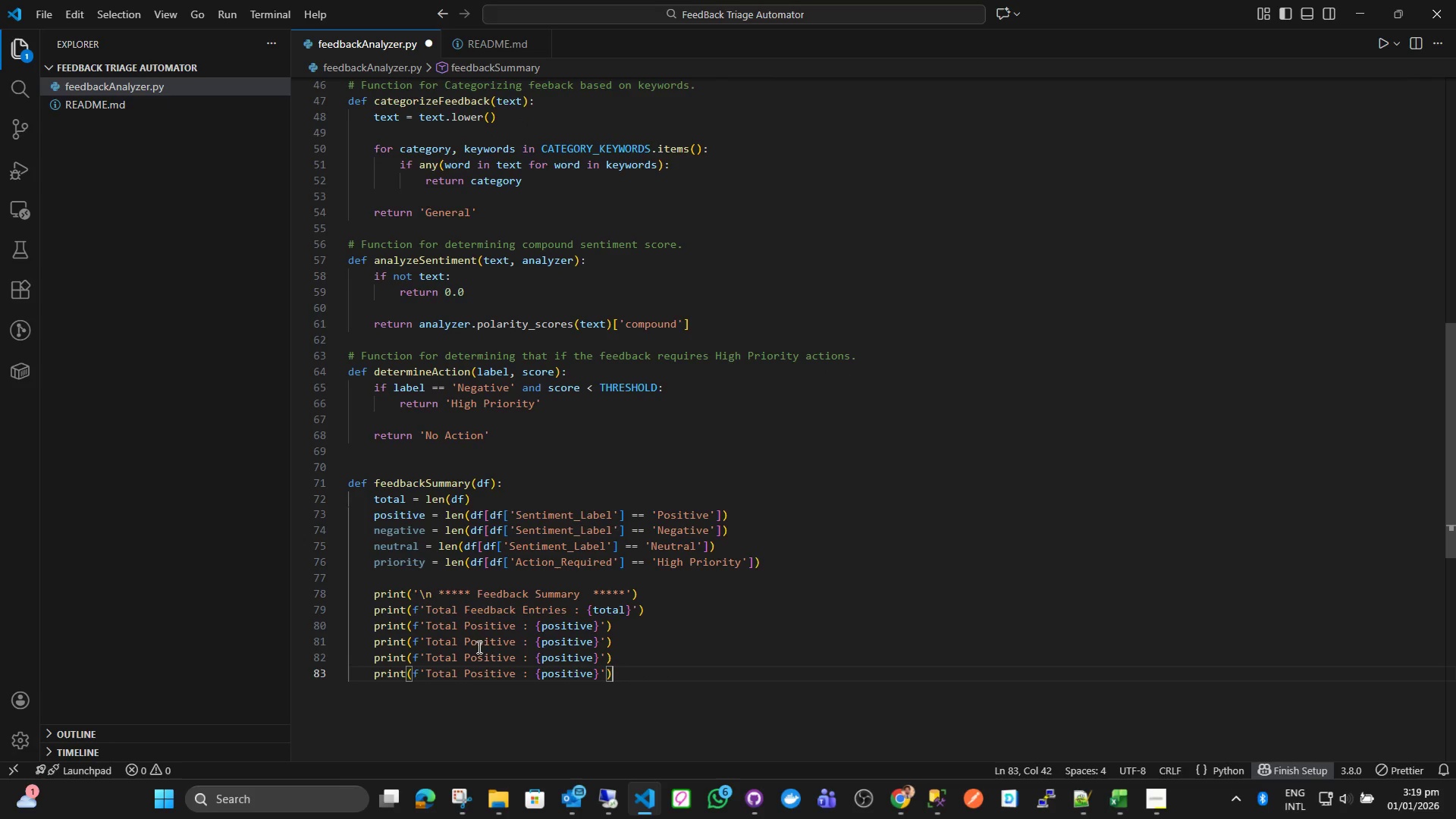 
double_click([486, 641])
 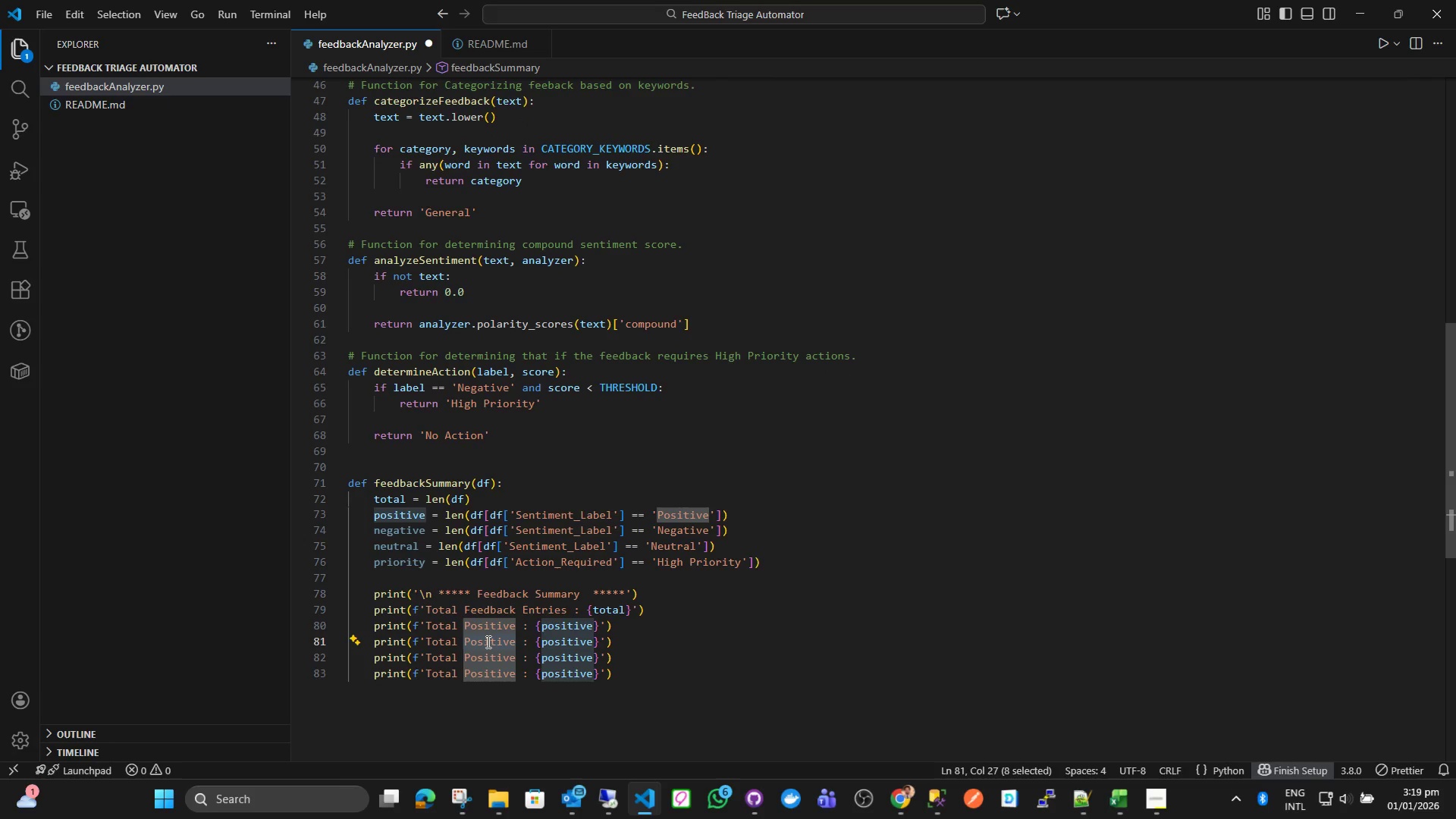 
type(Negative)
 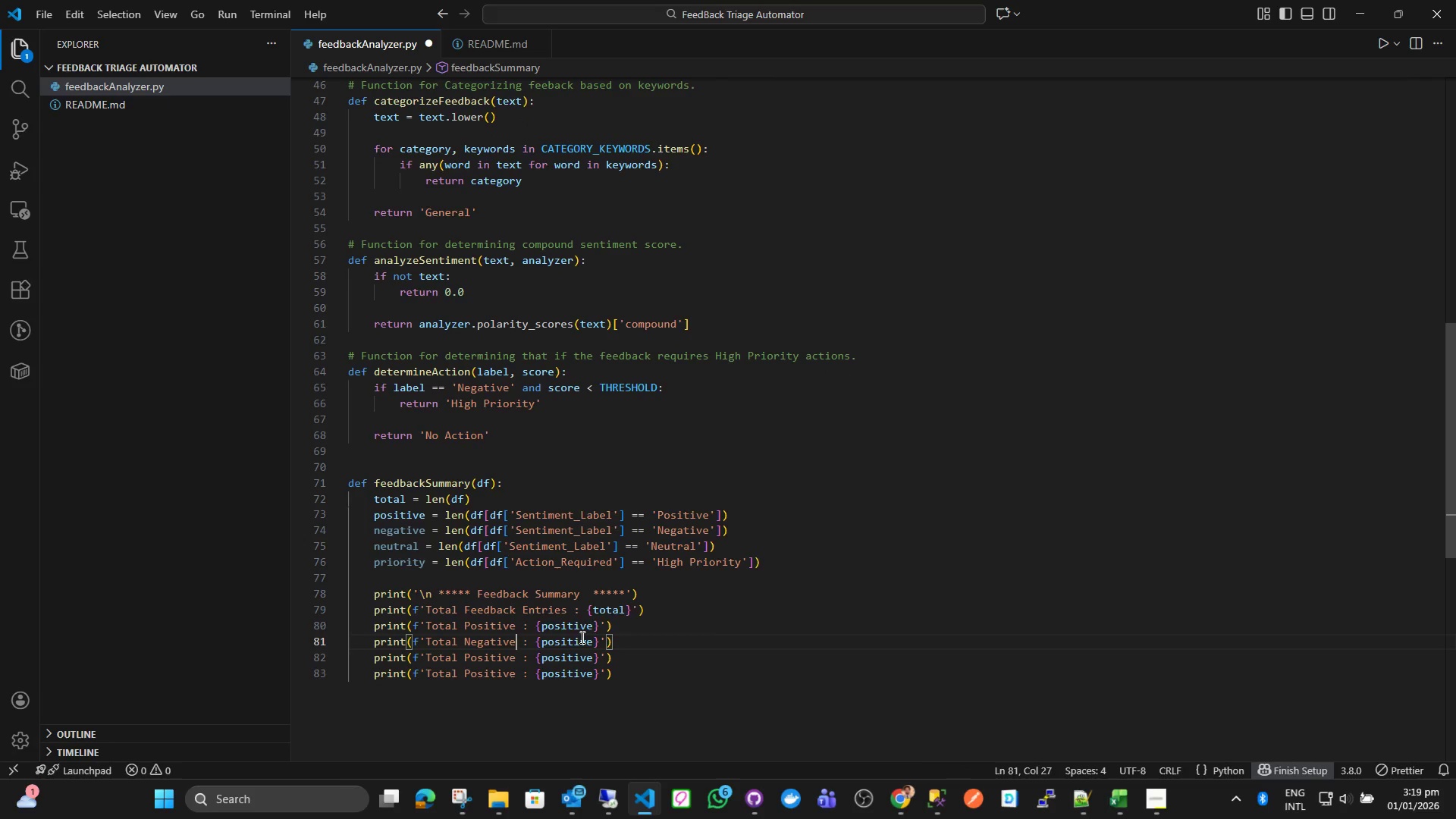 
double_click([580, 637])
 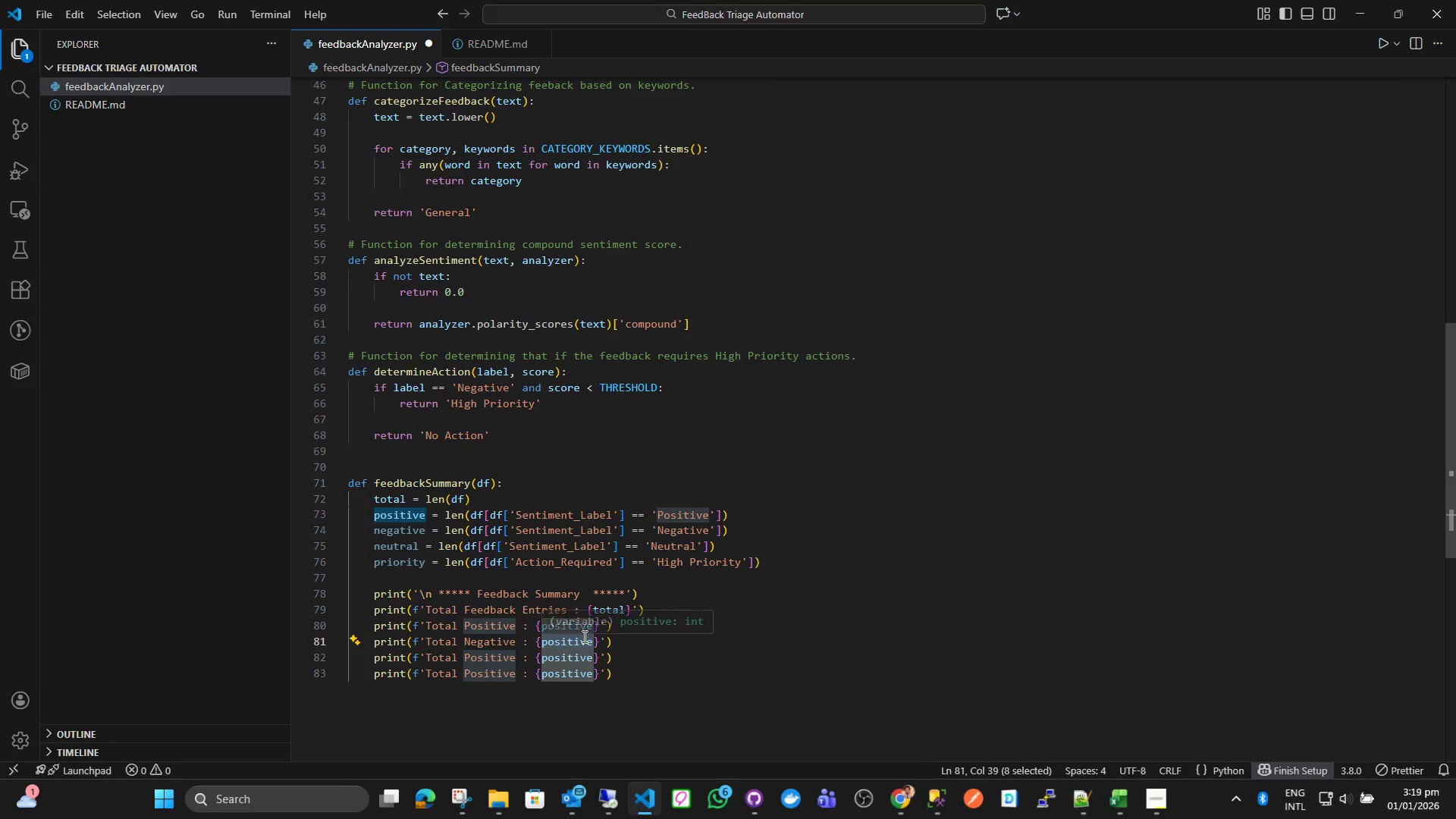 
type(nega)
 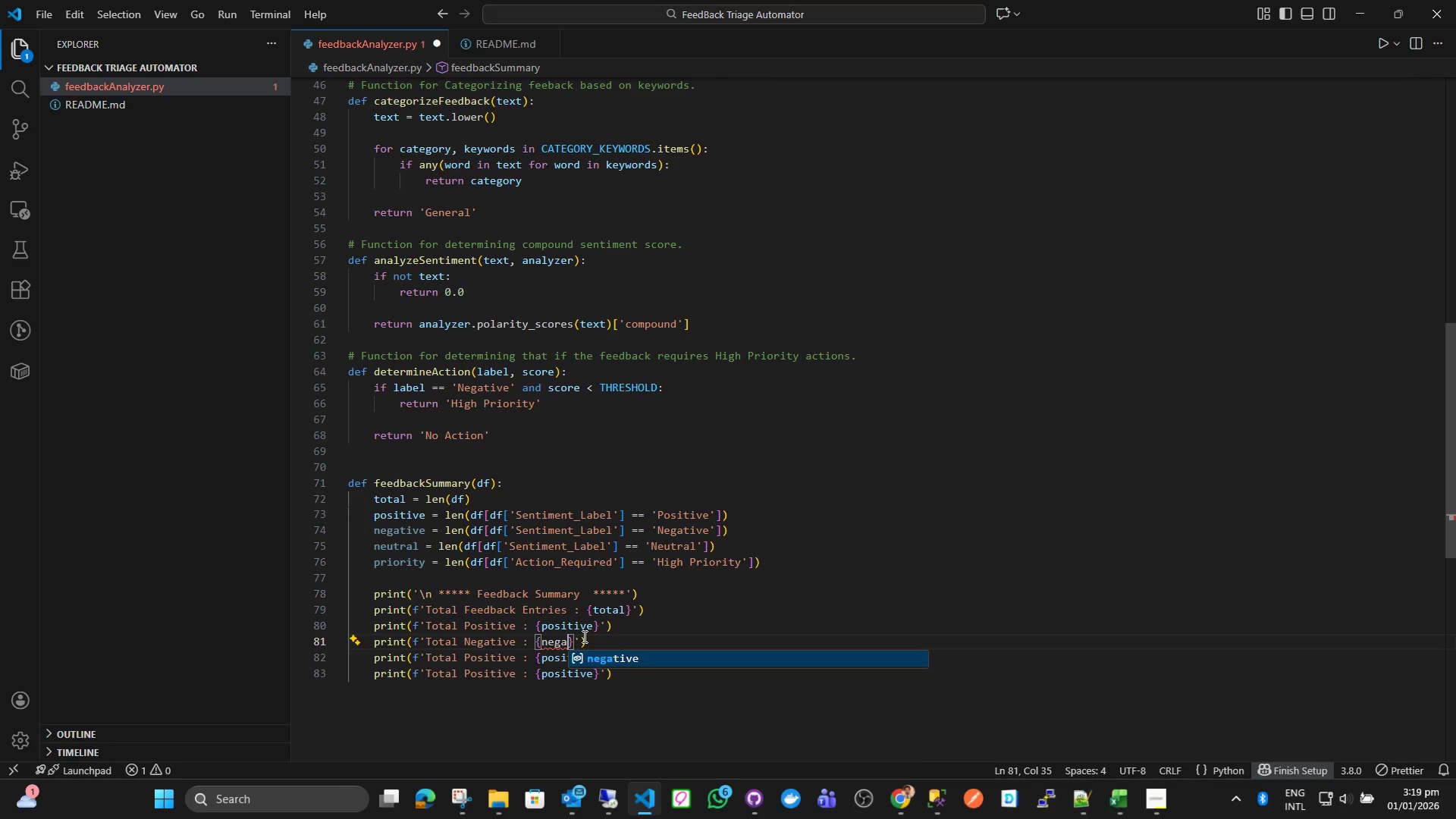 
key(Enter)
 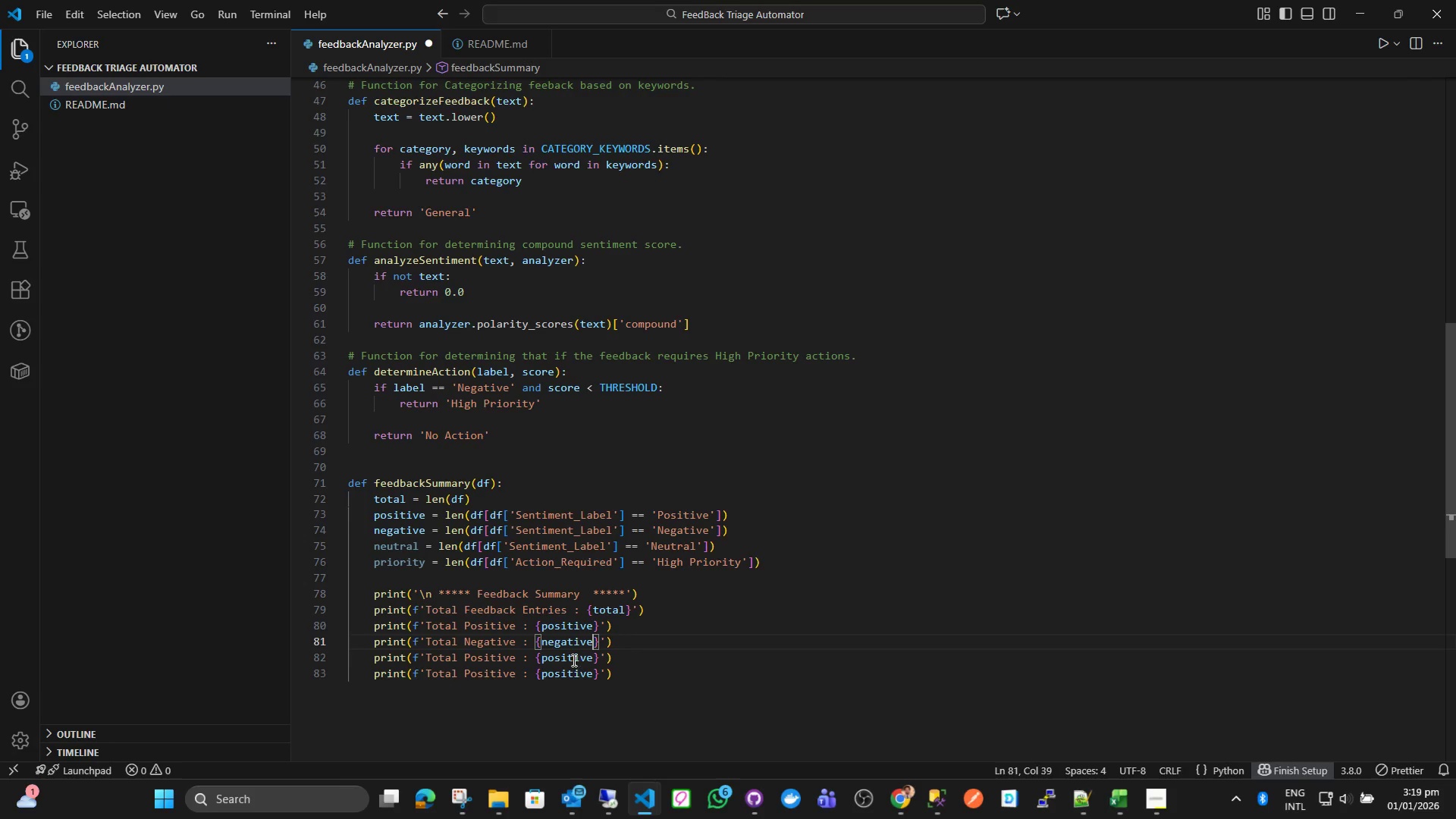 
double_click([573, 658])
 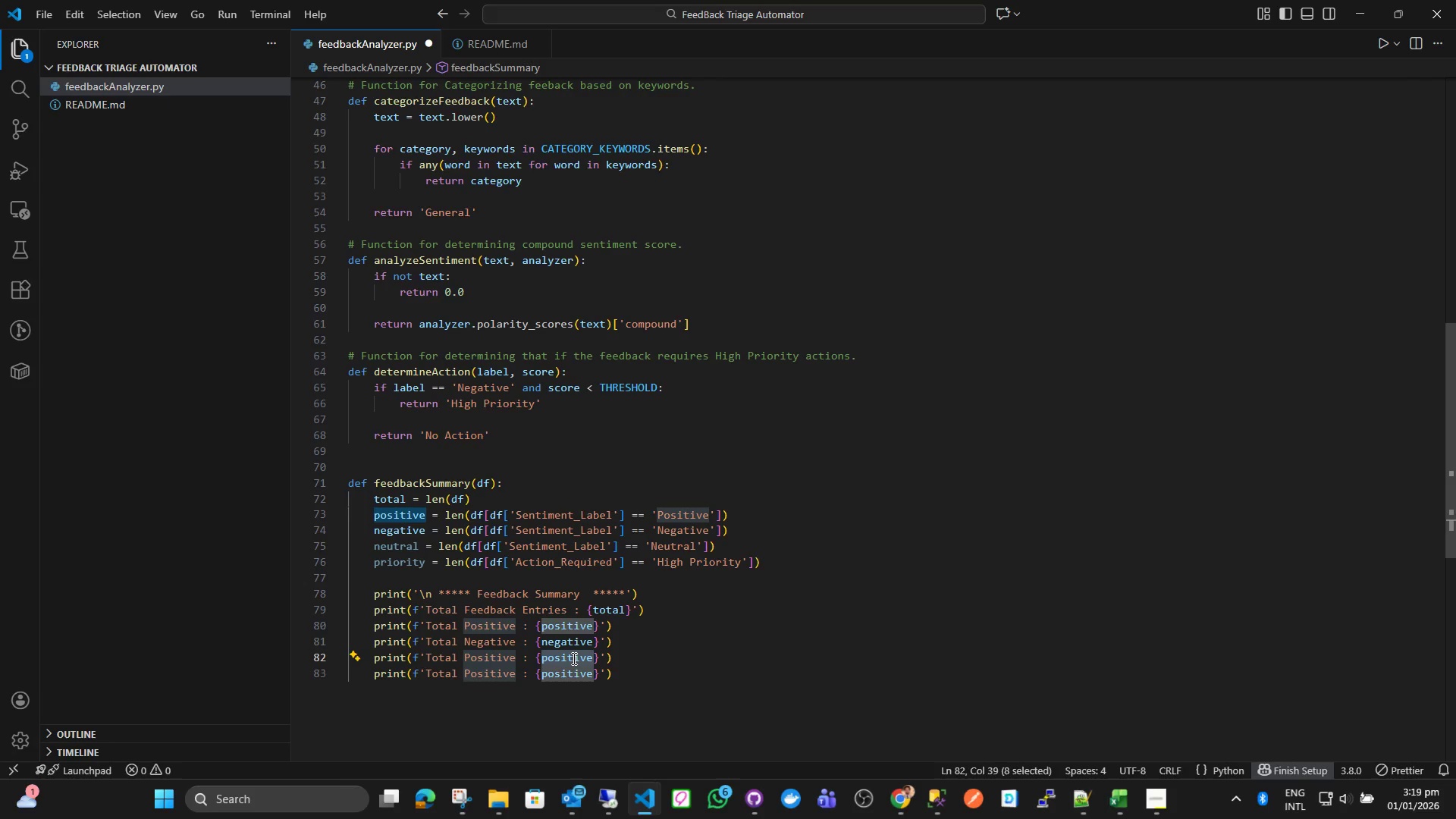 
type(neu)
 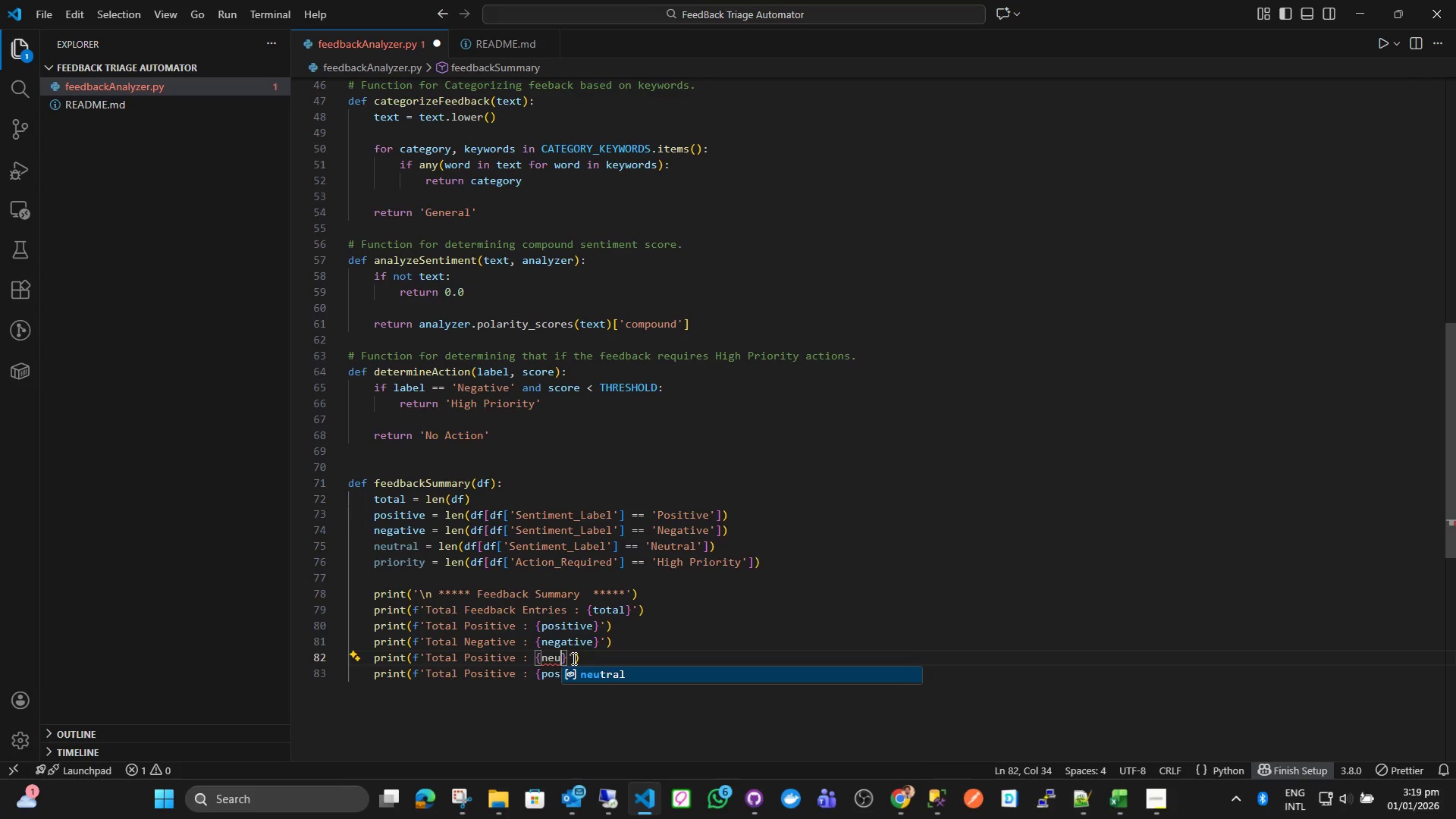 
key(Enter)
 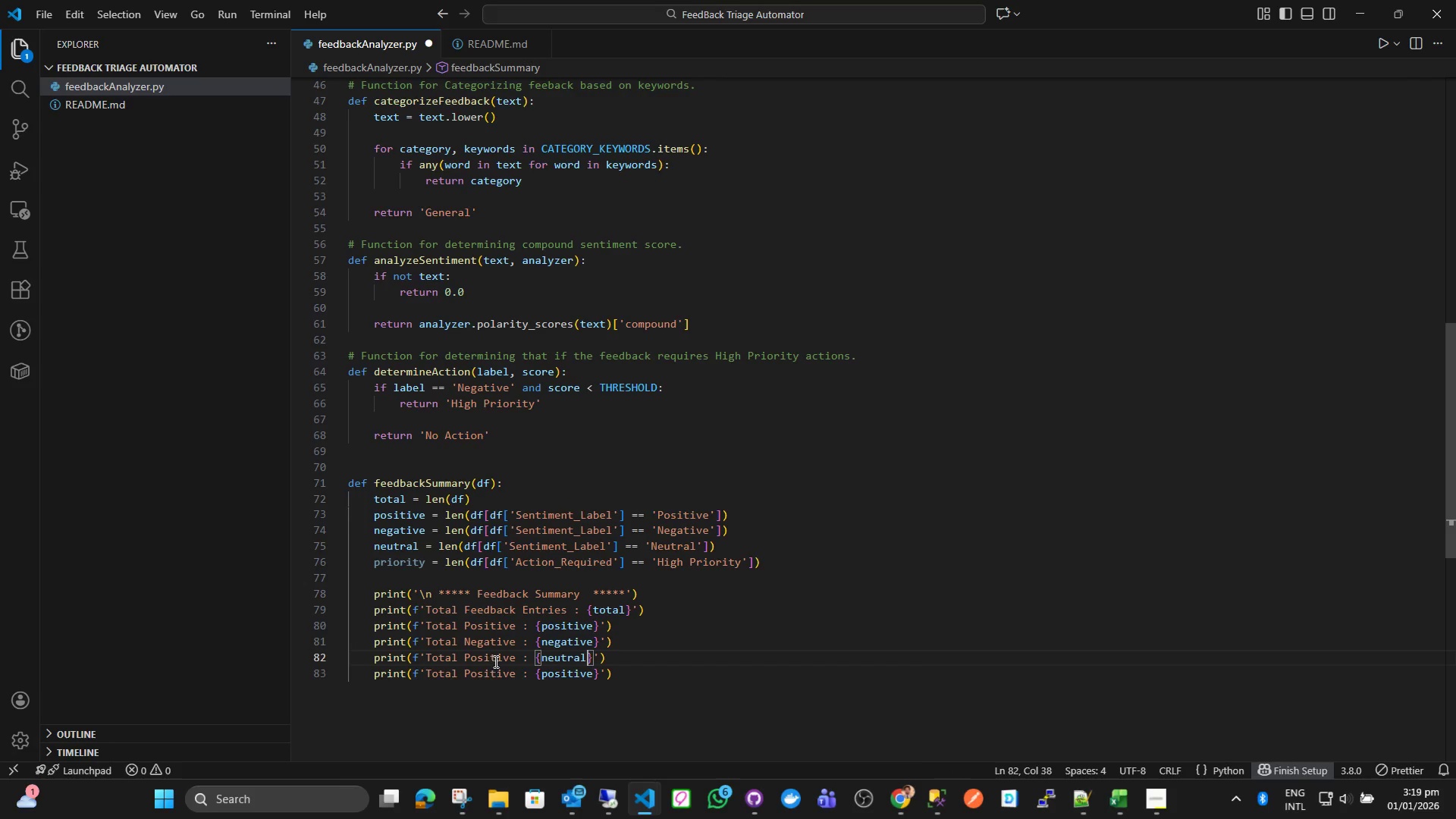 
double_click([494, 659])
 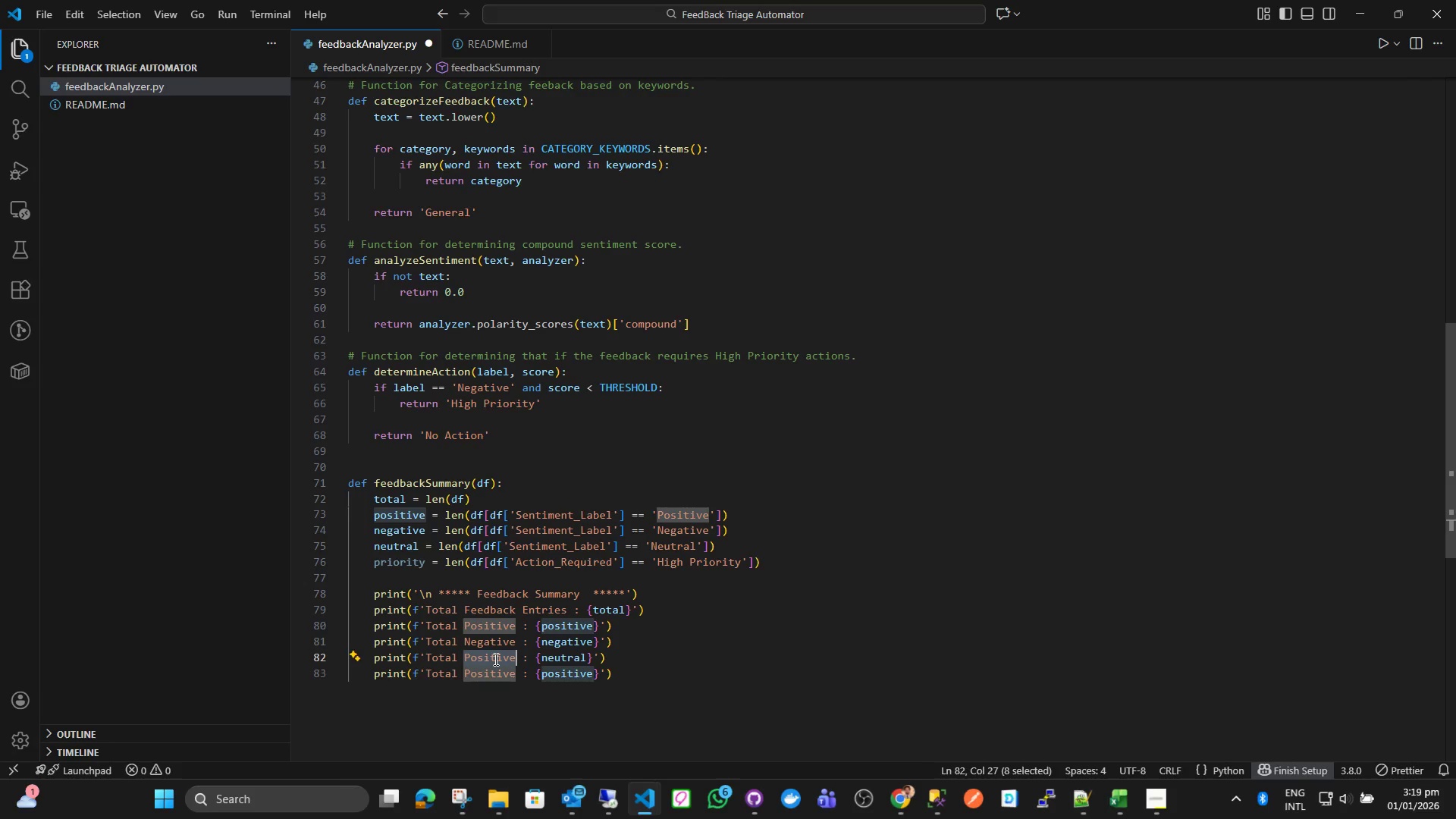 
type(Nu)
key(Backspace)
type(E)
key(Backspace)
type(eur)
key(Backspace)
type(trak)
key(Backspace)
type(l)
 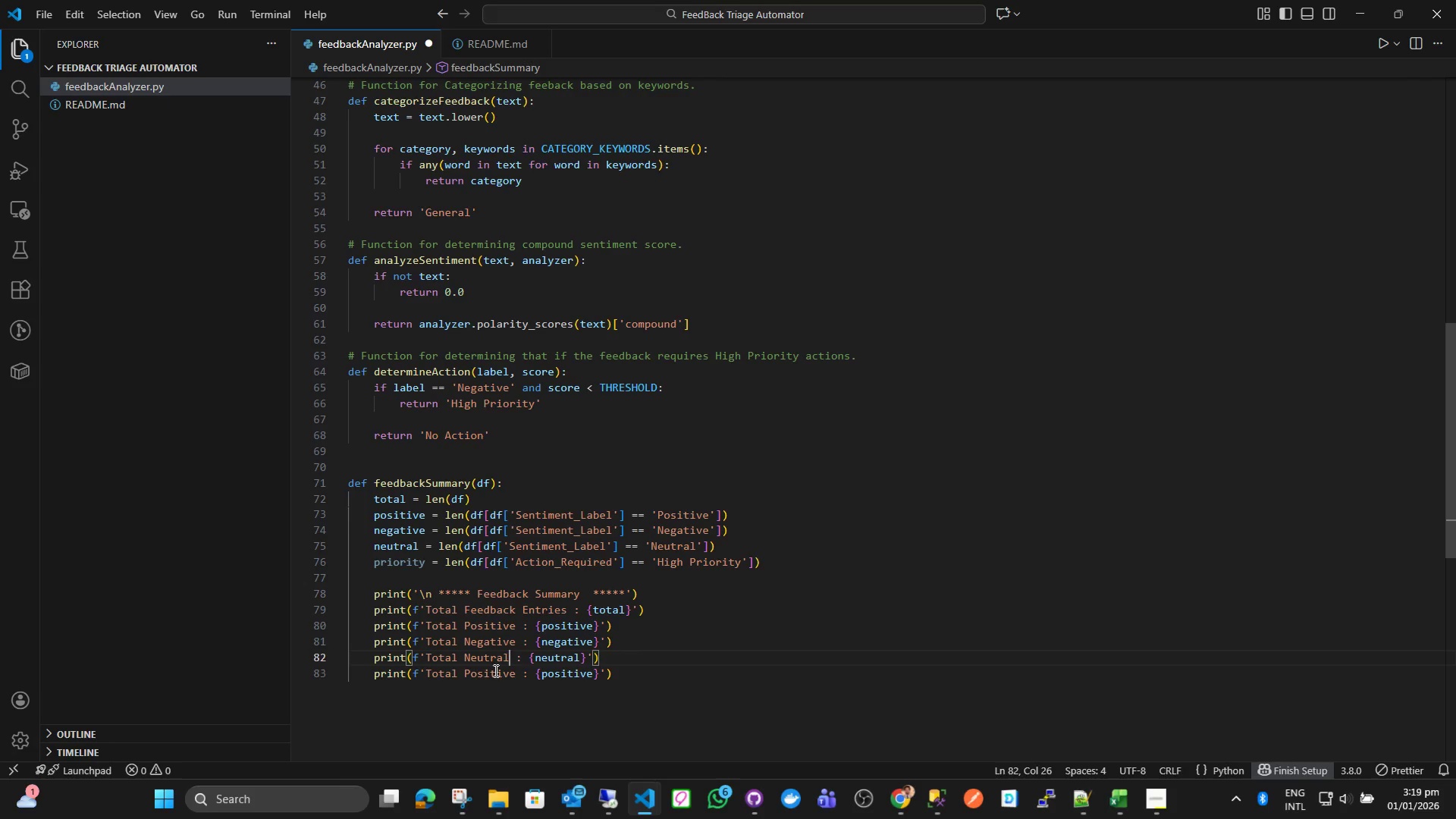 
double_click([494, 670])
 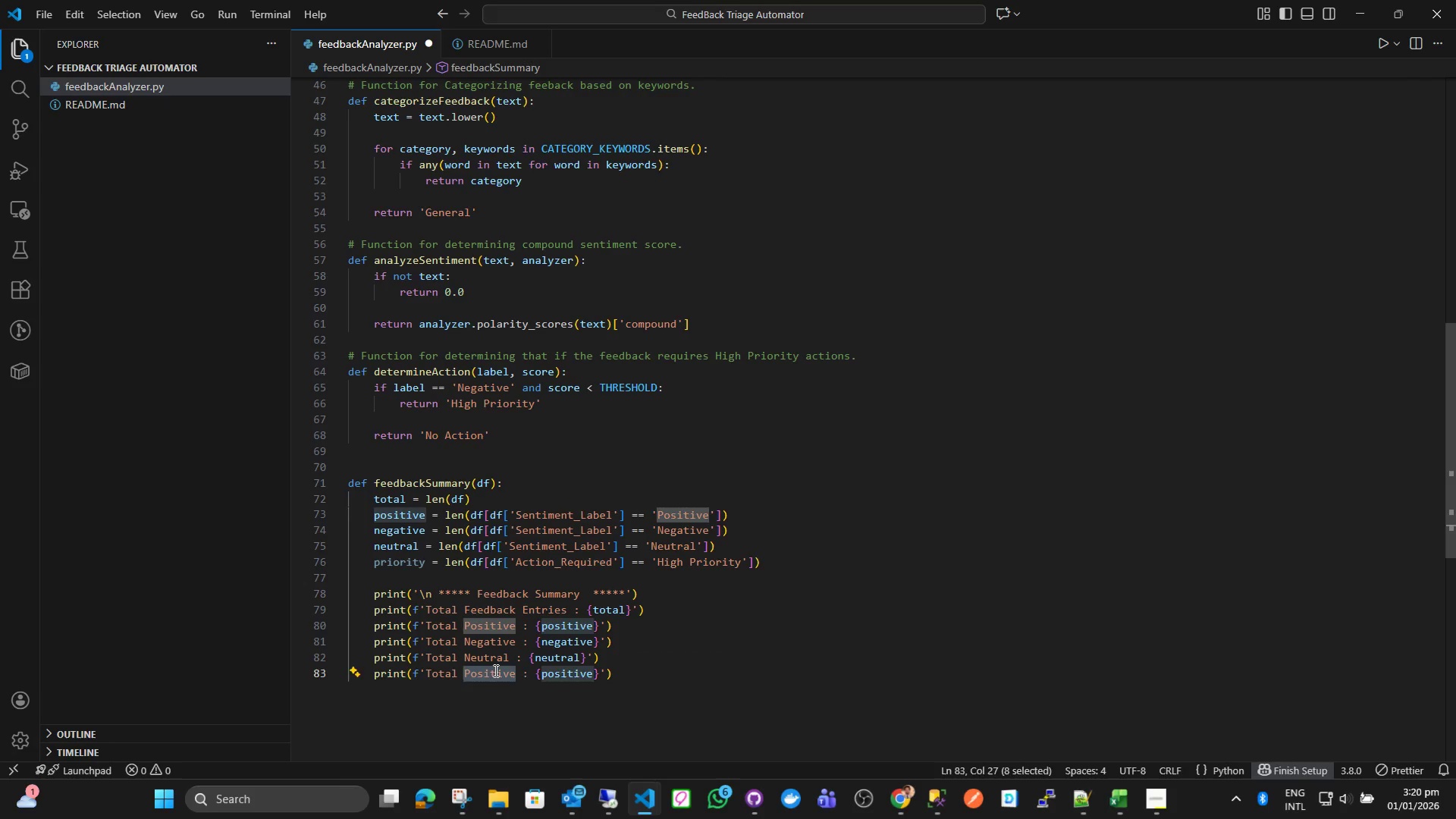 
type(pri)
 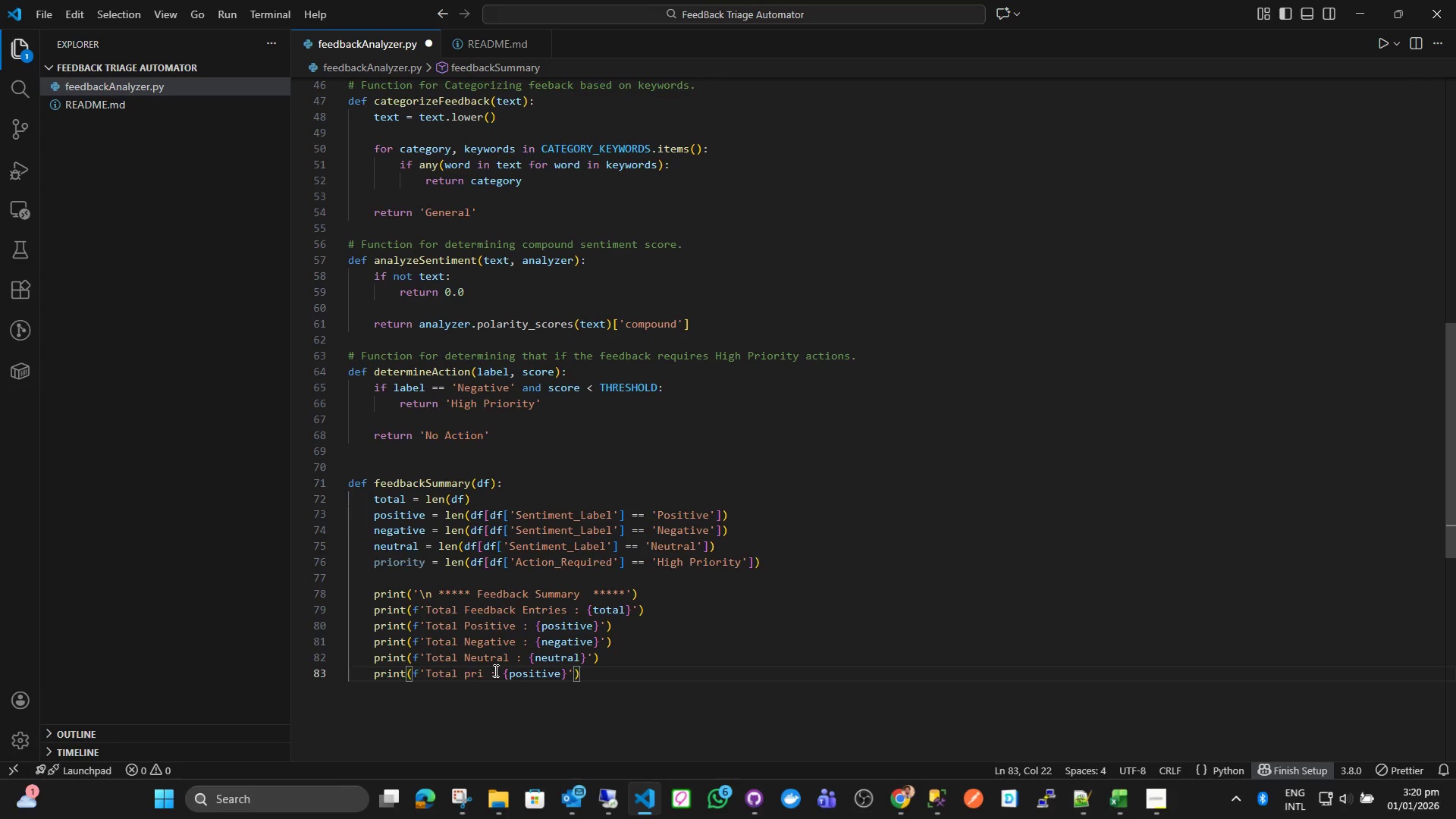 
type(o)
key(Backspace)
key(Backspace)
key(Backspace)
key(Backspace)
type(High Pripi)
key(Backspace)
key(Backspace)
type(ority)
 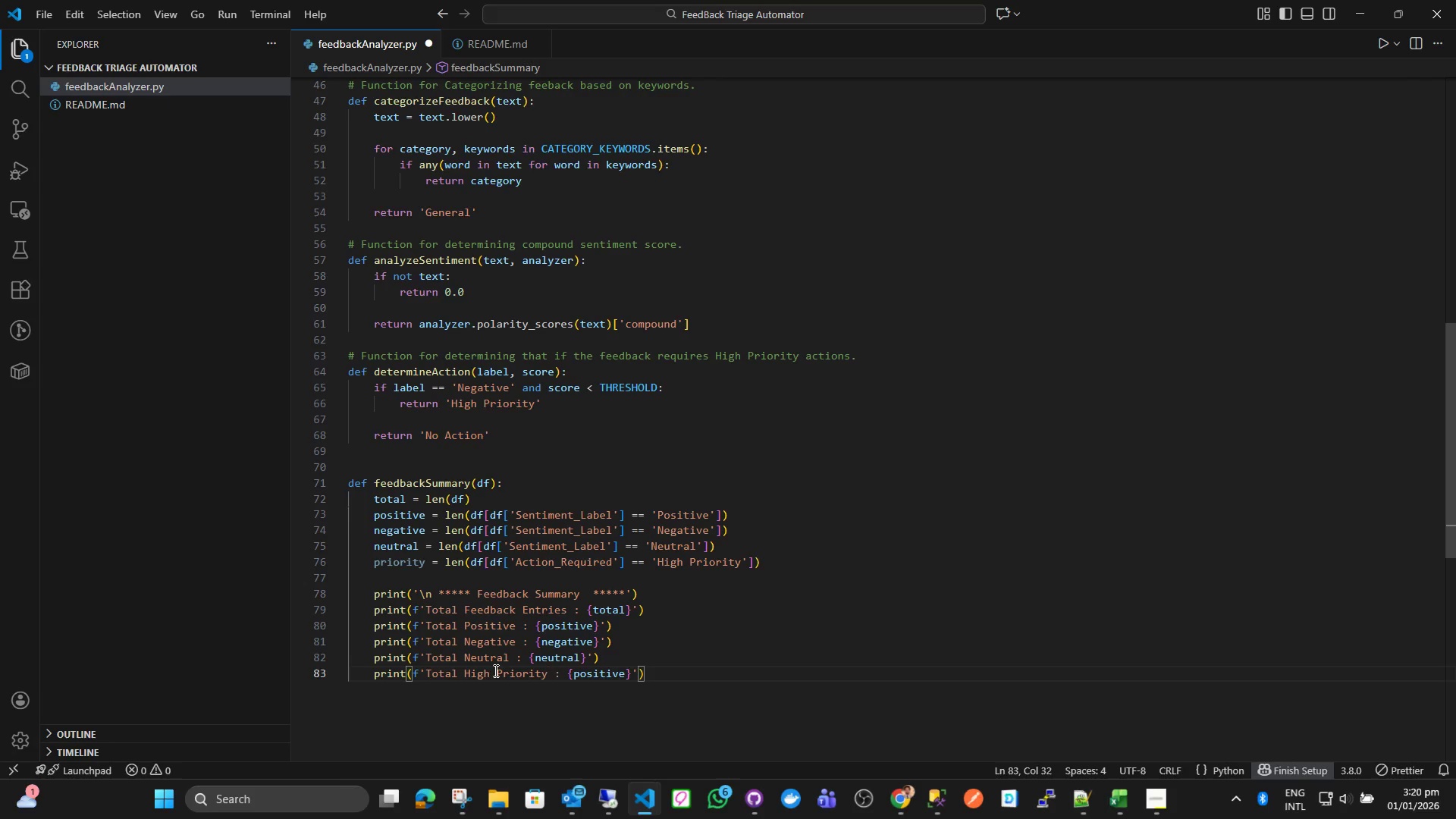 
double_click([603, 676])
 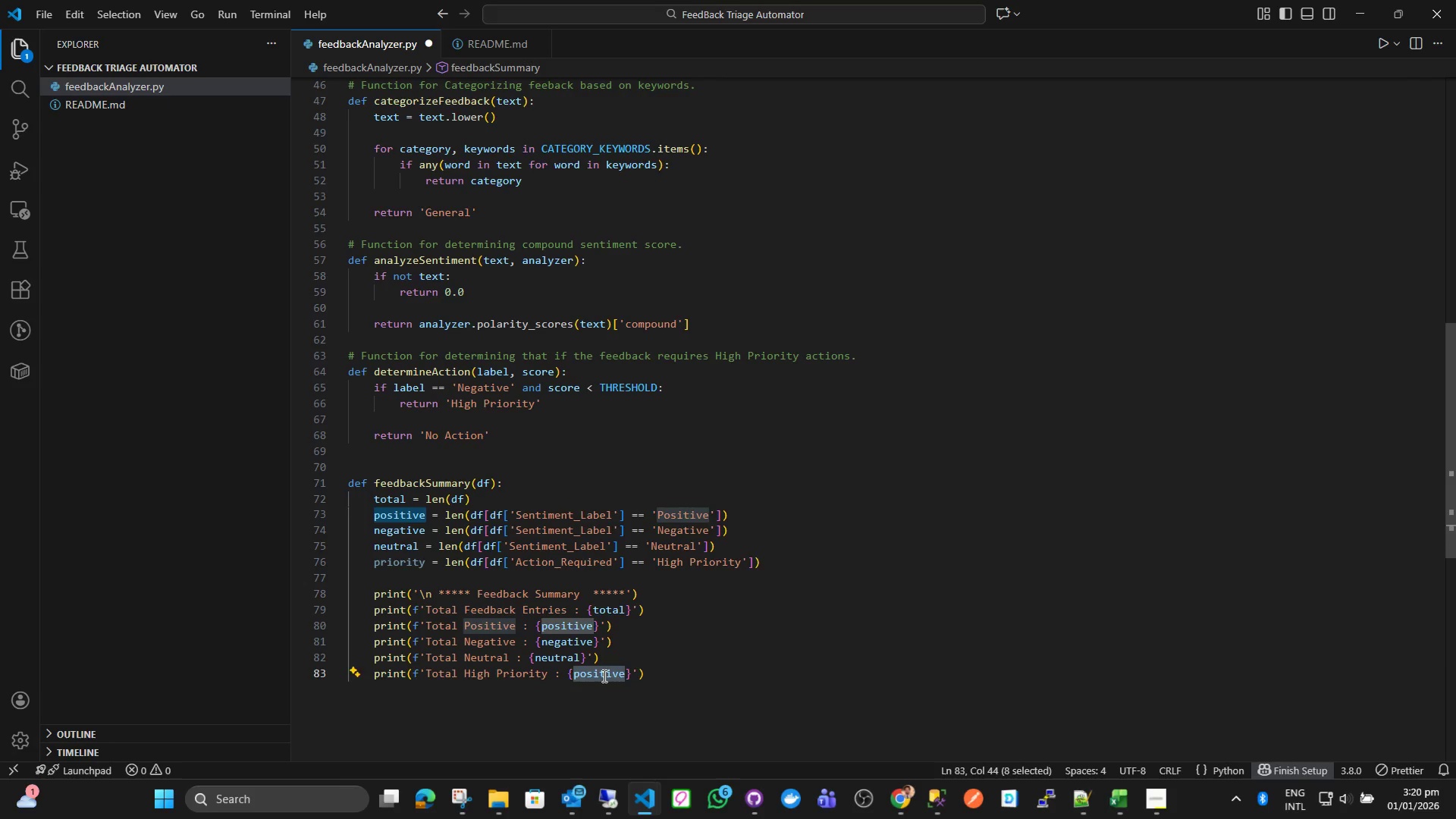 
type(pri)
 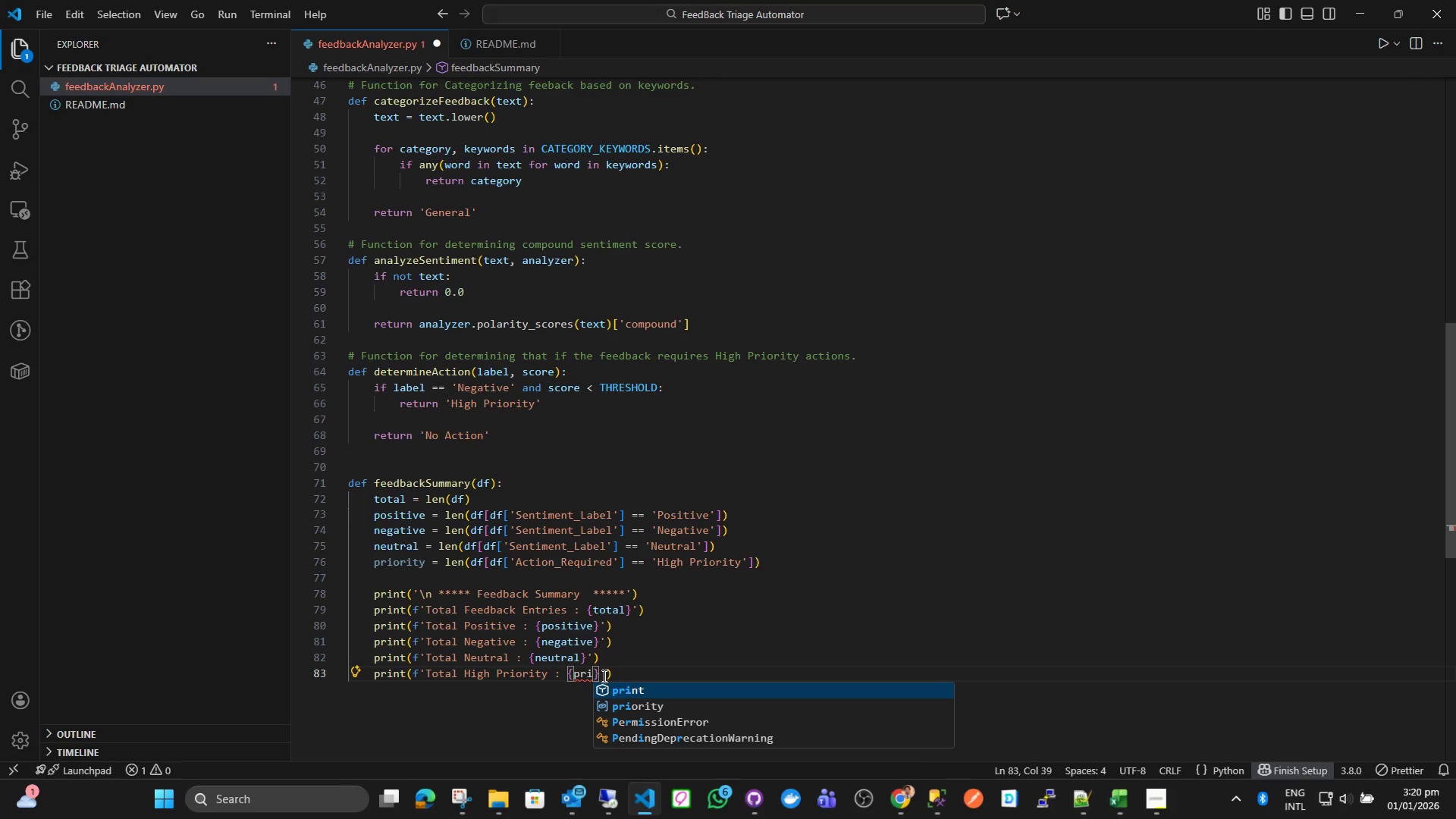 
key(ArrowDown)
 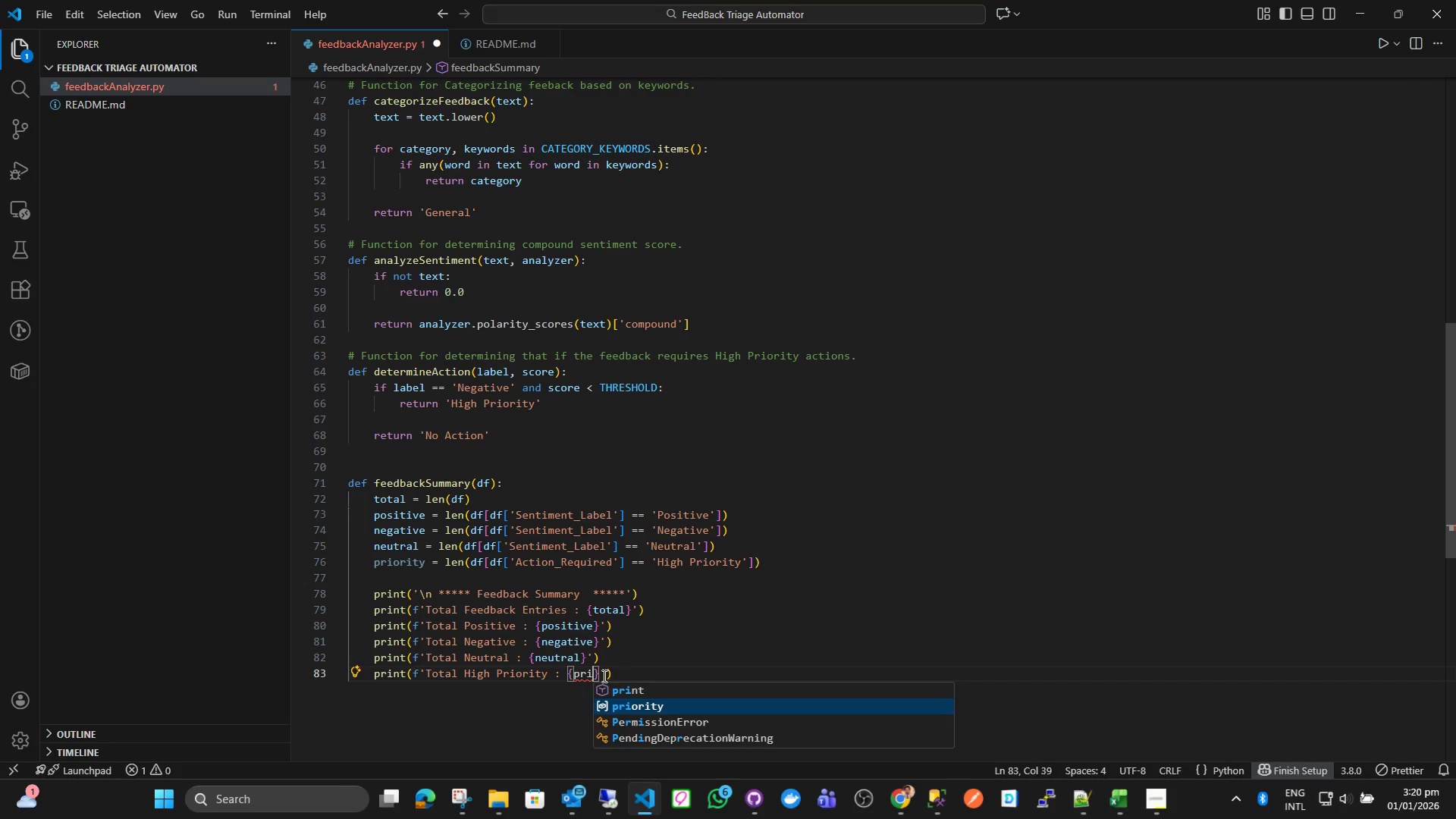 
key(Enter)
 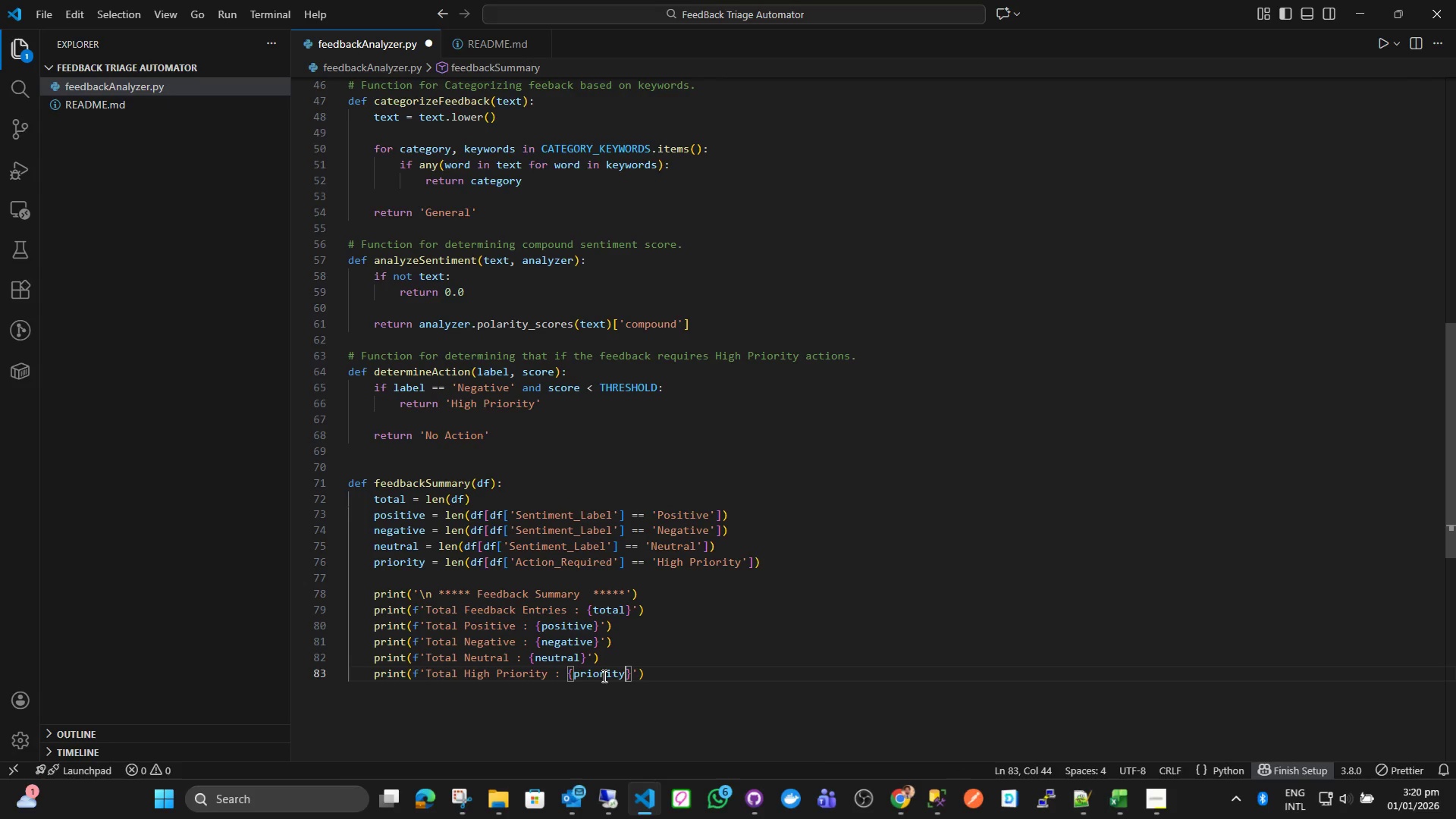 
wait(5.44)
 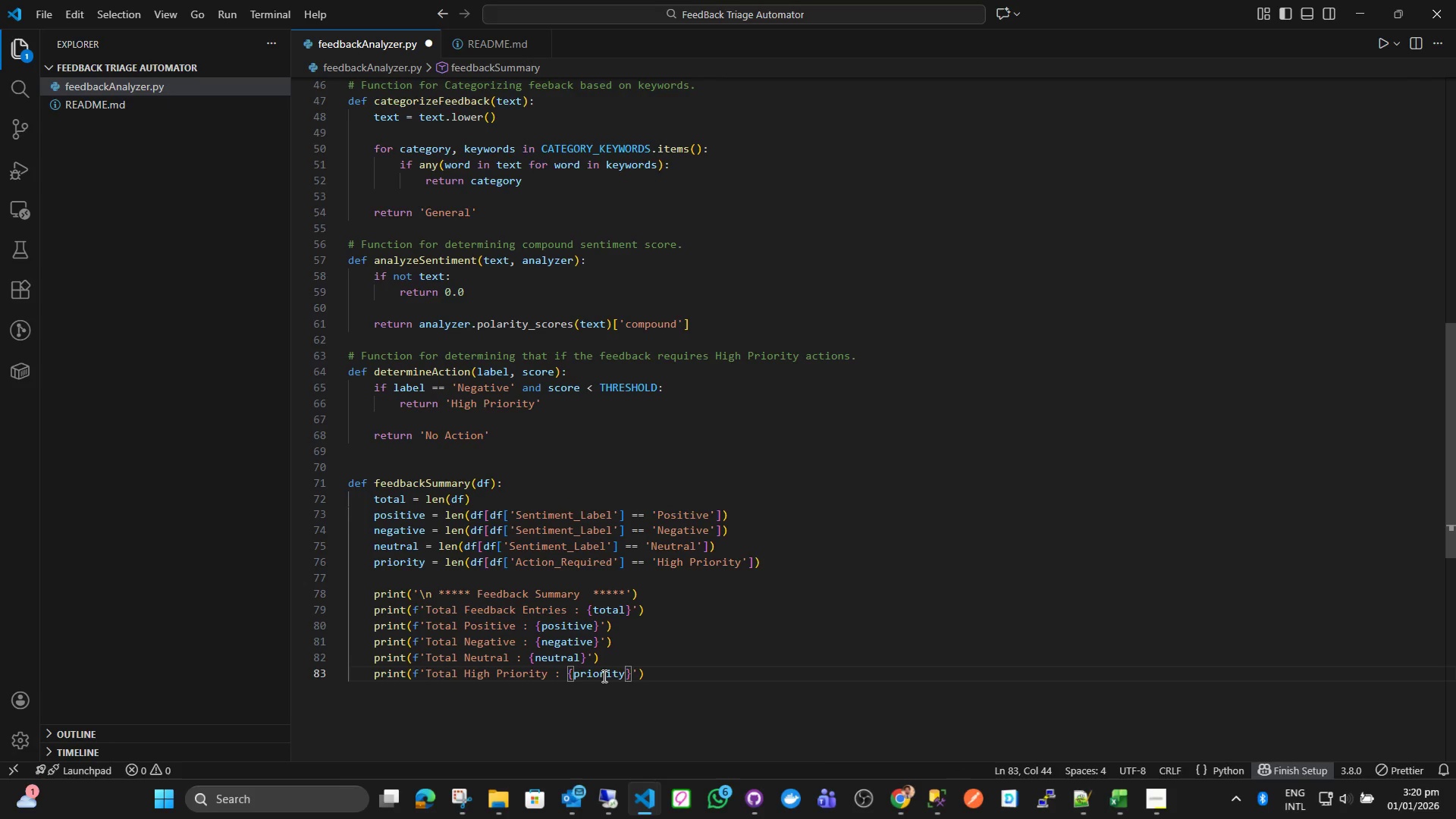 
left_click([655, 676])
 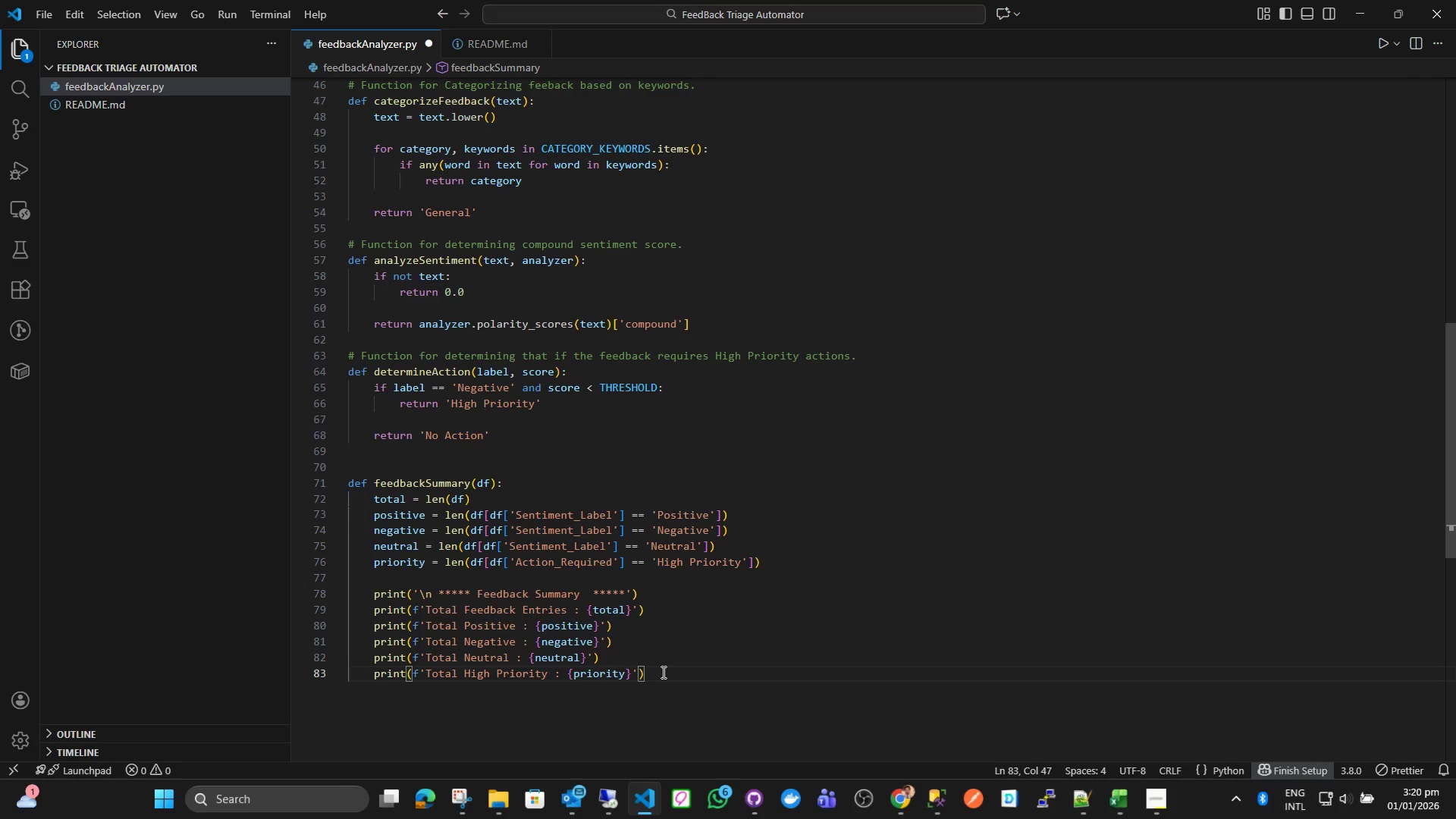 
key(Enter)
 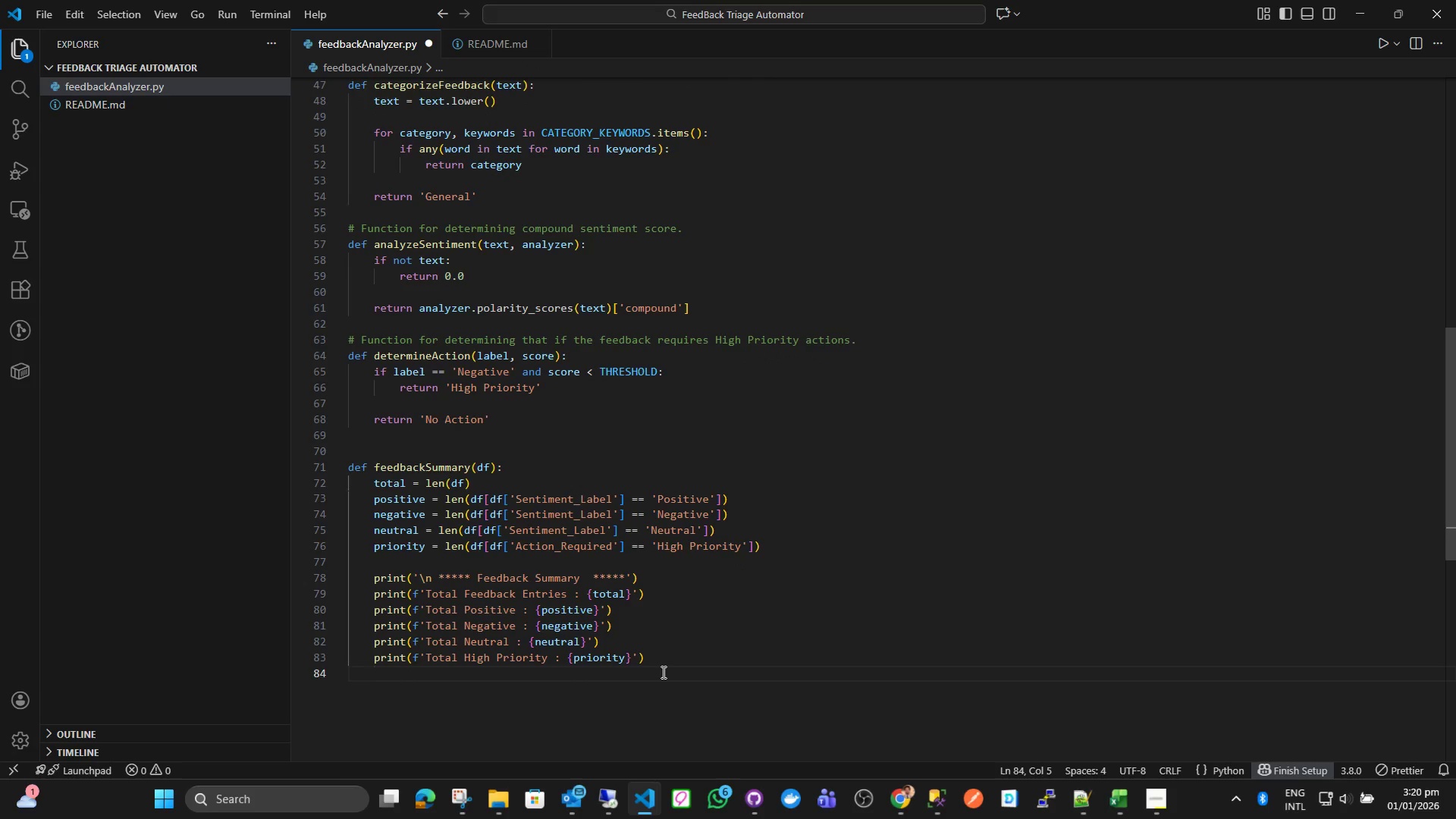 
key(Enter)
 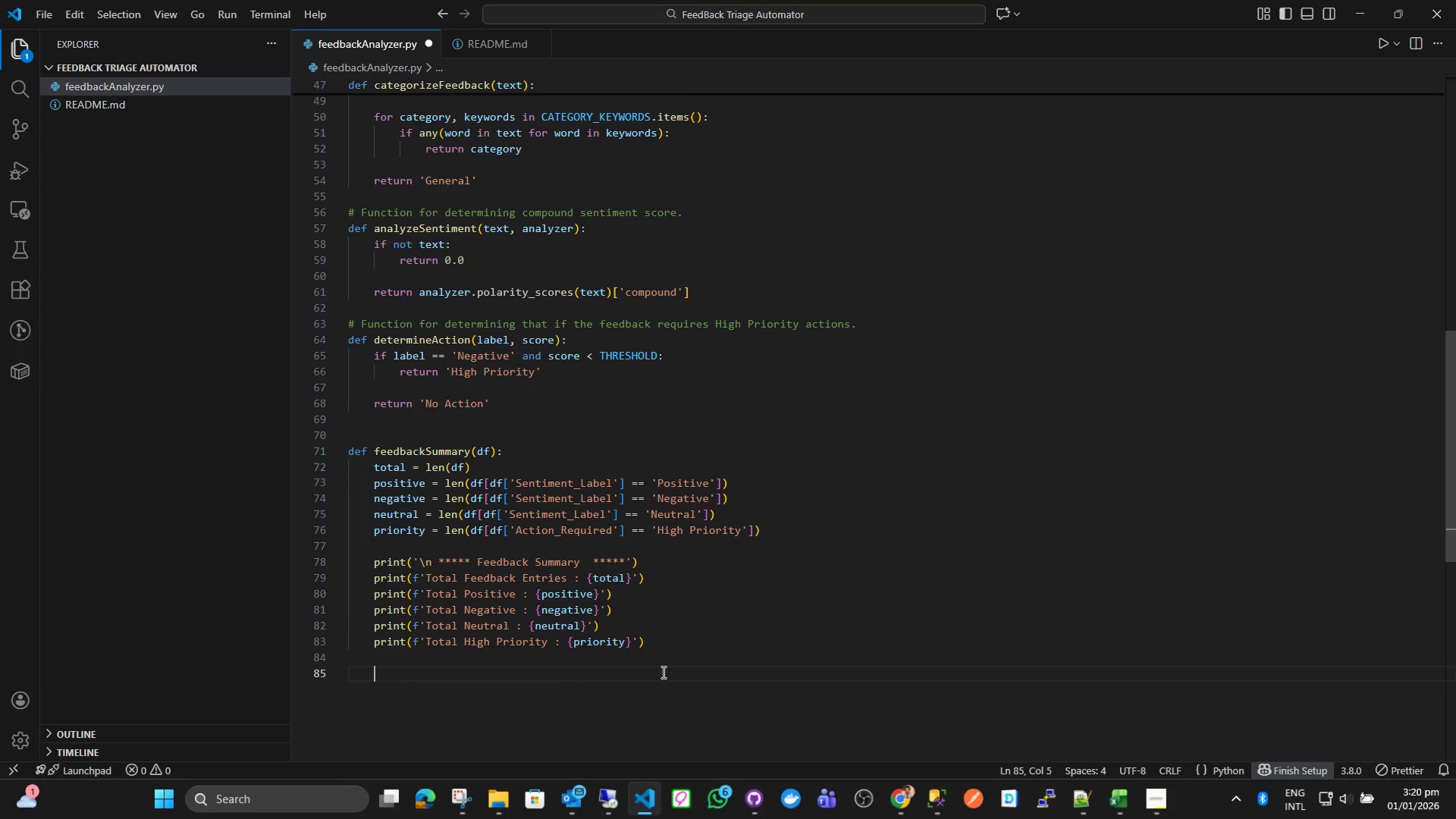 
wait(9.27)
 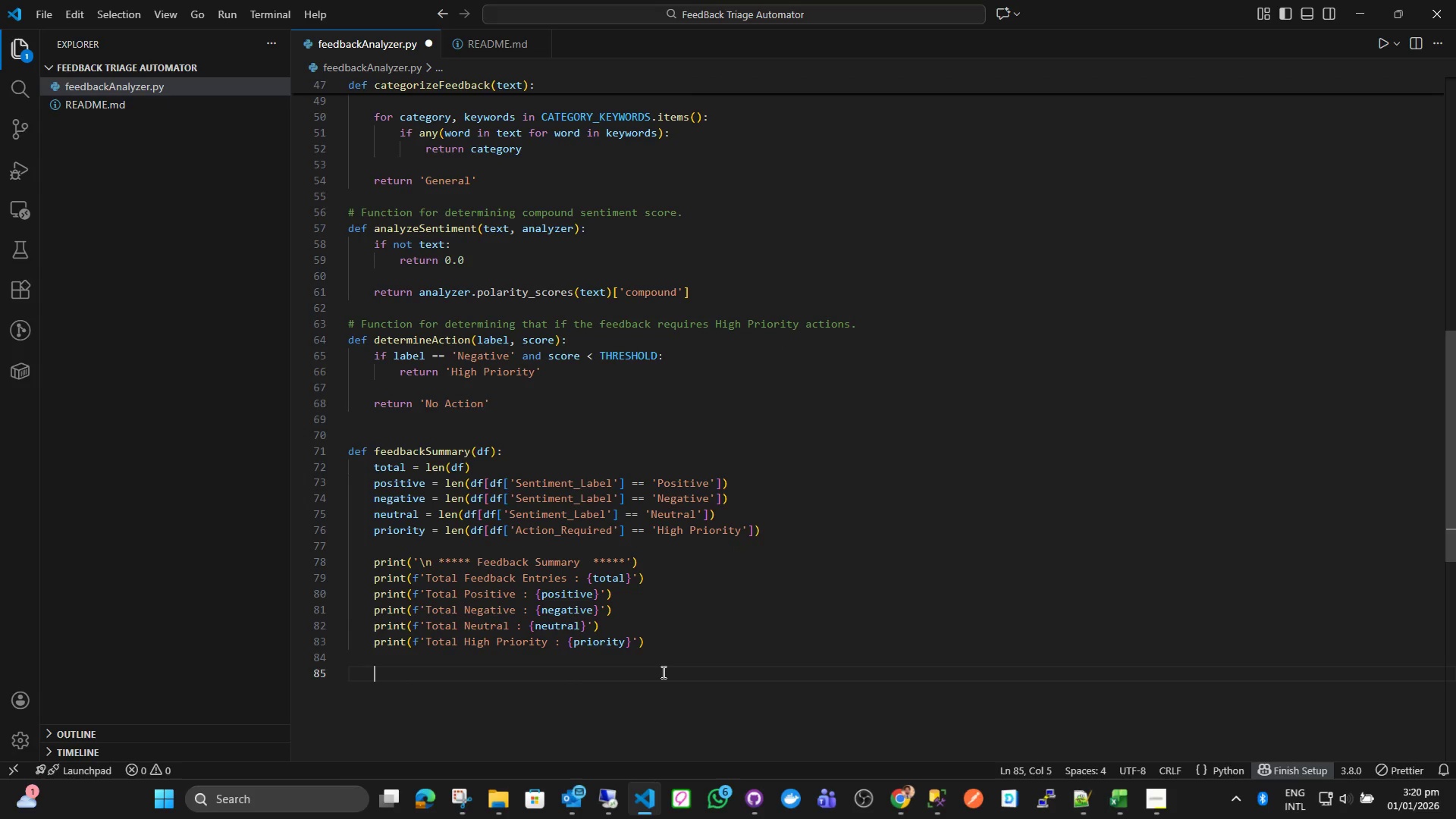 
type(print(''****)
key(Backspace)
key(Backspace)
key(Backspace)
key(Backspace)
 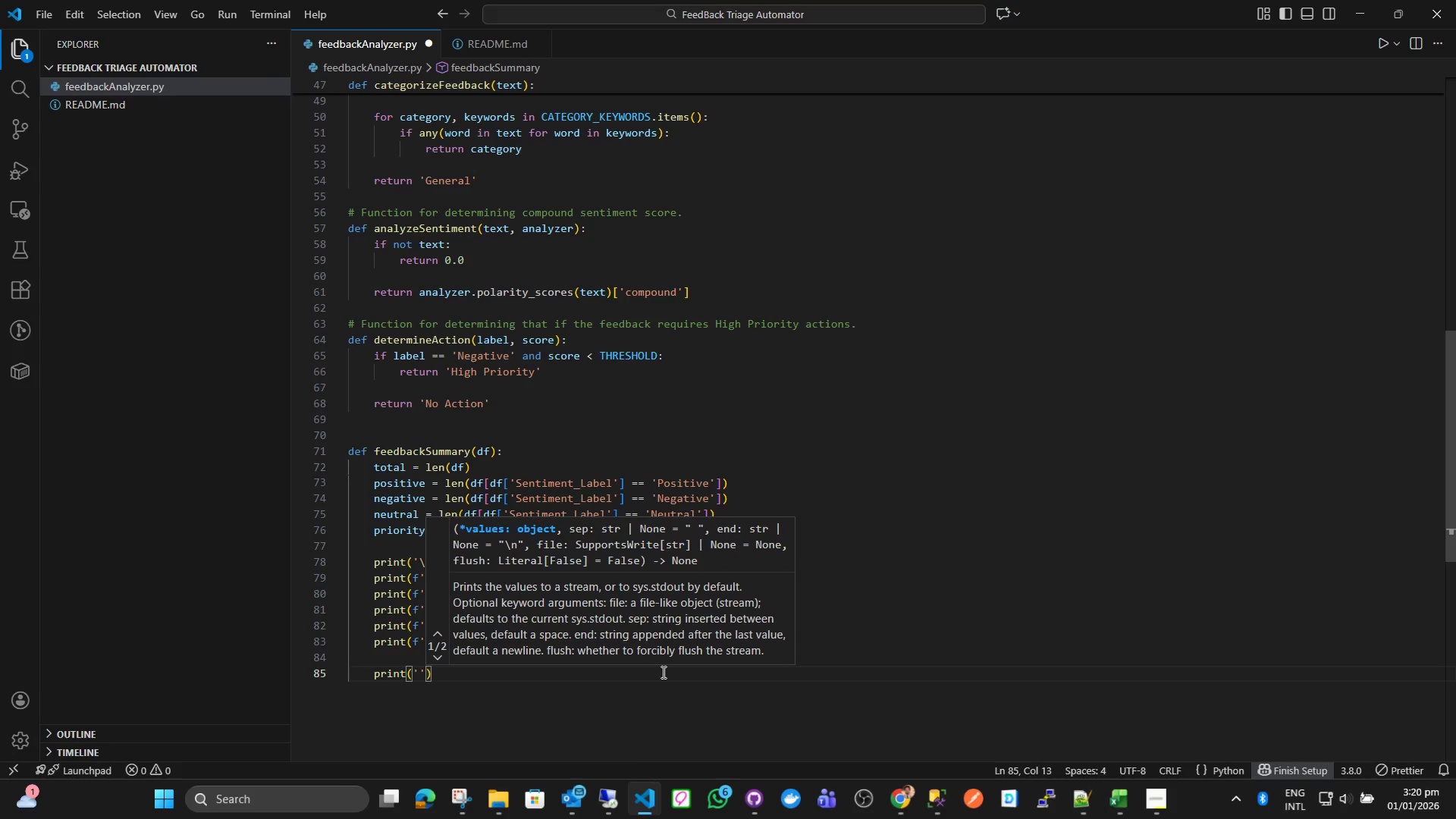 
key(ArrowLeft)
 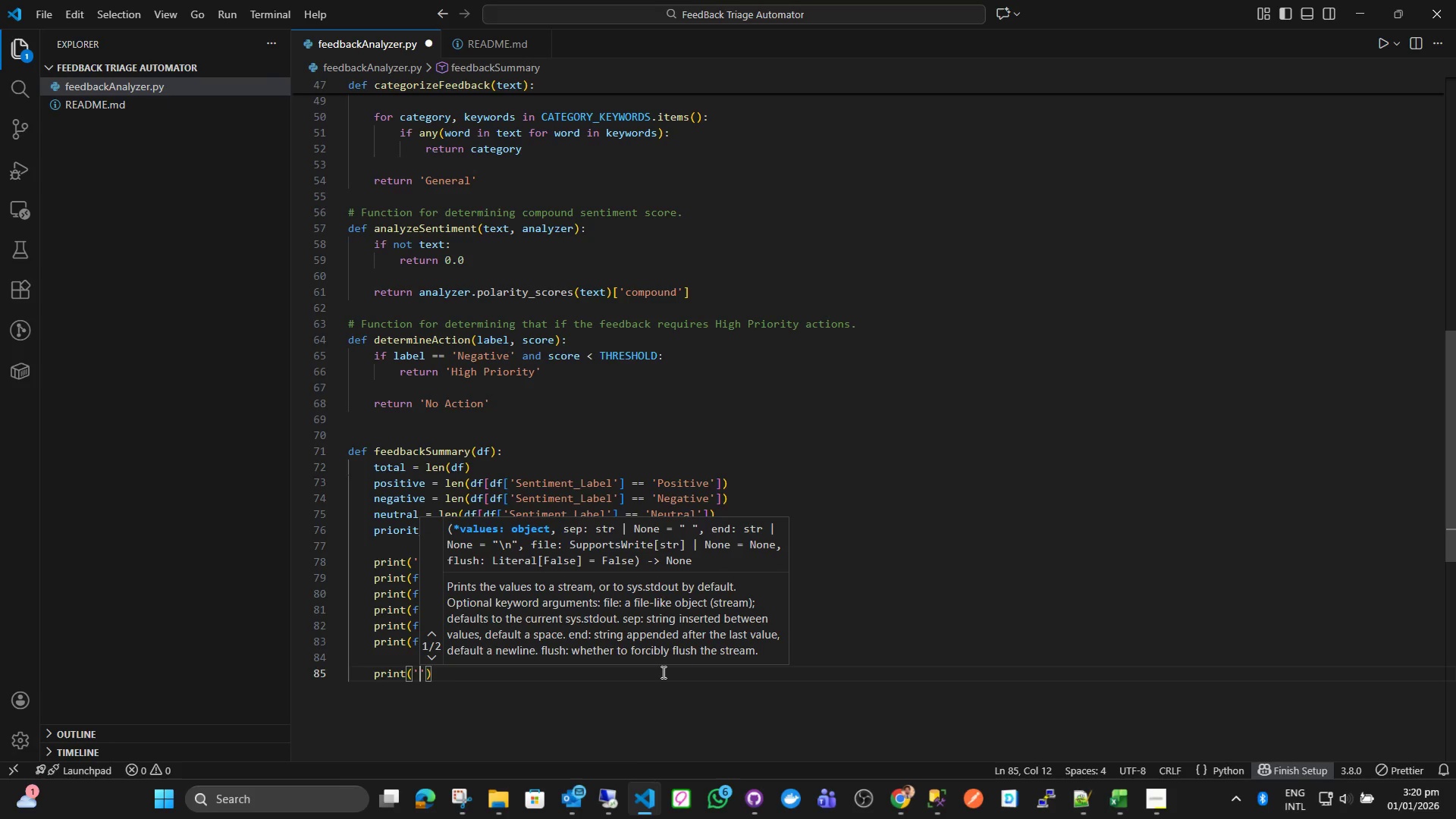 
type(***** *****)
 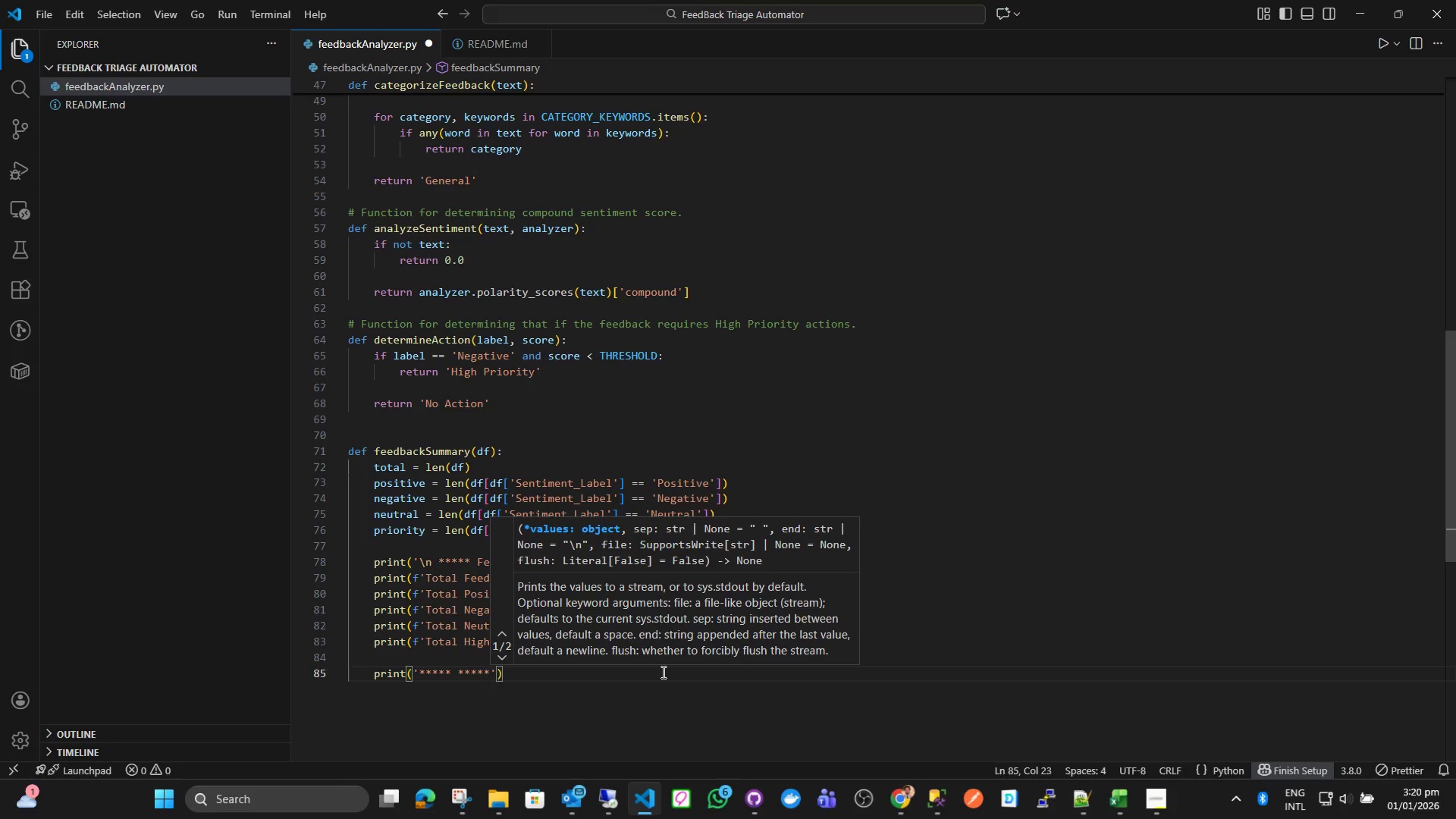 
 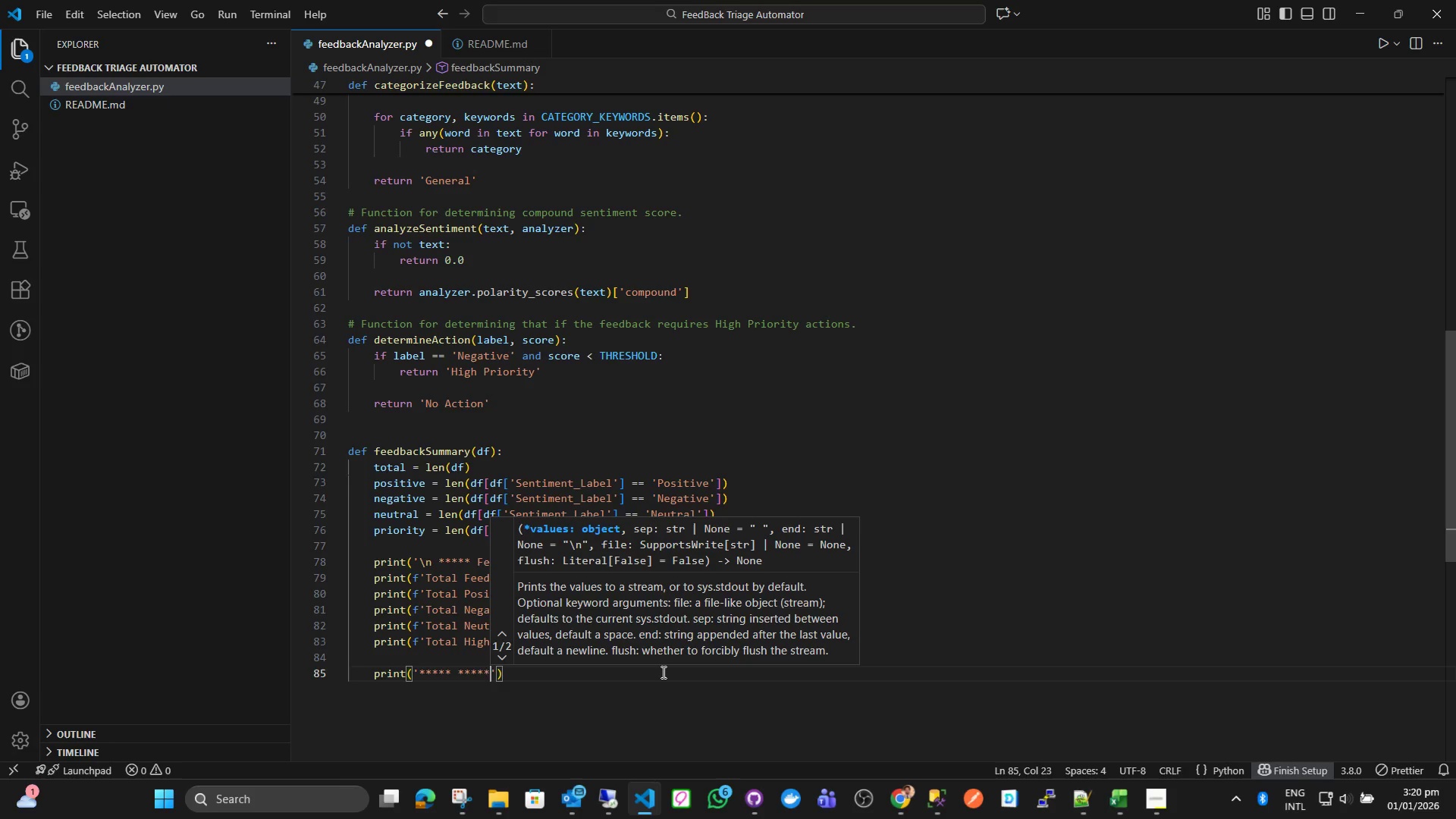 
key(ArrowLeft)
 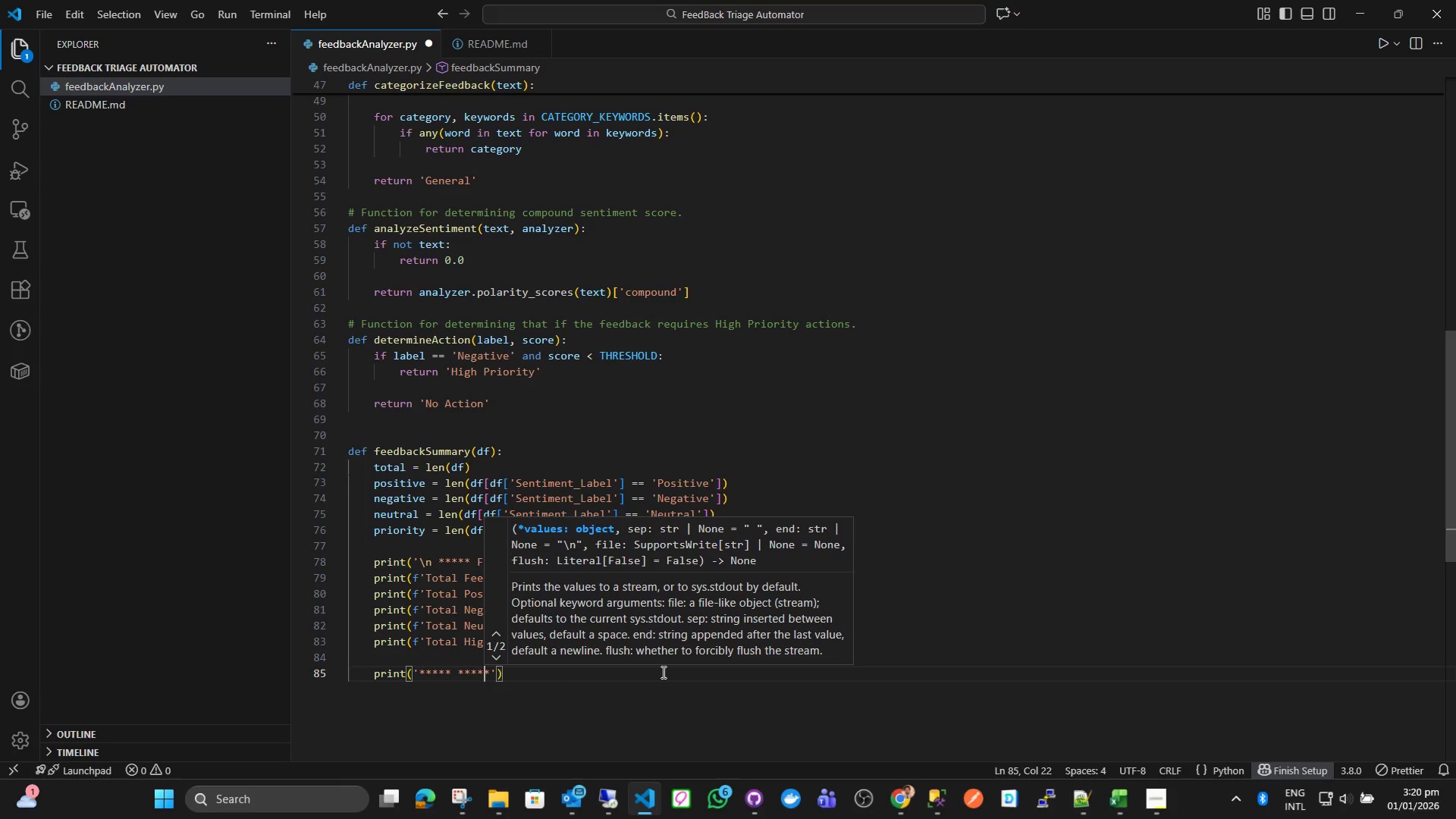 
key(ArrowLeft)
 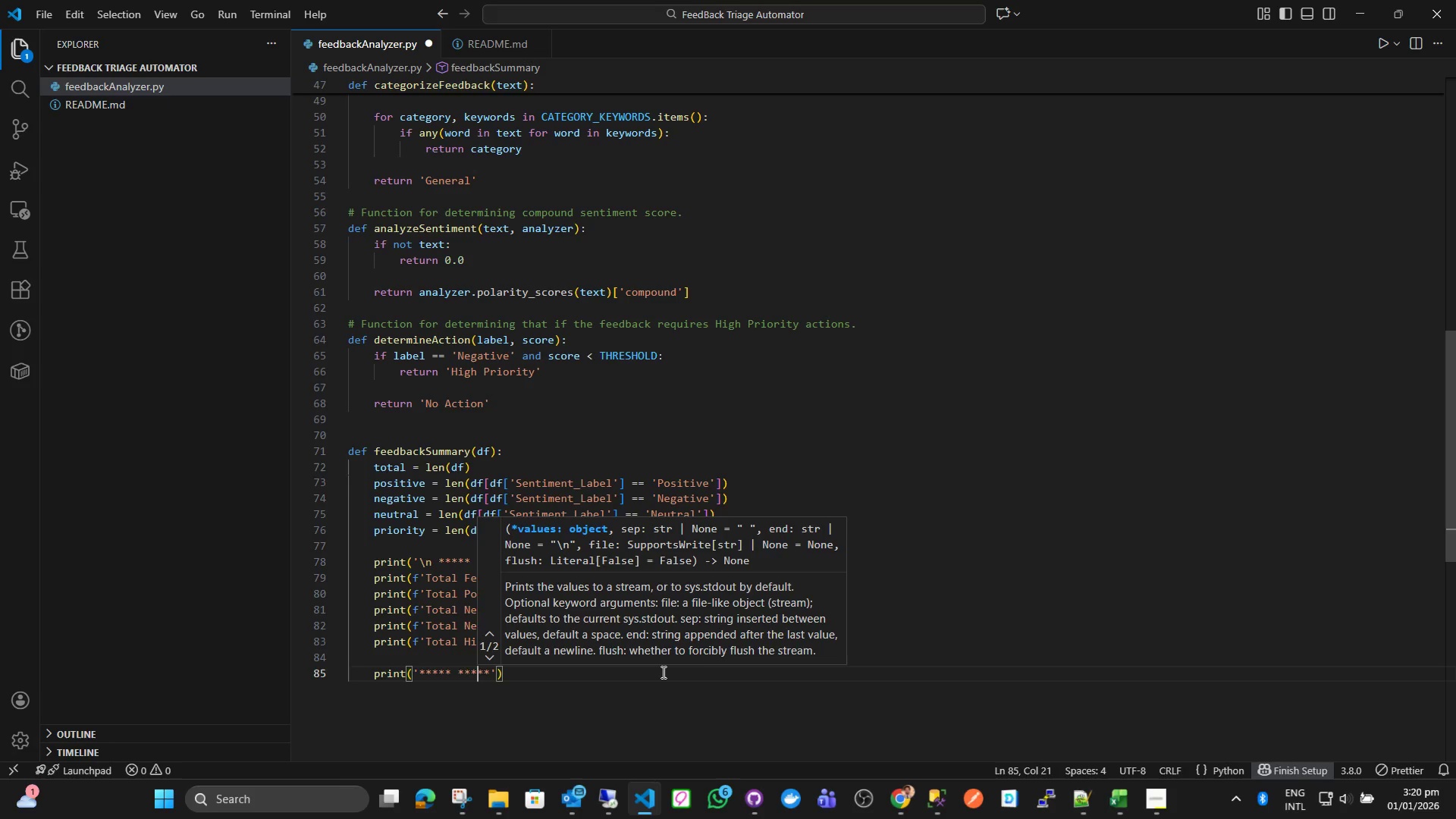 
key(ArrowLeft)
 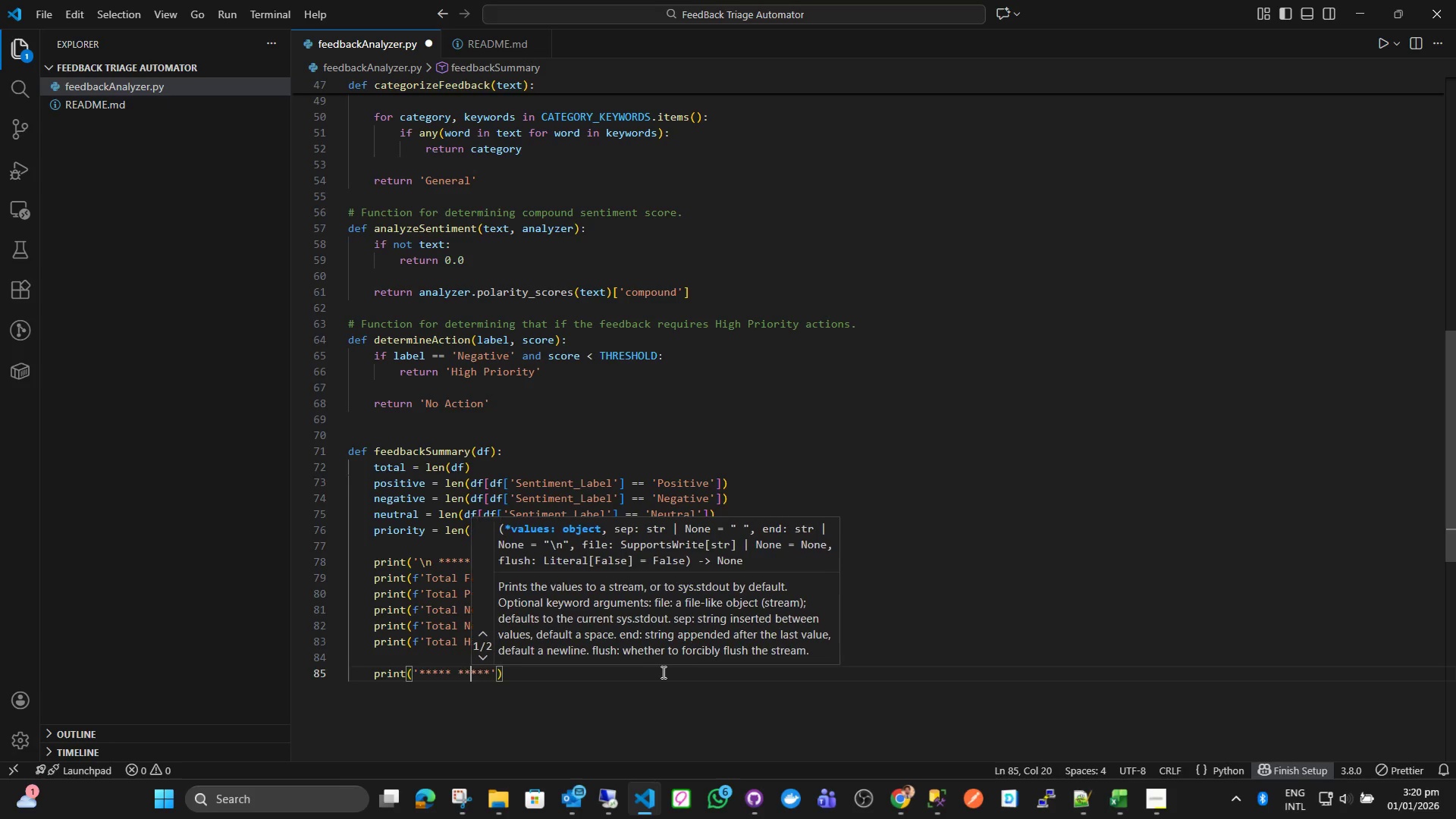 
key(ArrowLeft)
 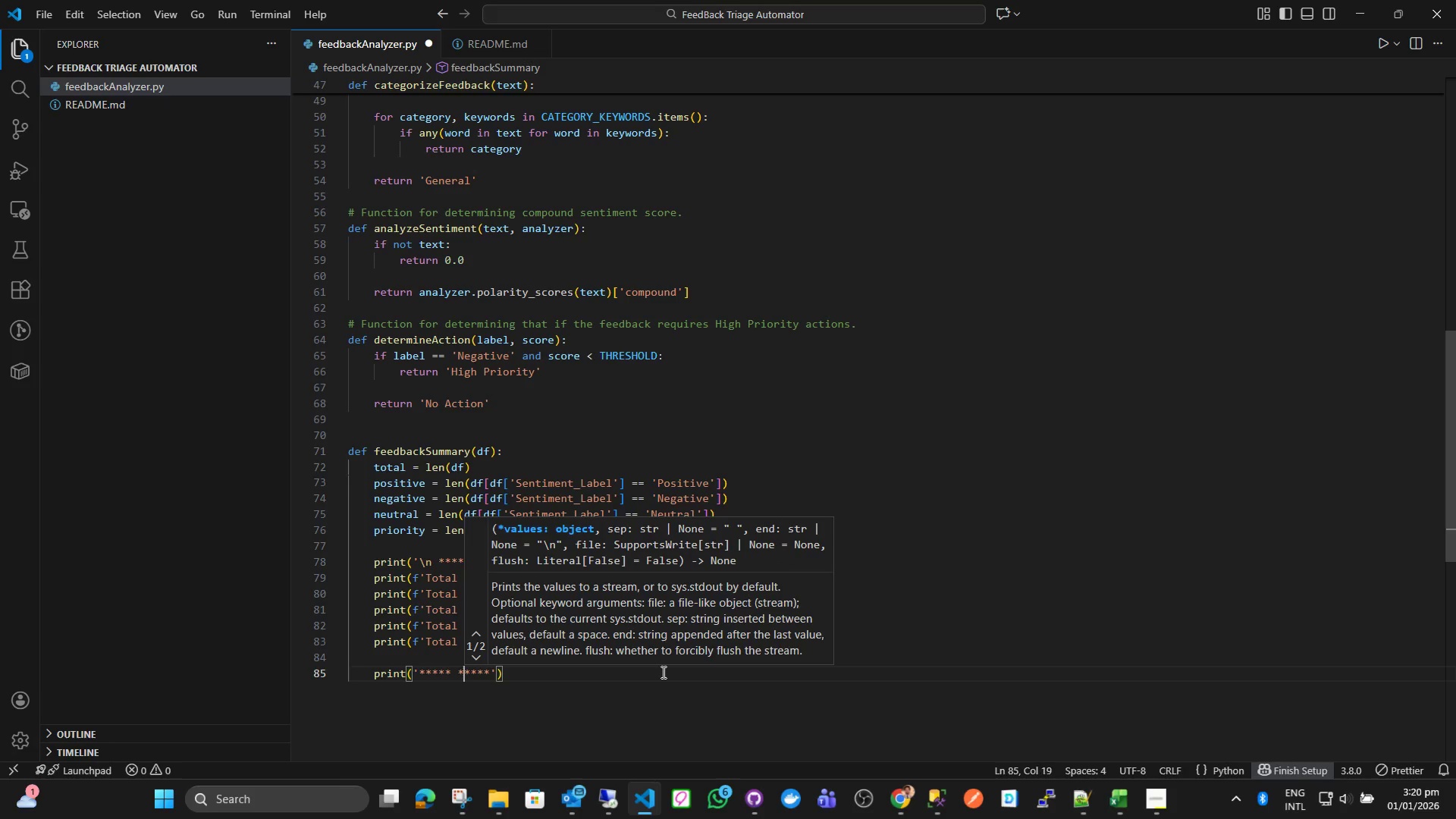 
key(ArrowLeft)
 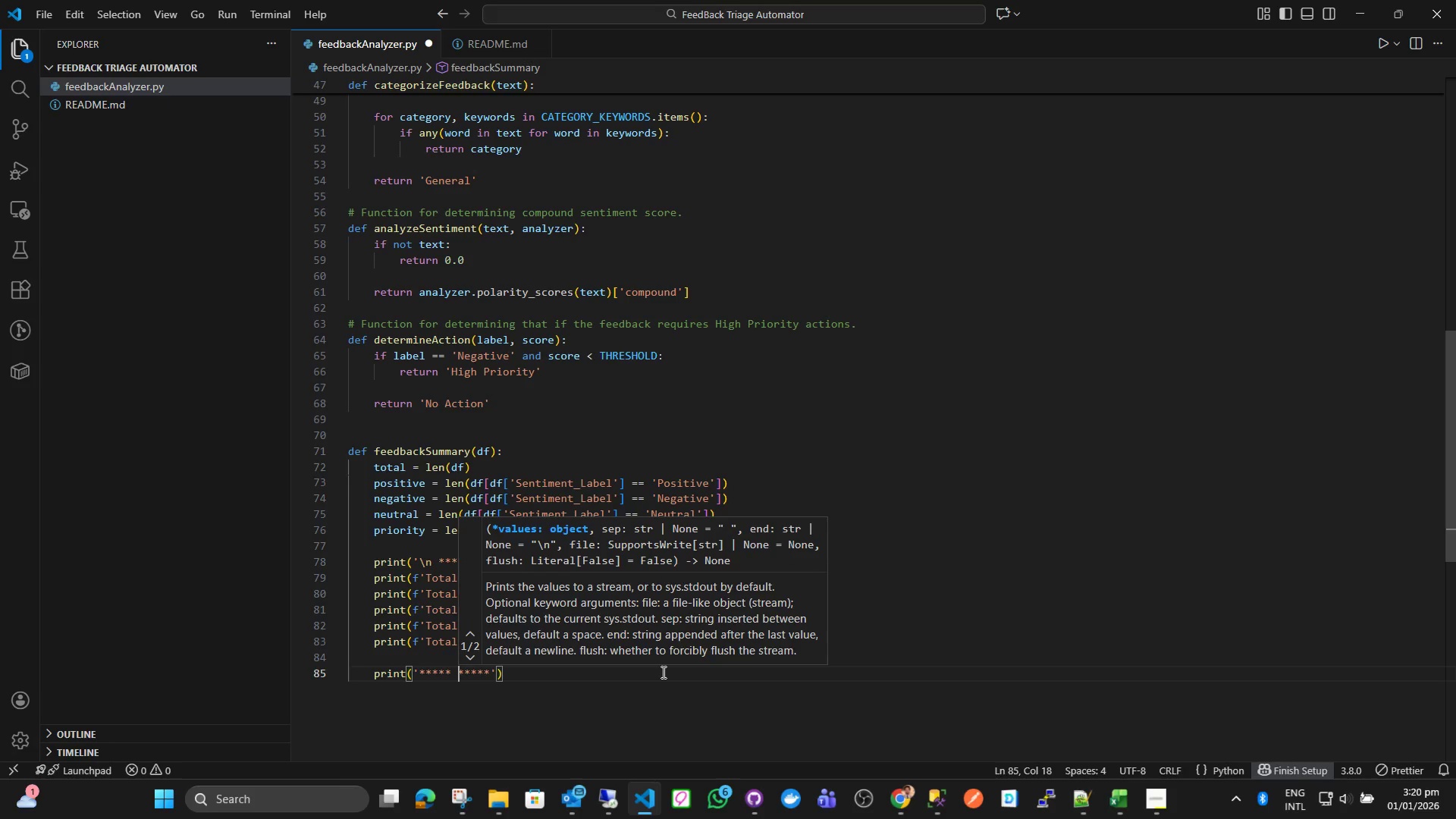 
key(ArrowLeft)
 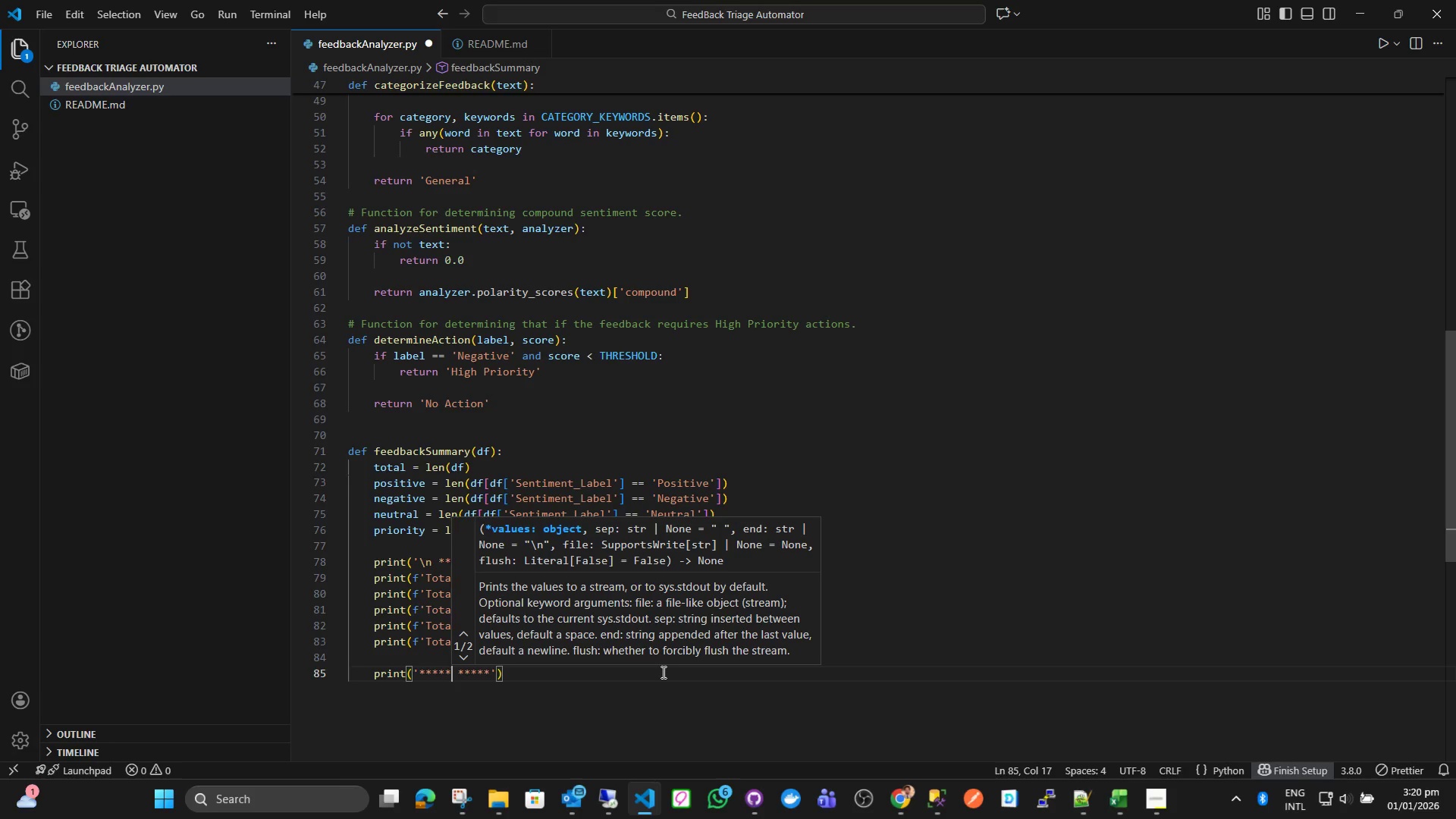 
type( Category Distribution)
 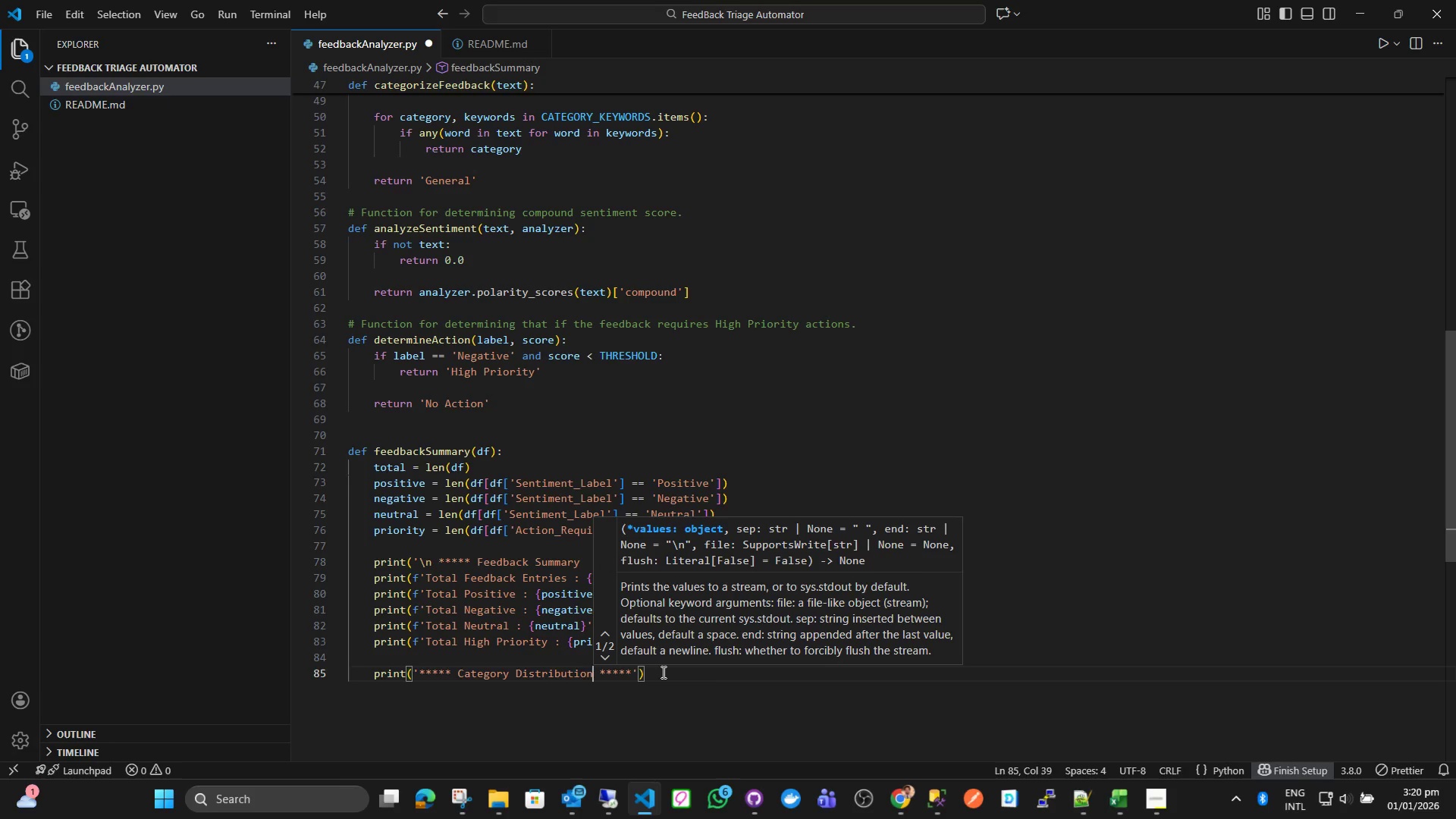 
key(ArrowRight)
 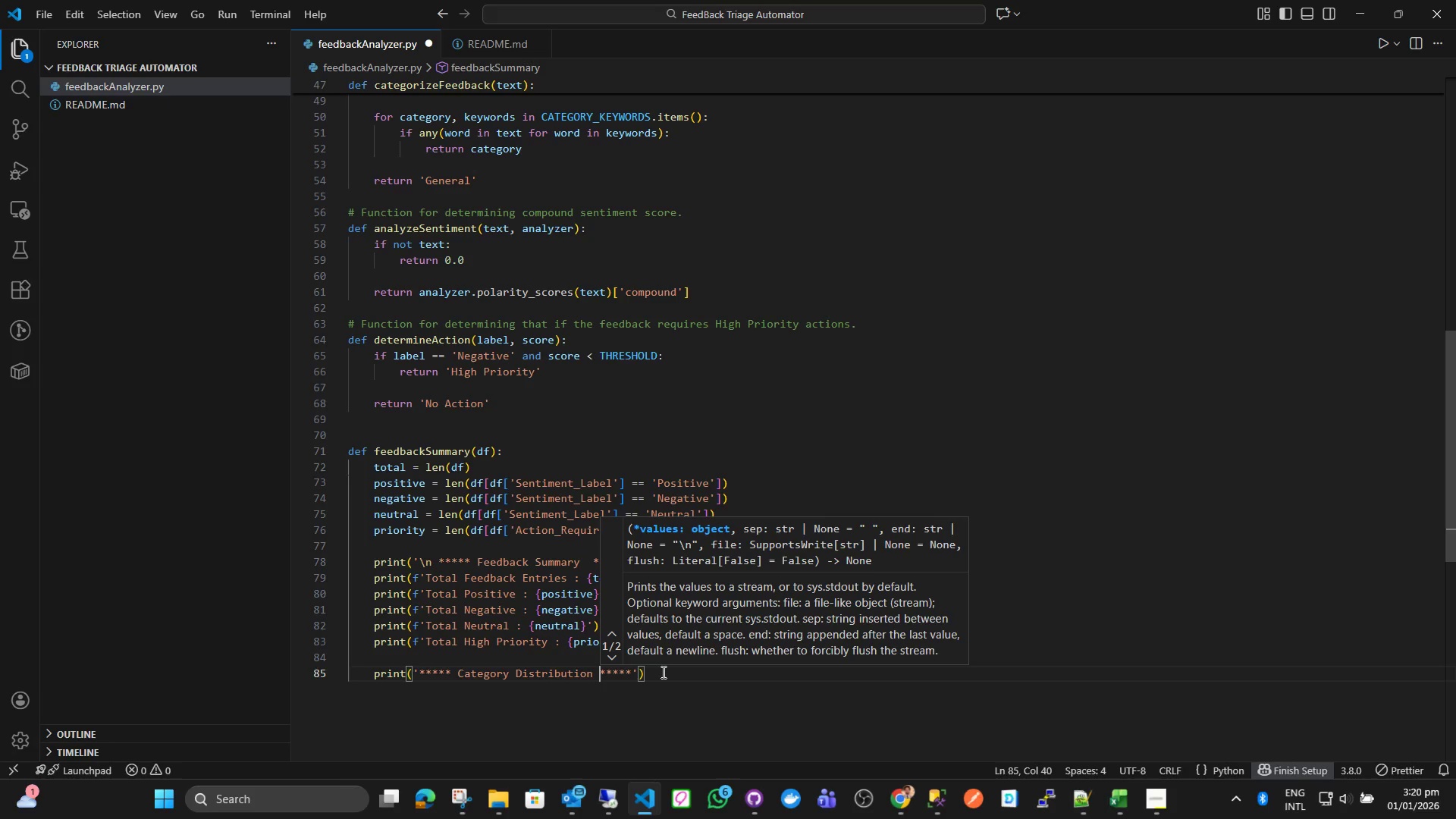 
key(ArrowRight)
 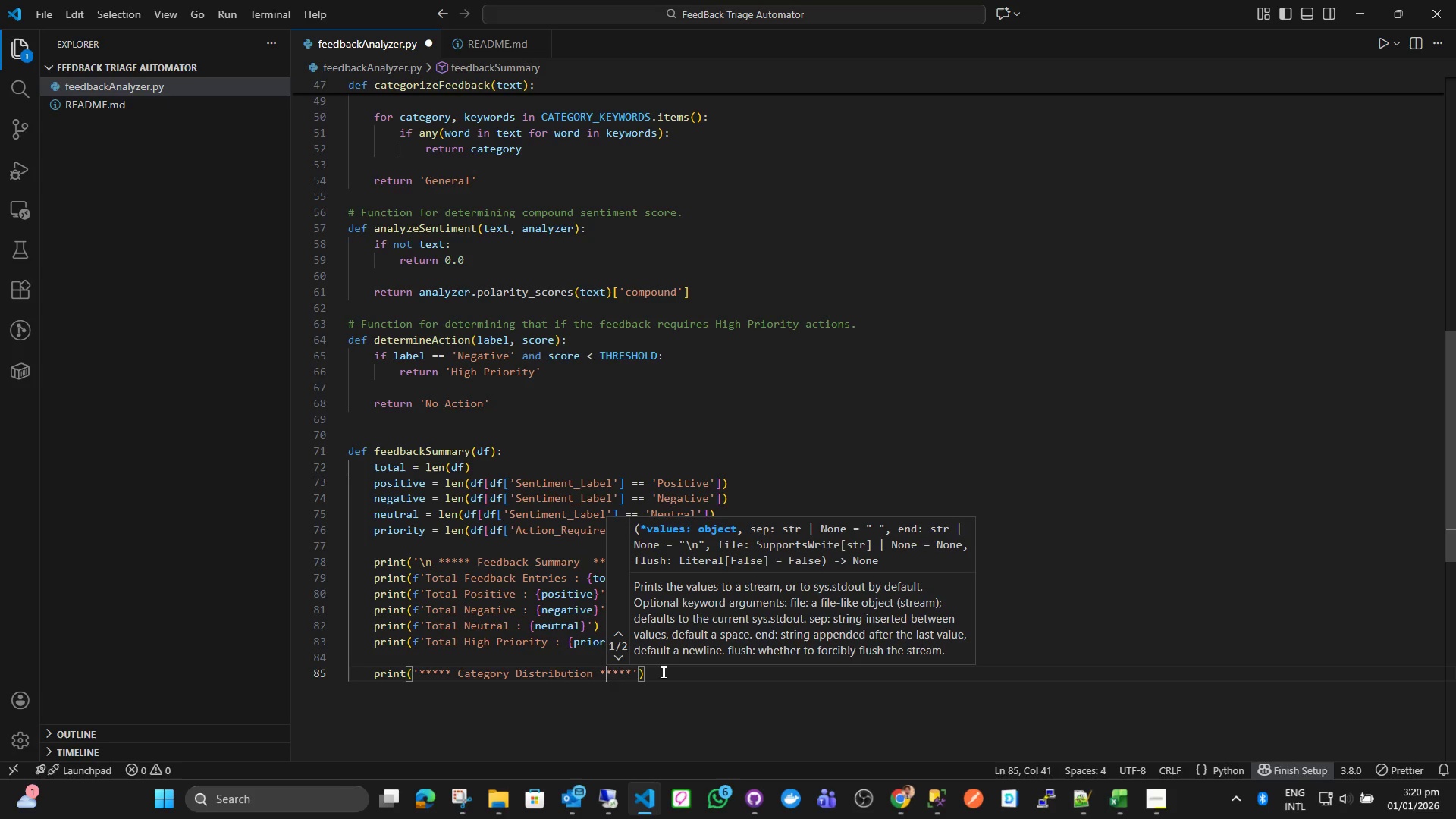 
key(ArrowRight)
 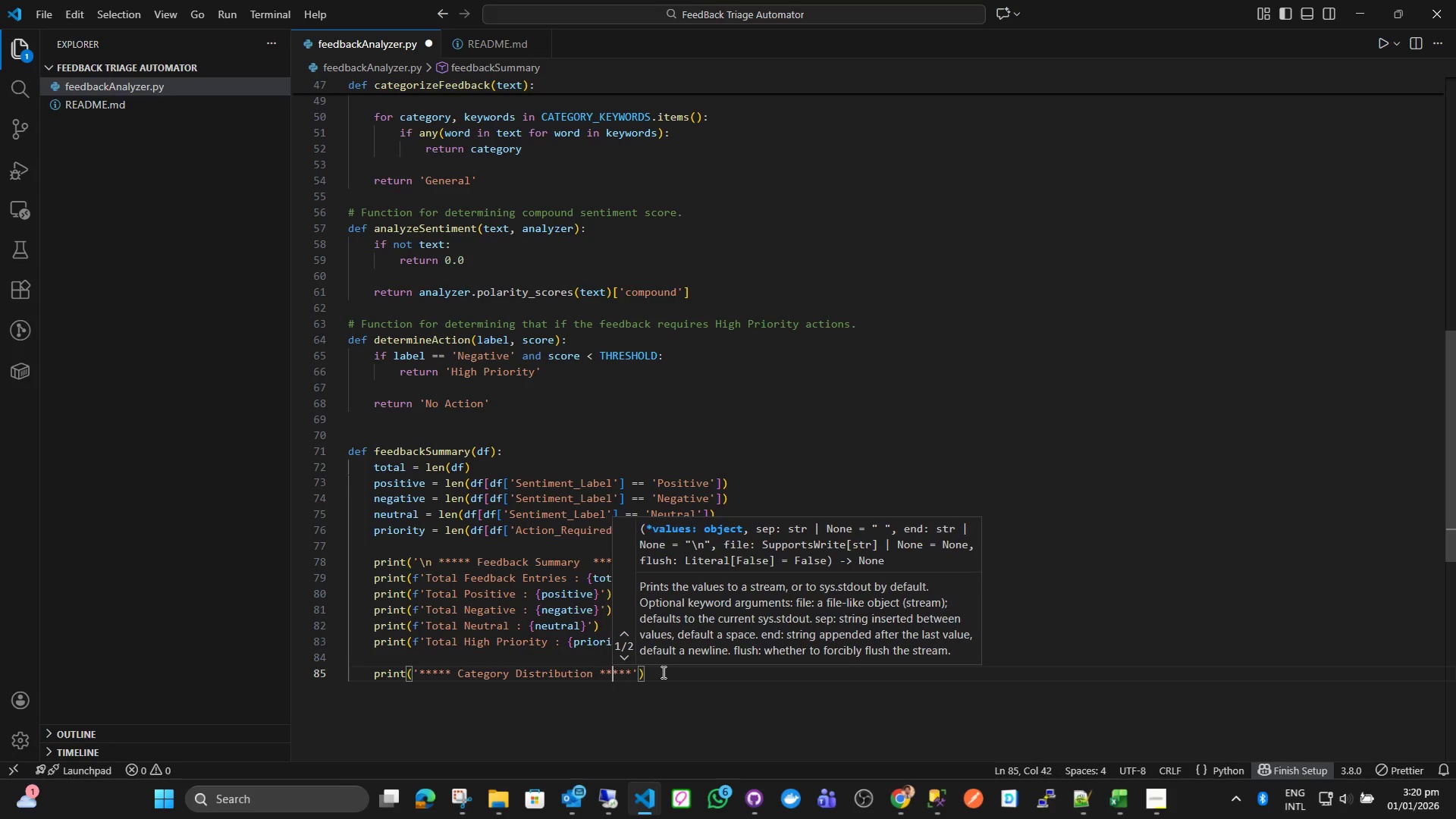 
key(ArrowRight)
 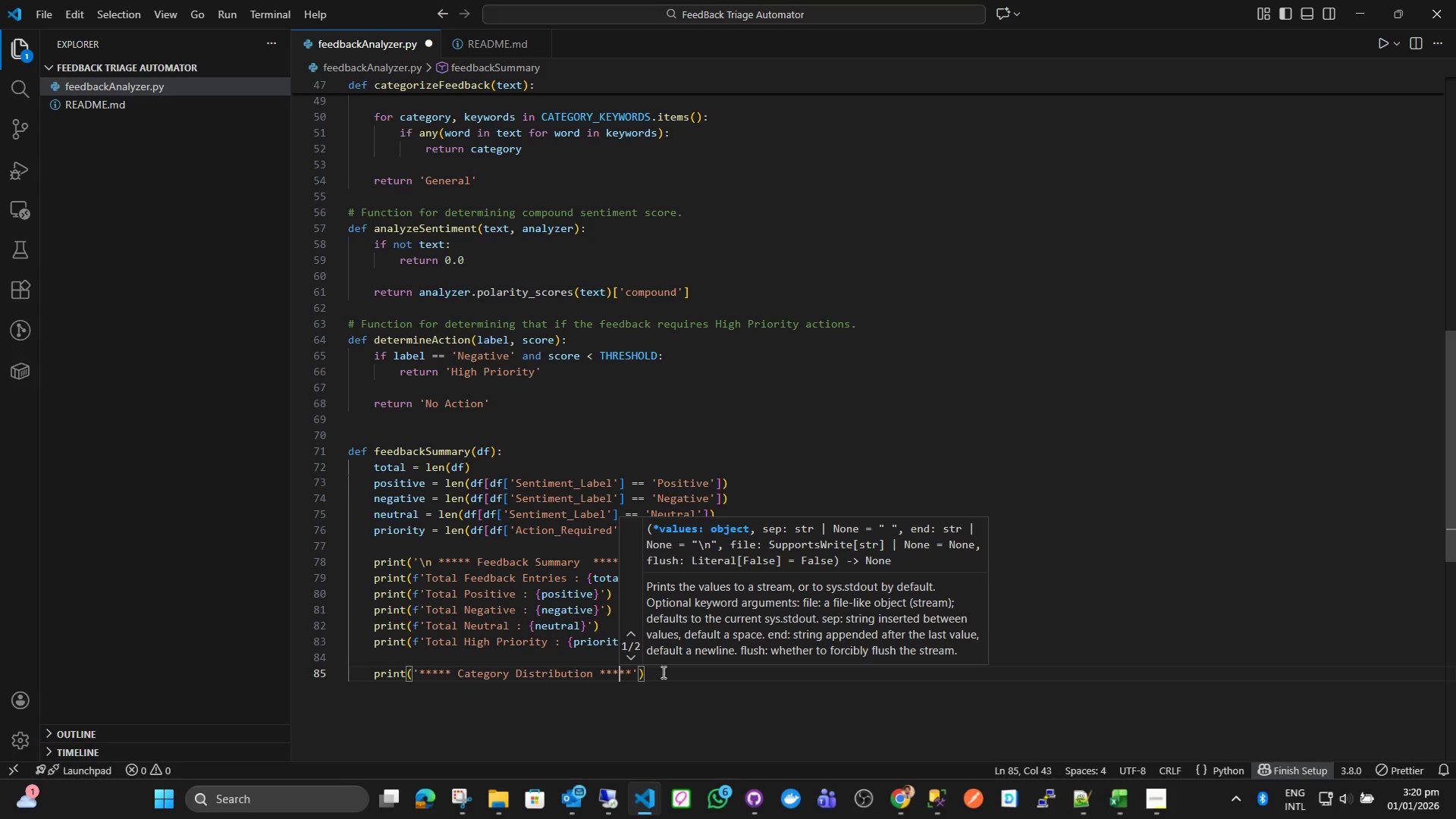 
key(ArrowRight)
 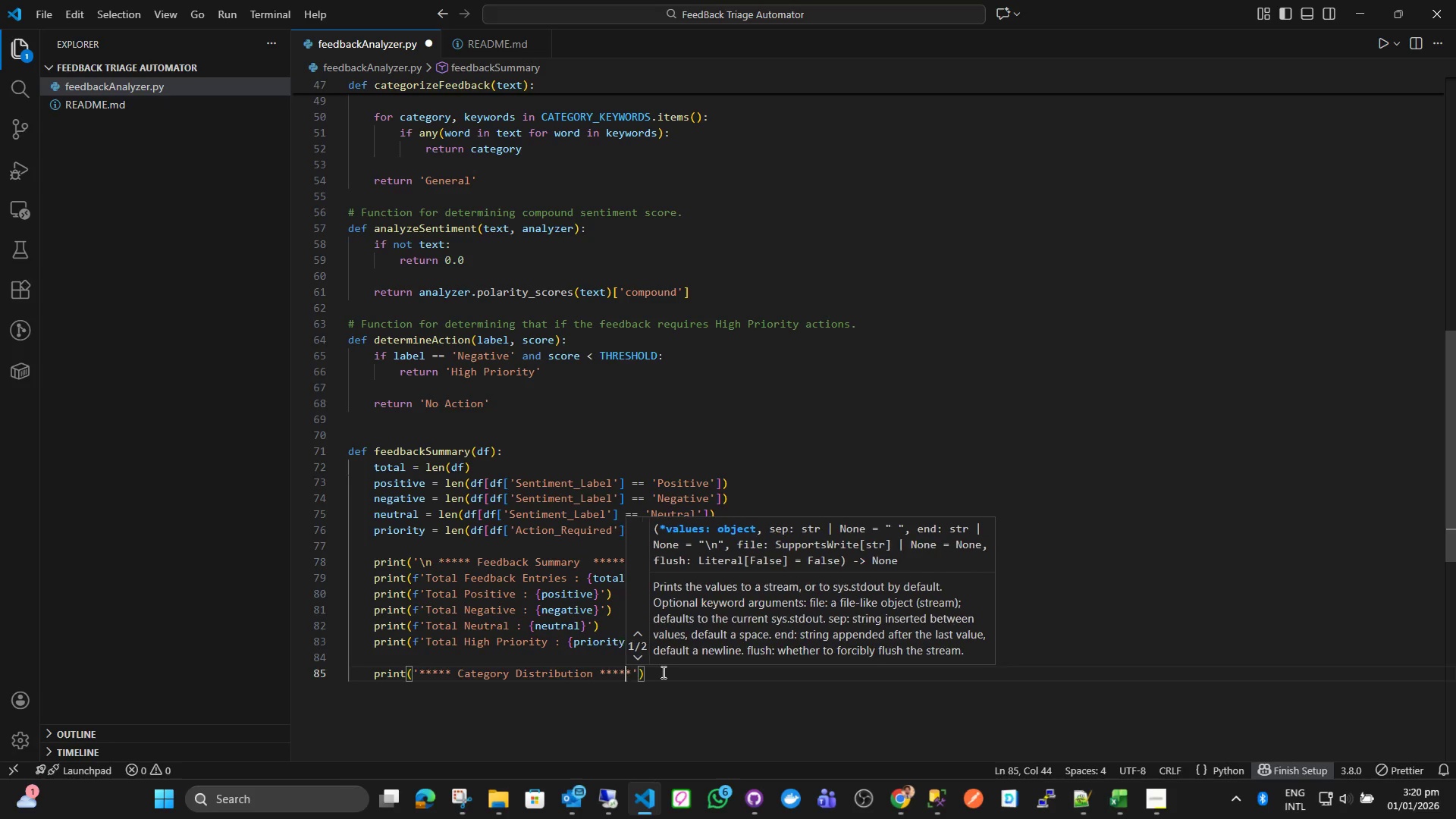 
key(ArrowRight)
 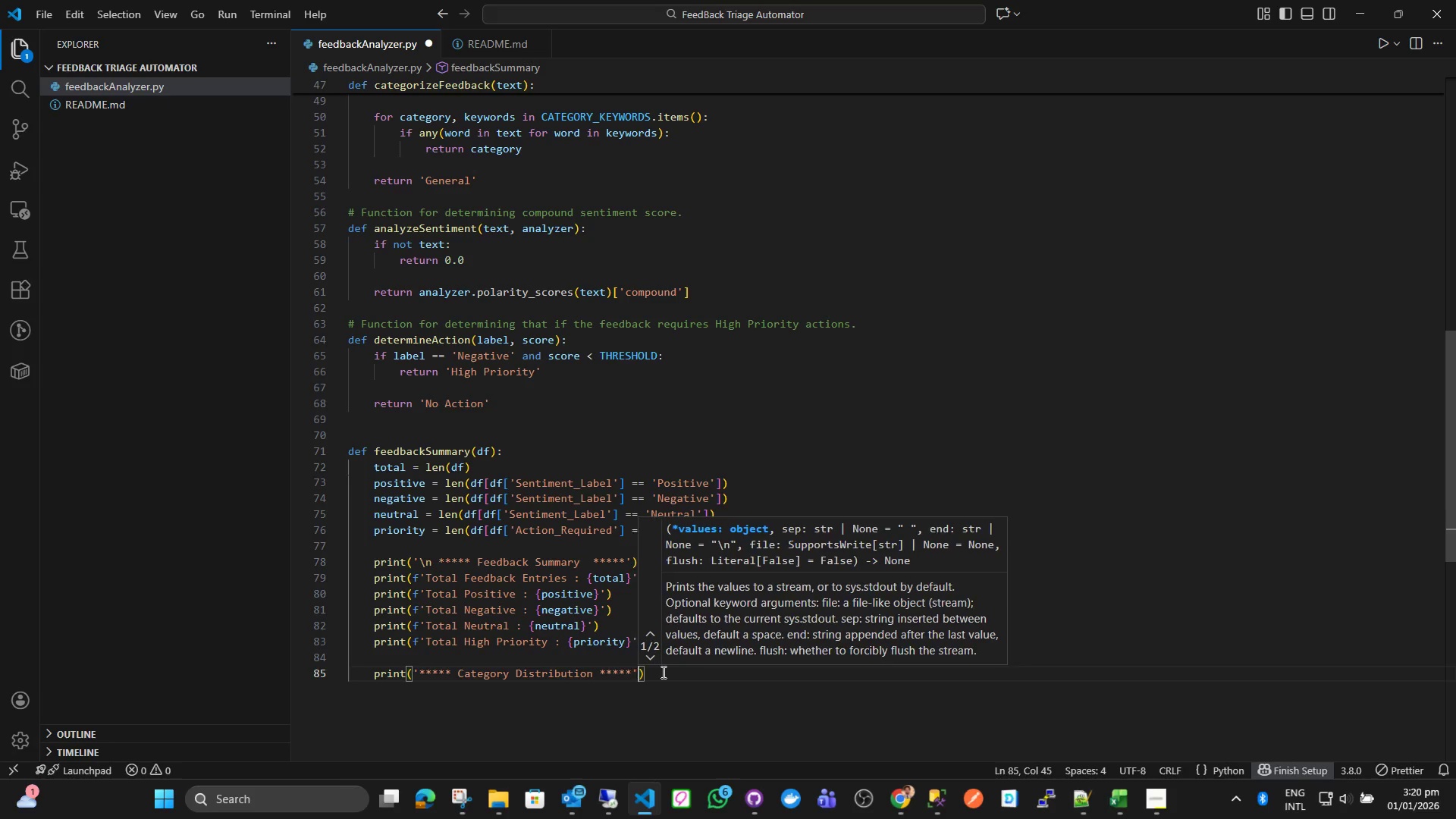 
key(ArrowRight)
 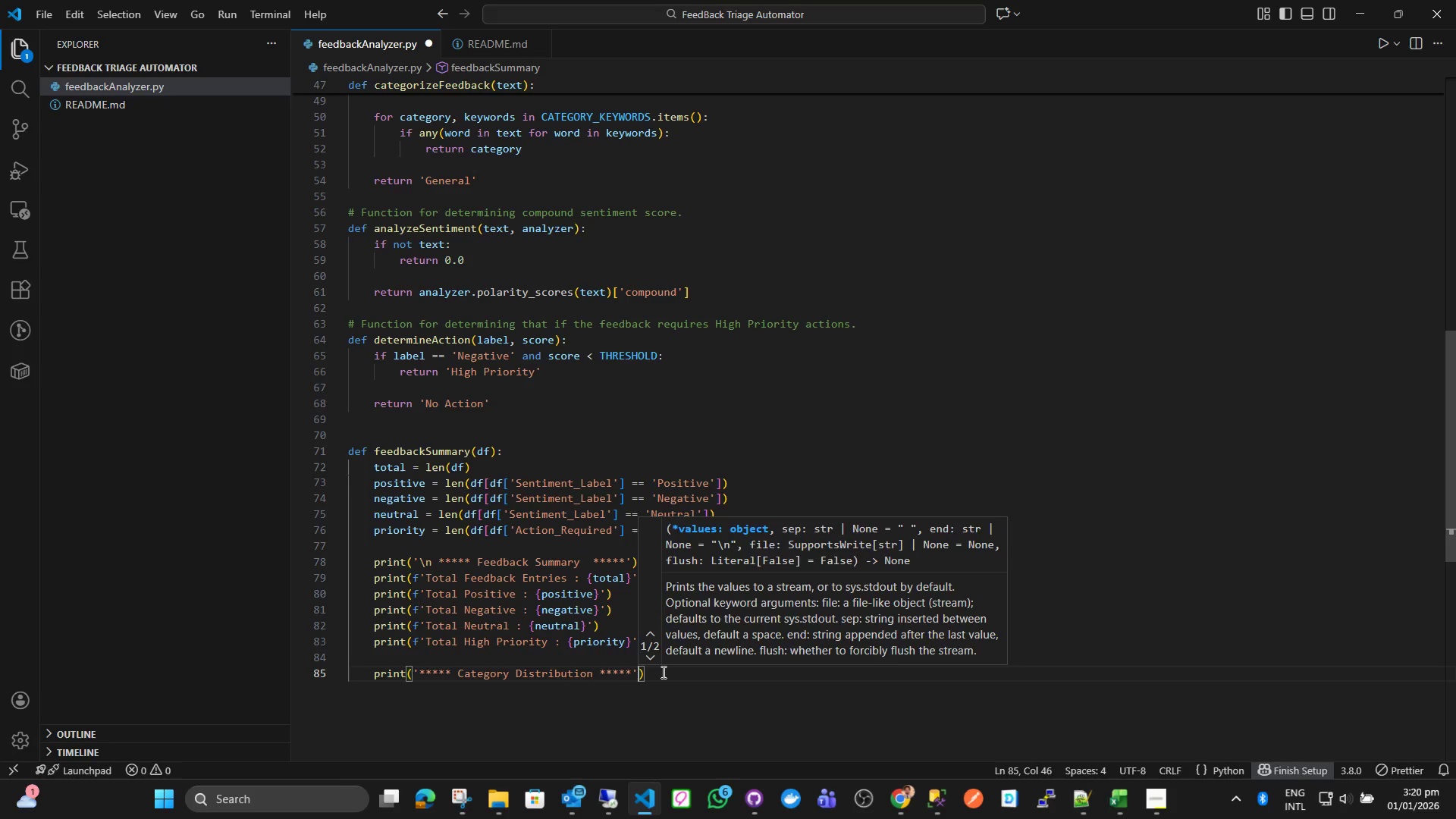 
key(ArrowRight)
 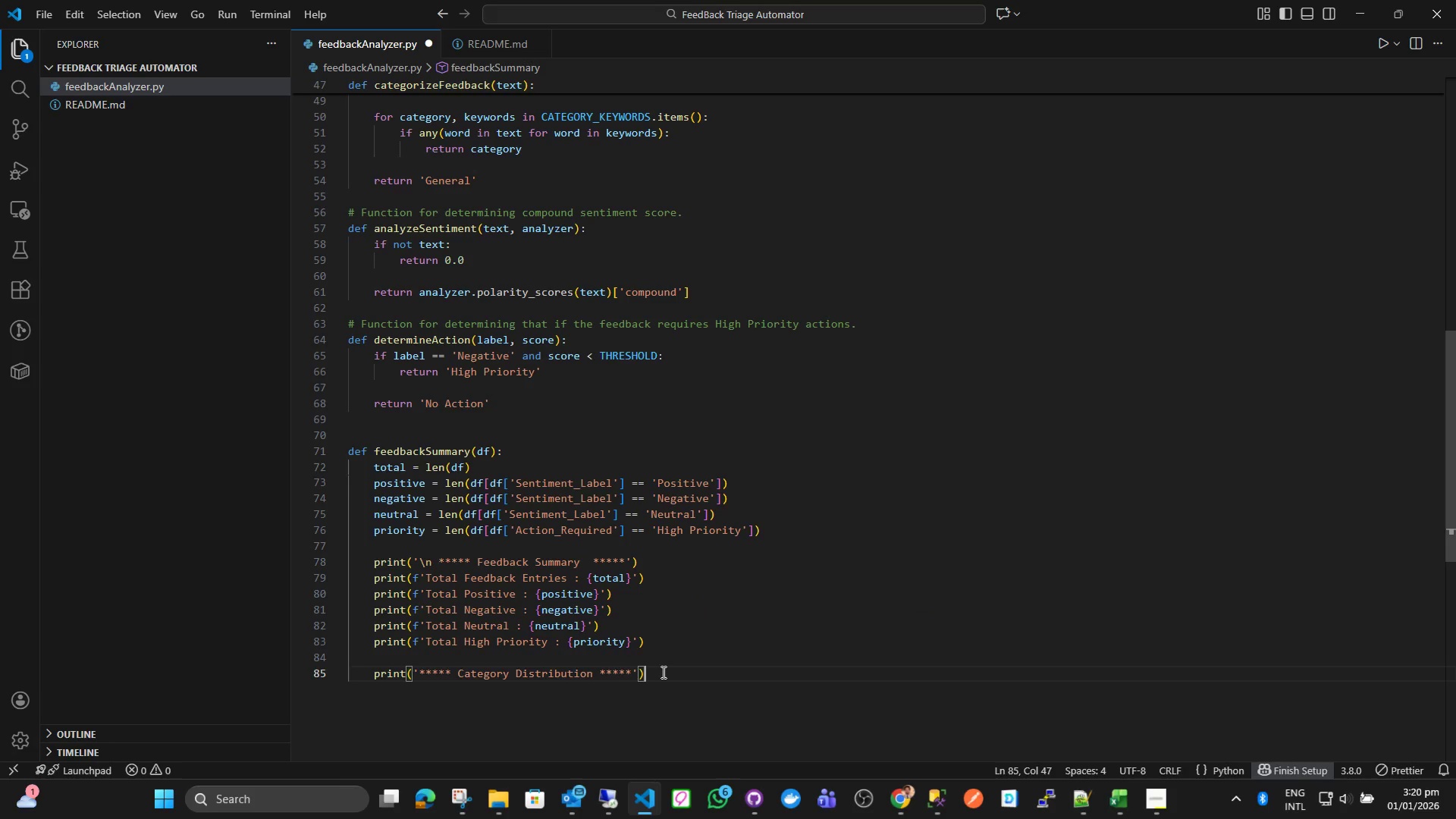 
key(Enter)
 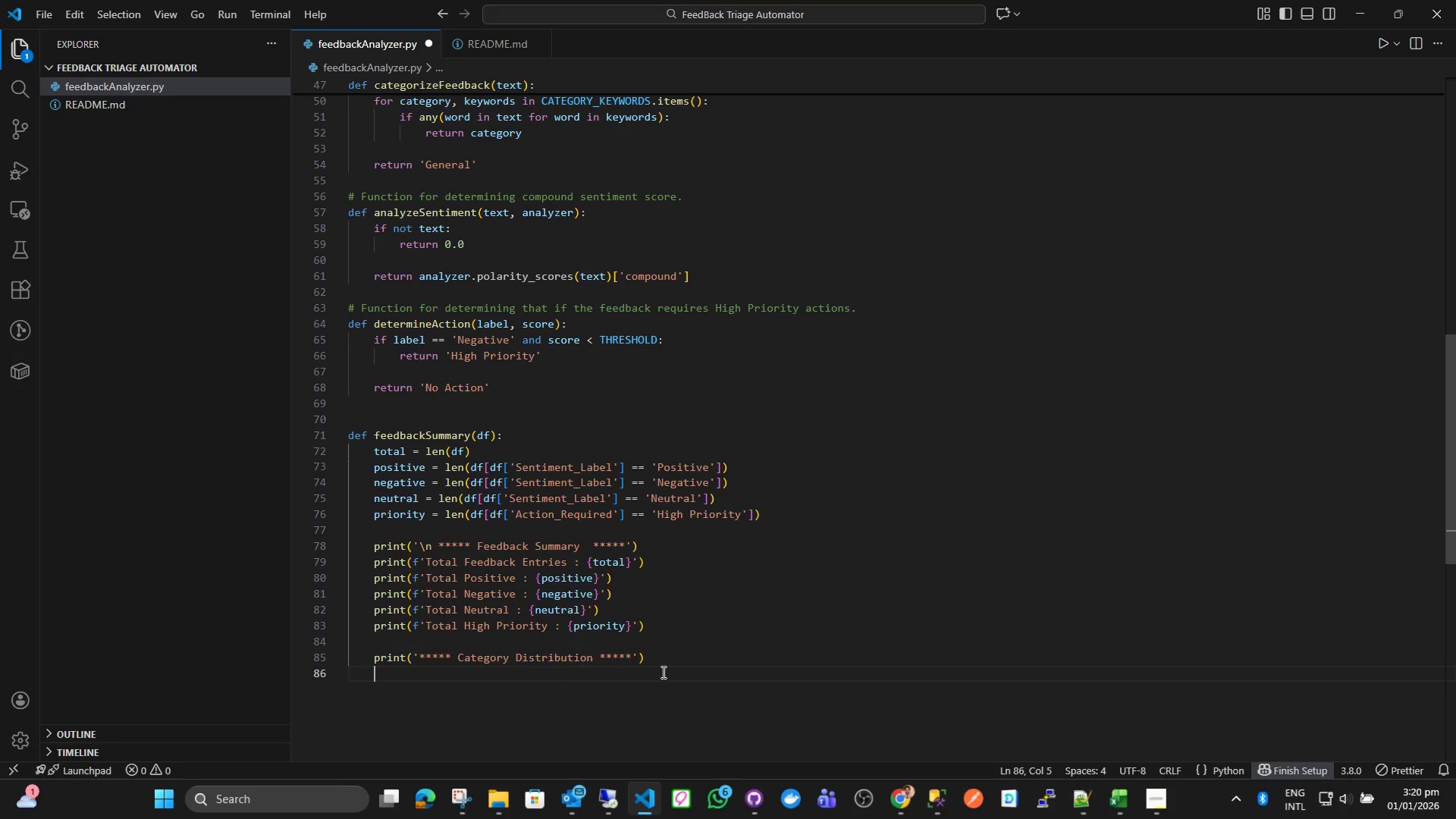 
type(print(df['')
 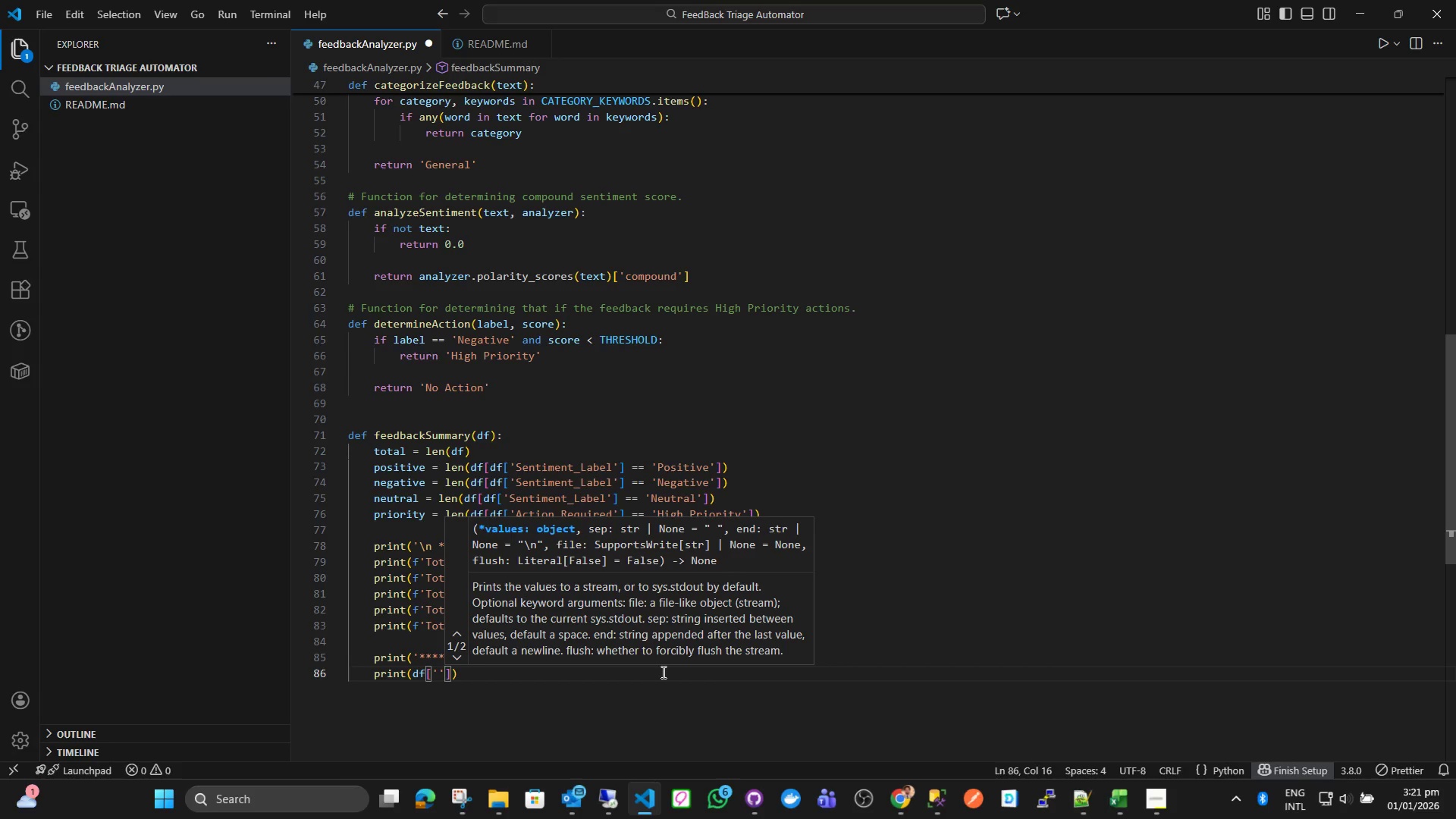 
key(ArrowLeft)
 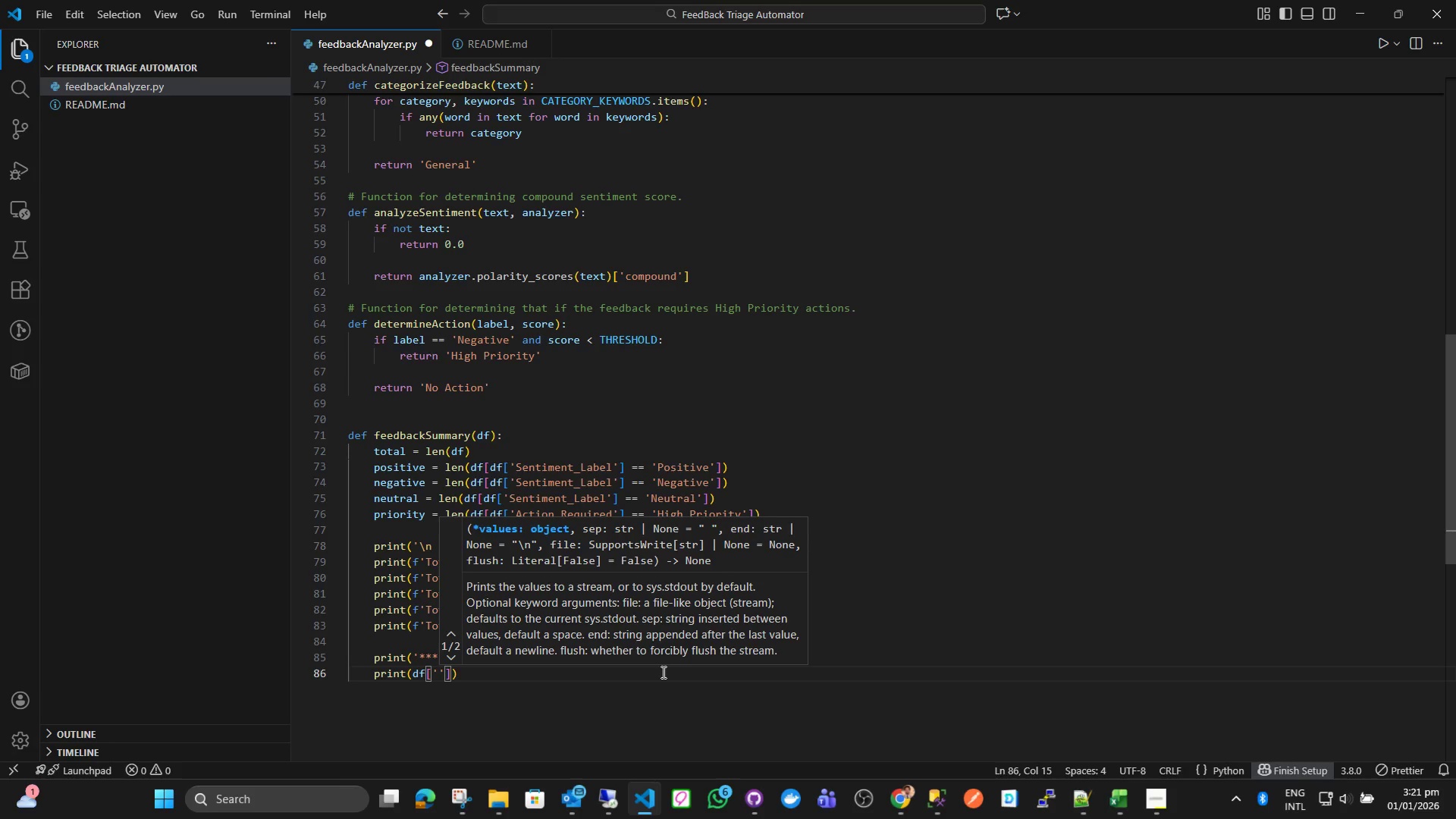 
type(Category)
 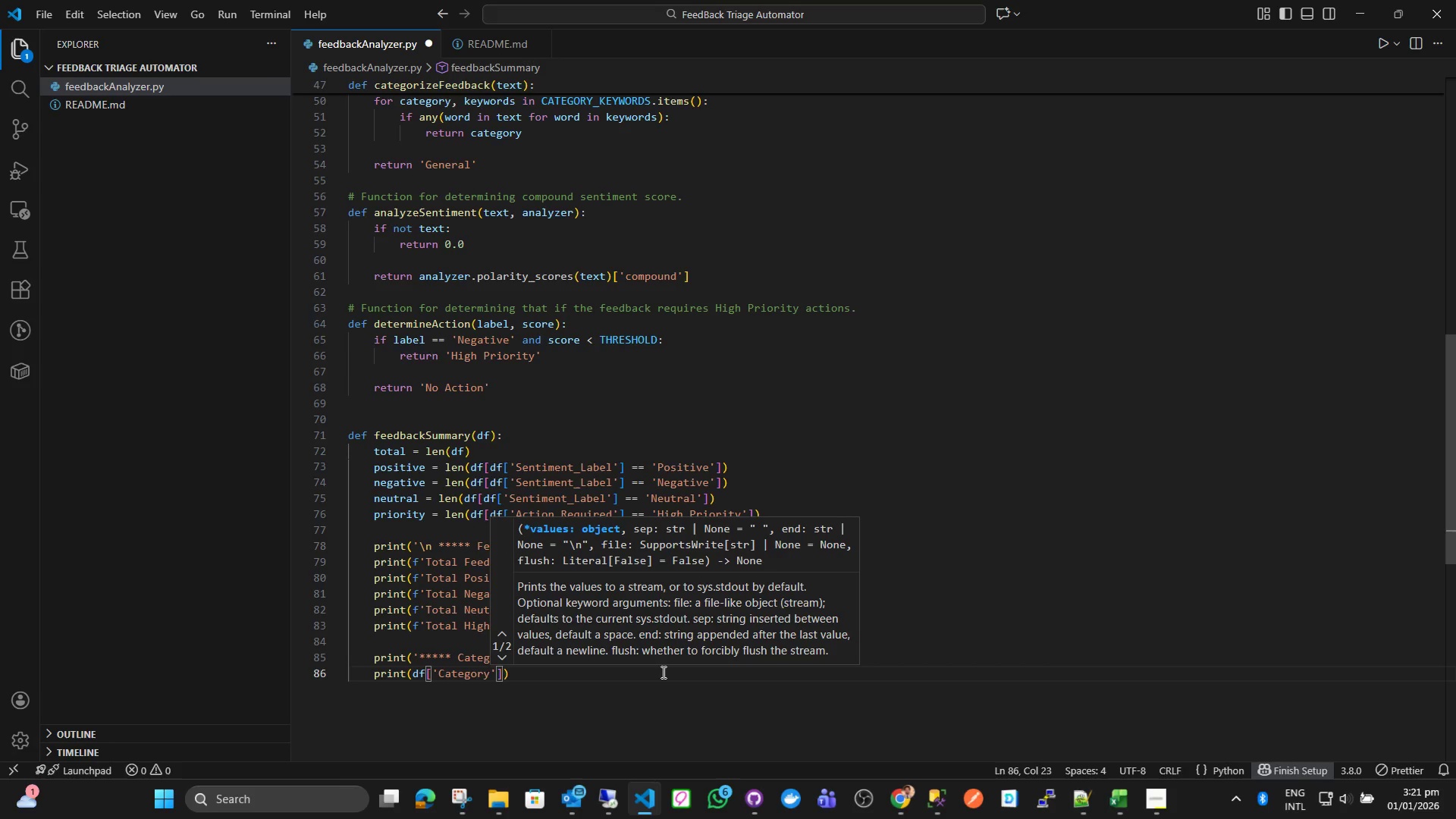 
key(ArrowRight)
 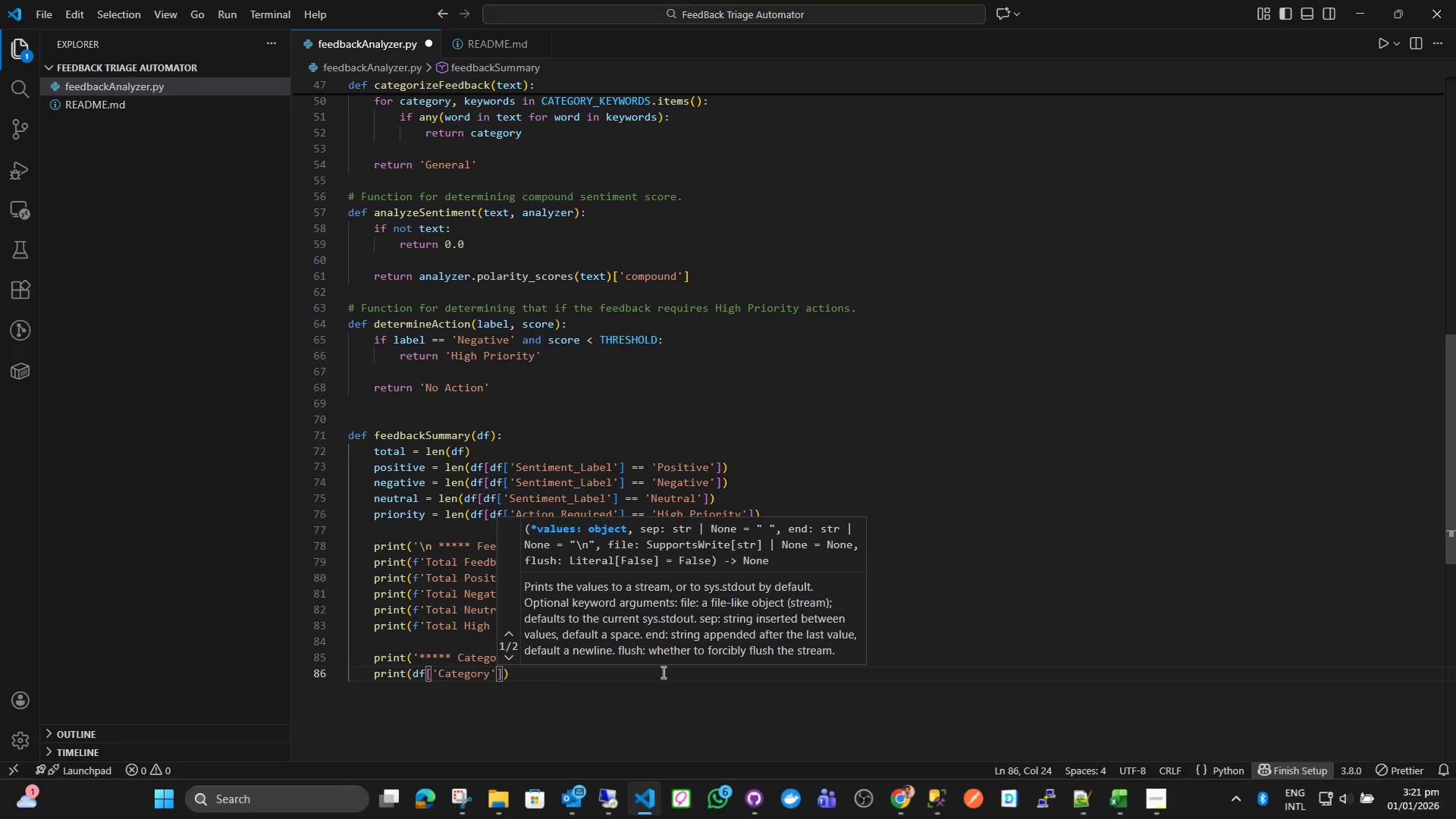 
key(ArrowRight)
 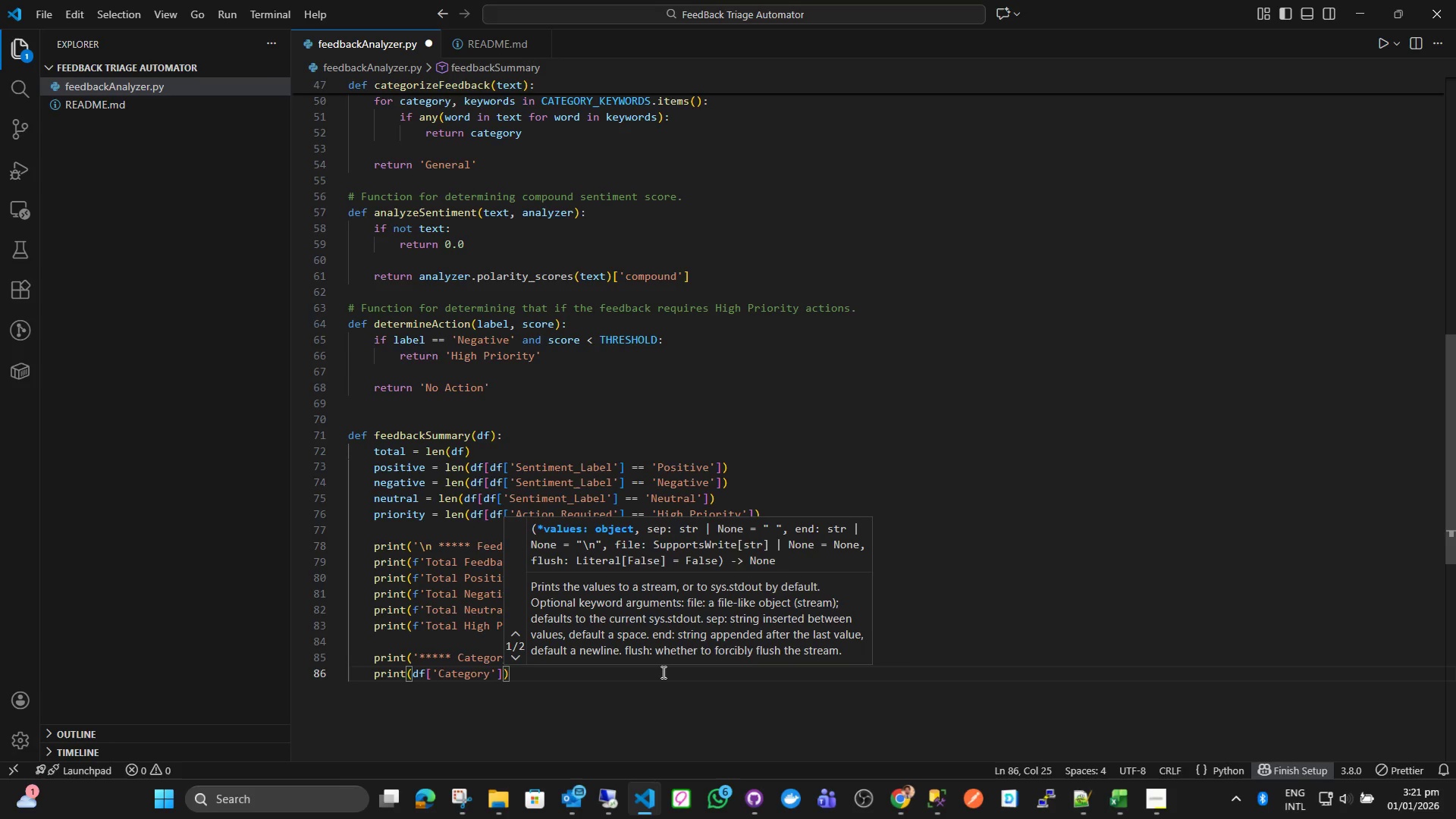 
type(.value_counts()
 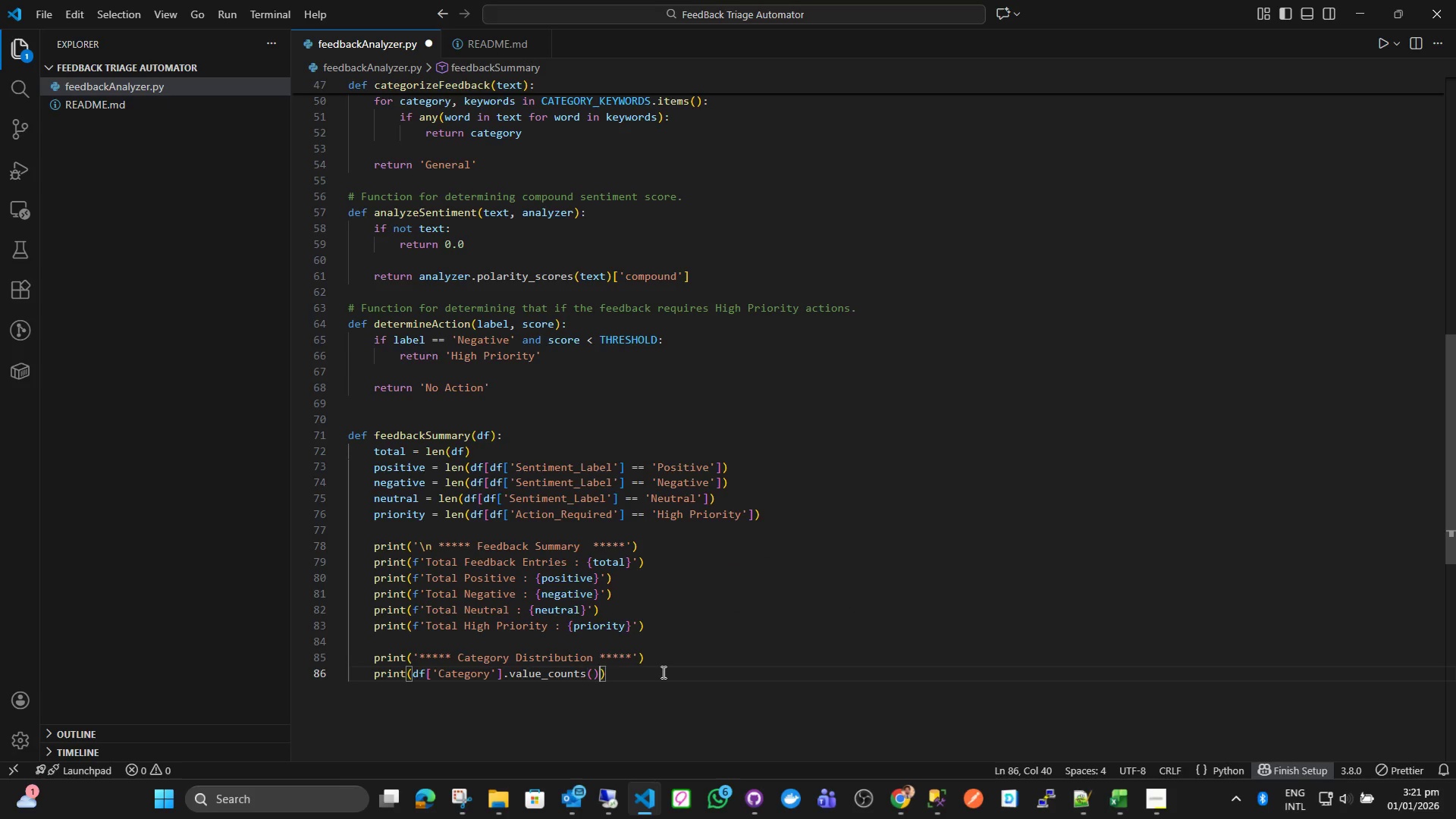 
 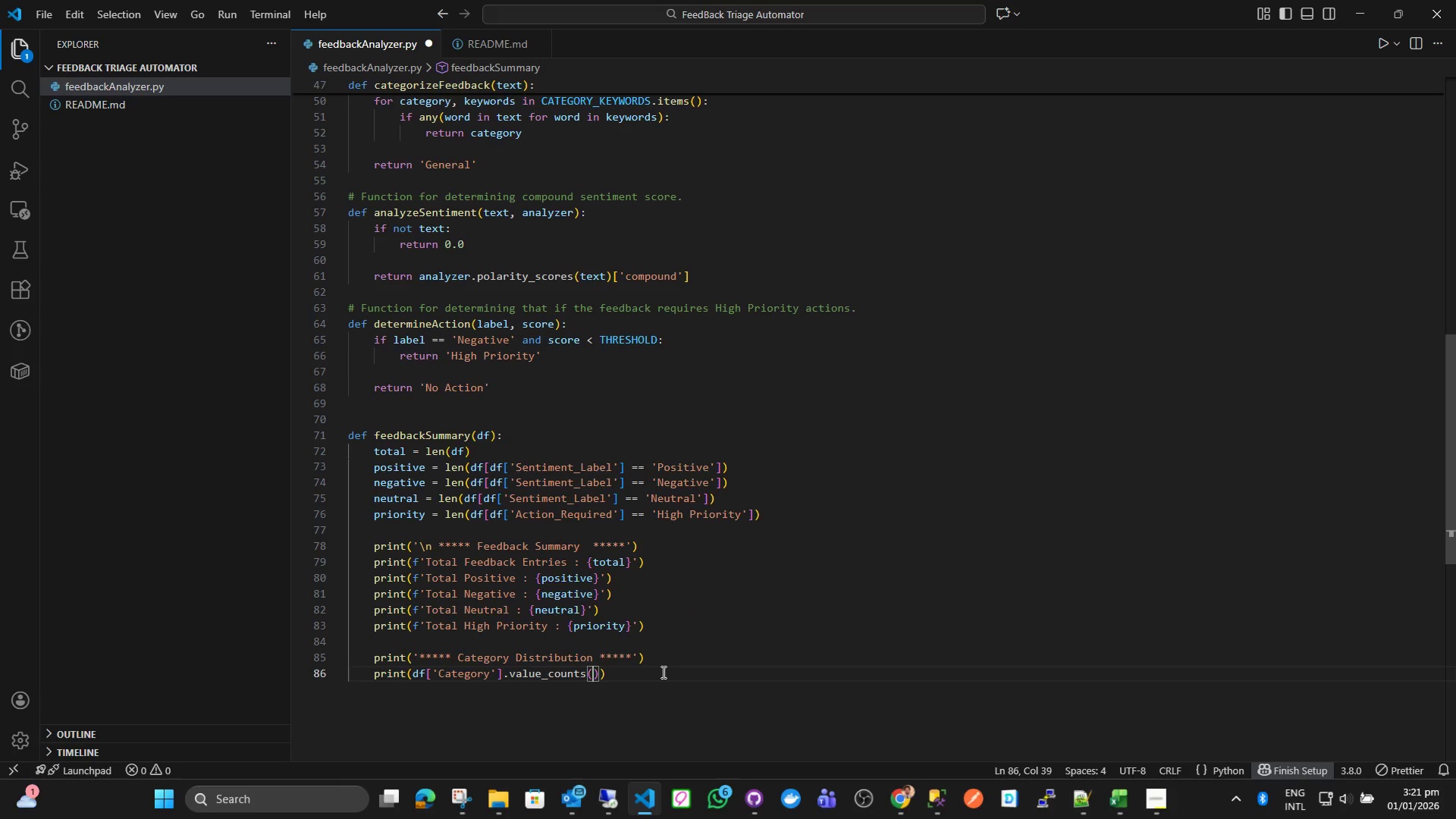 
key(ArrowRight)
 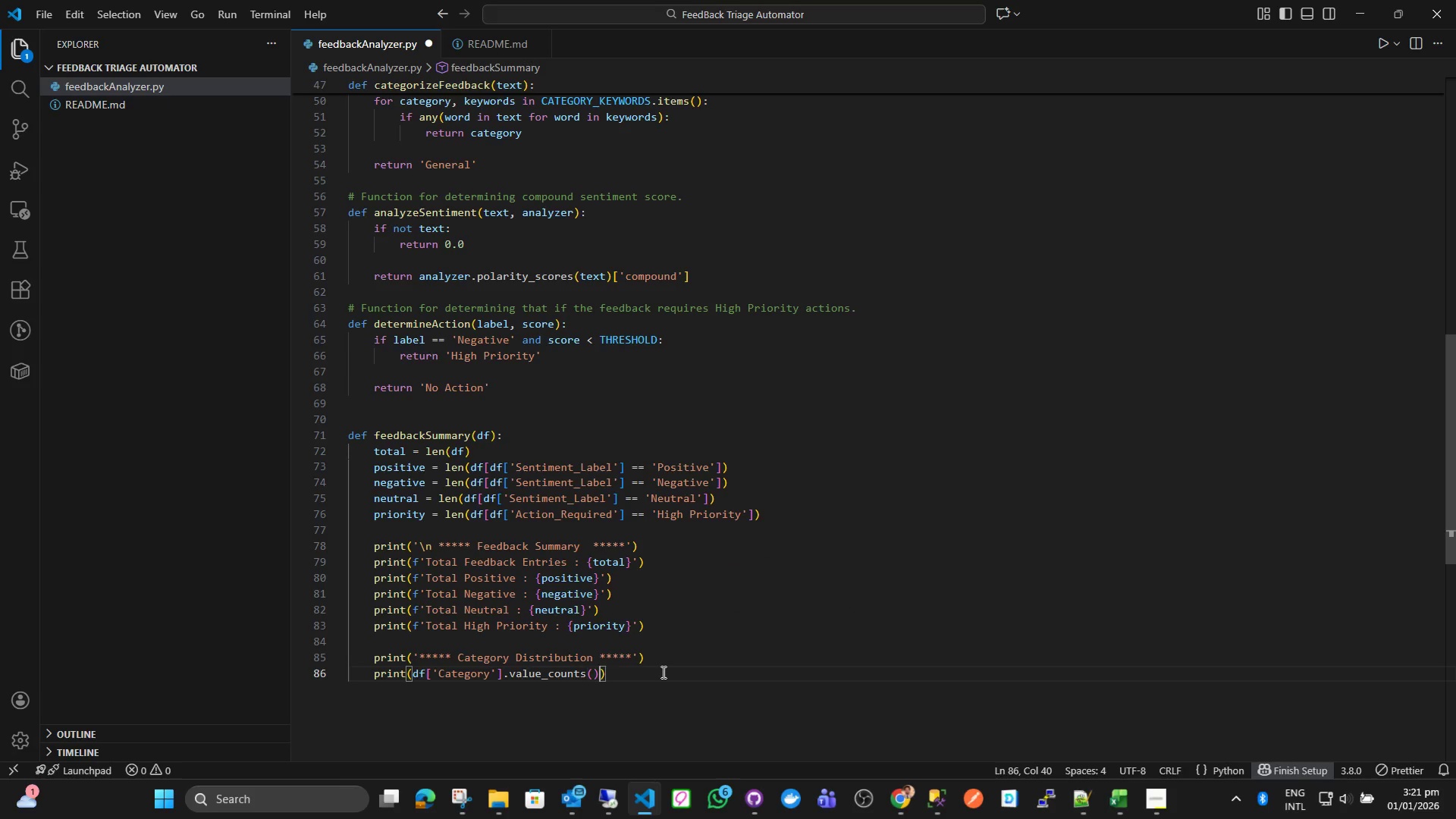 
key(ArrowRight)
 